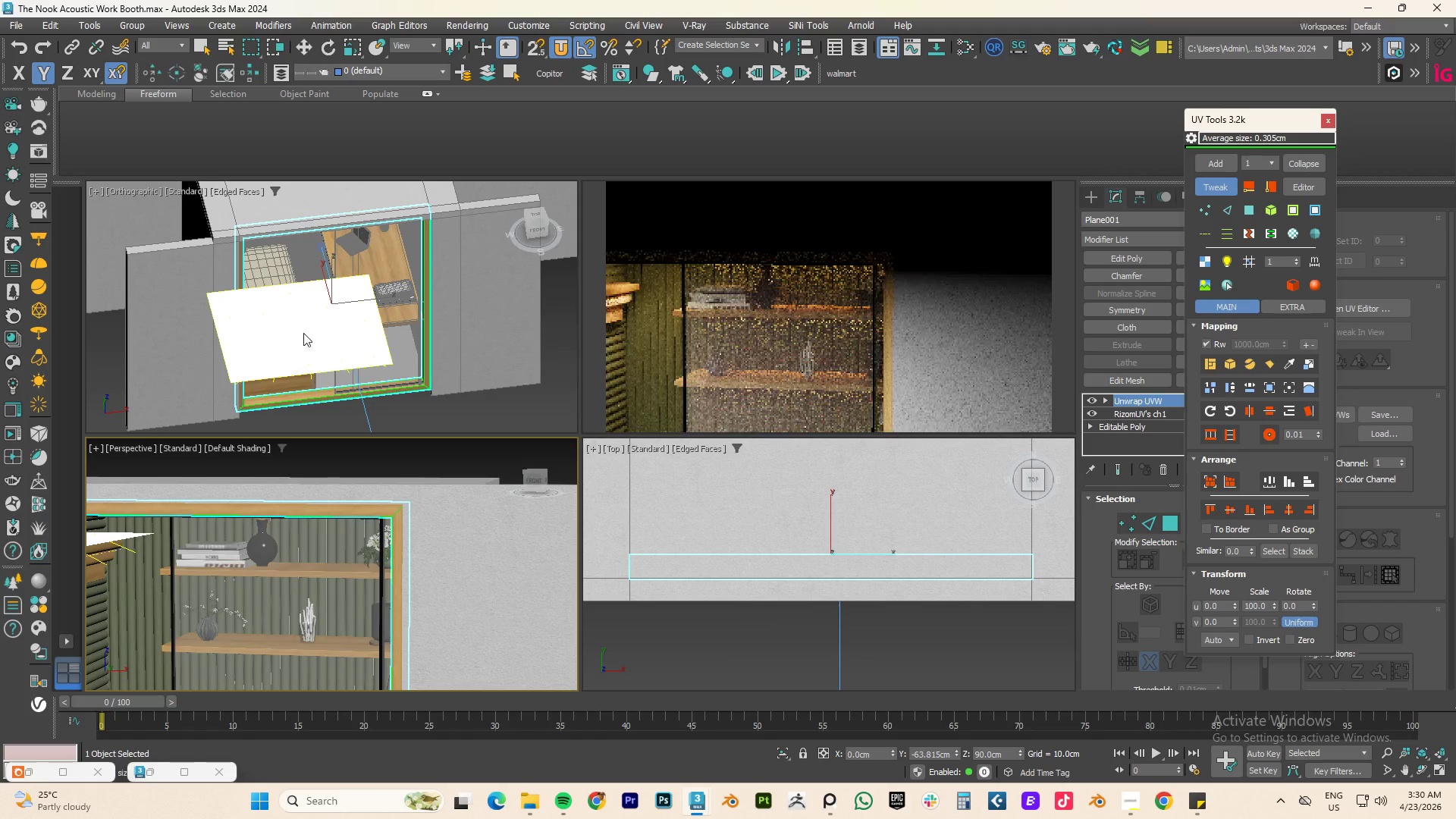 
left_click([304, 332])
 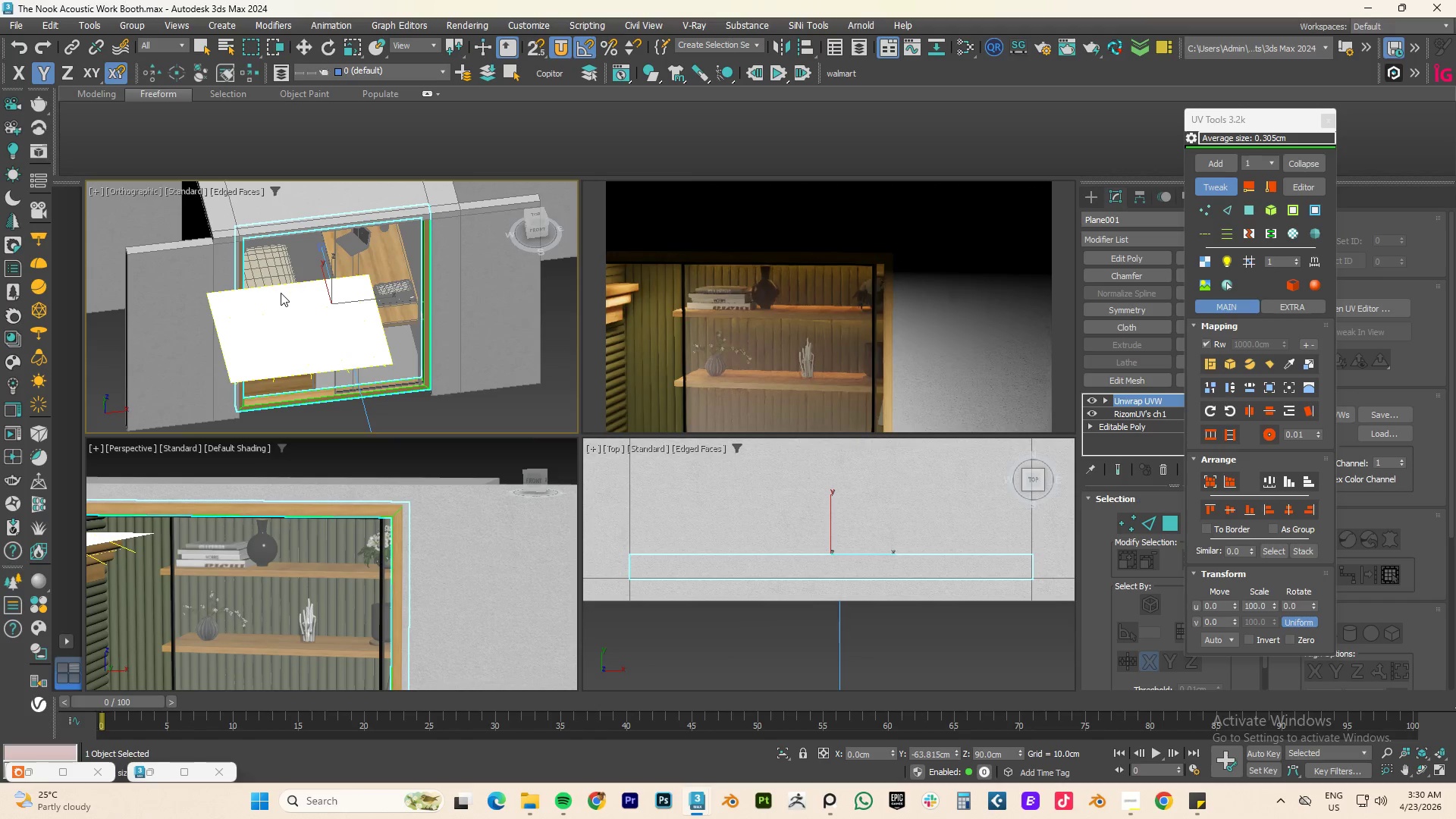 
key(W)
 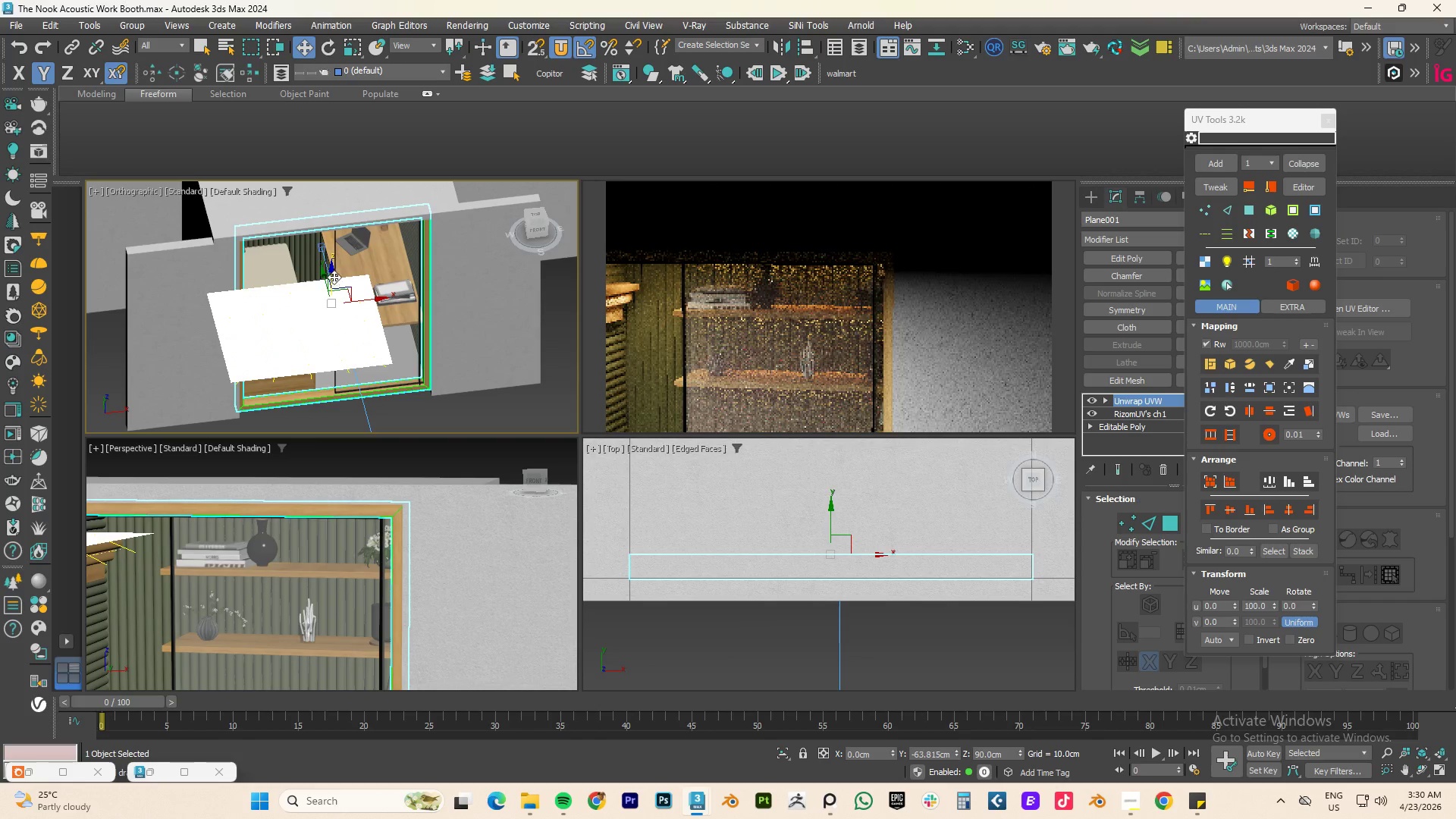 
left_click_drag(start_coordinate=[331, 272], to_coordinate=[333, 252])
 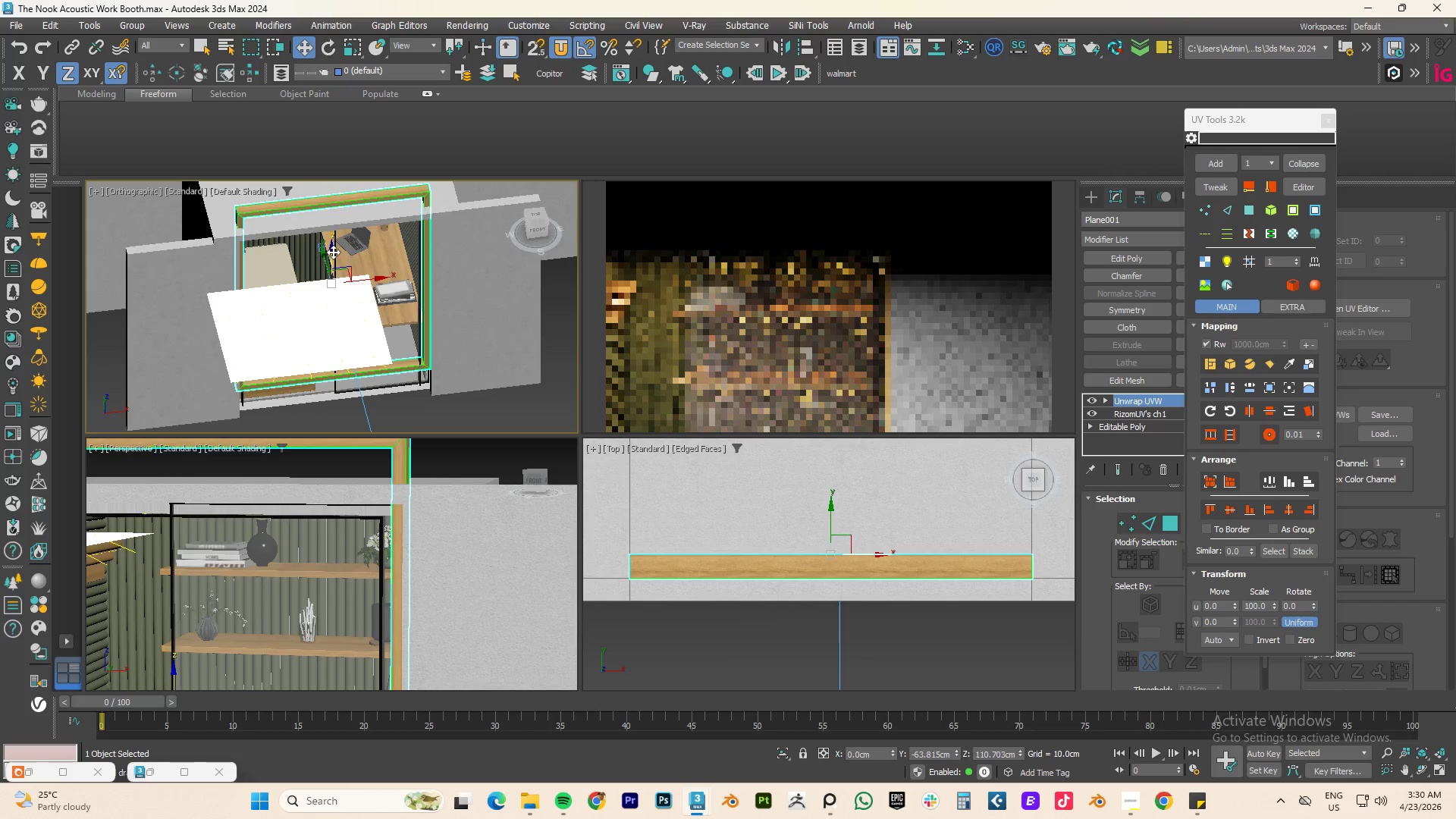 
key(Control+ControlLeft)
 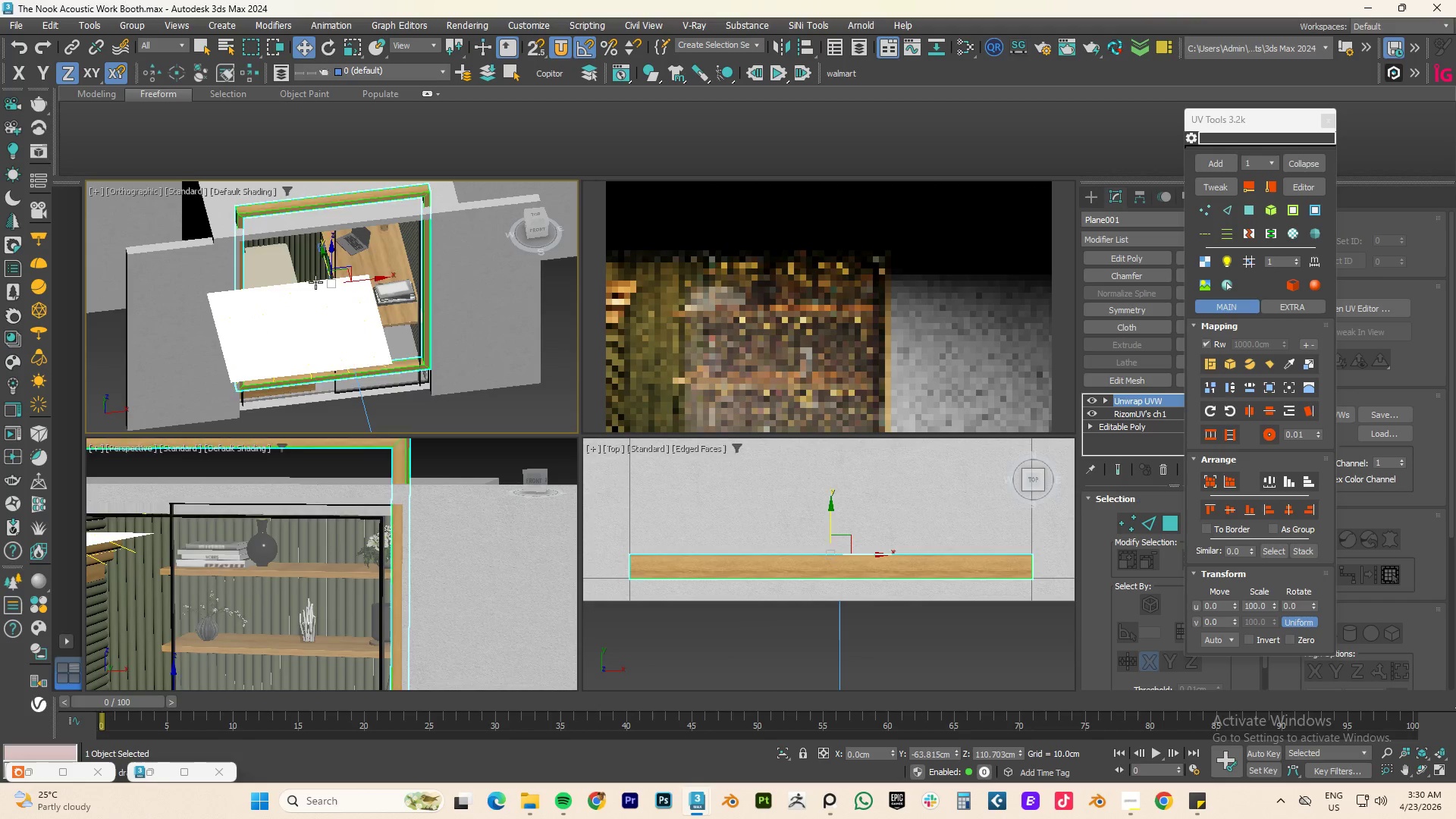 
key(Control+Z)
 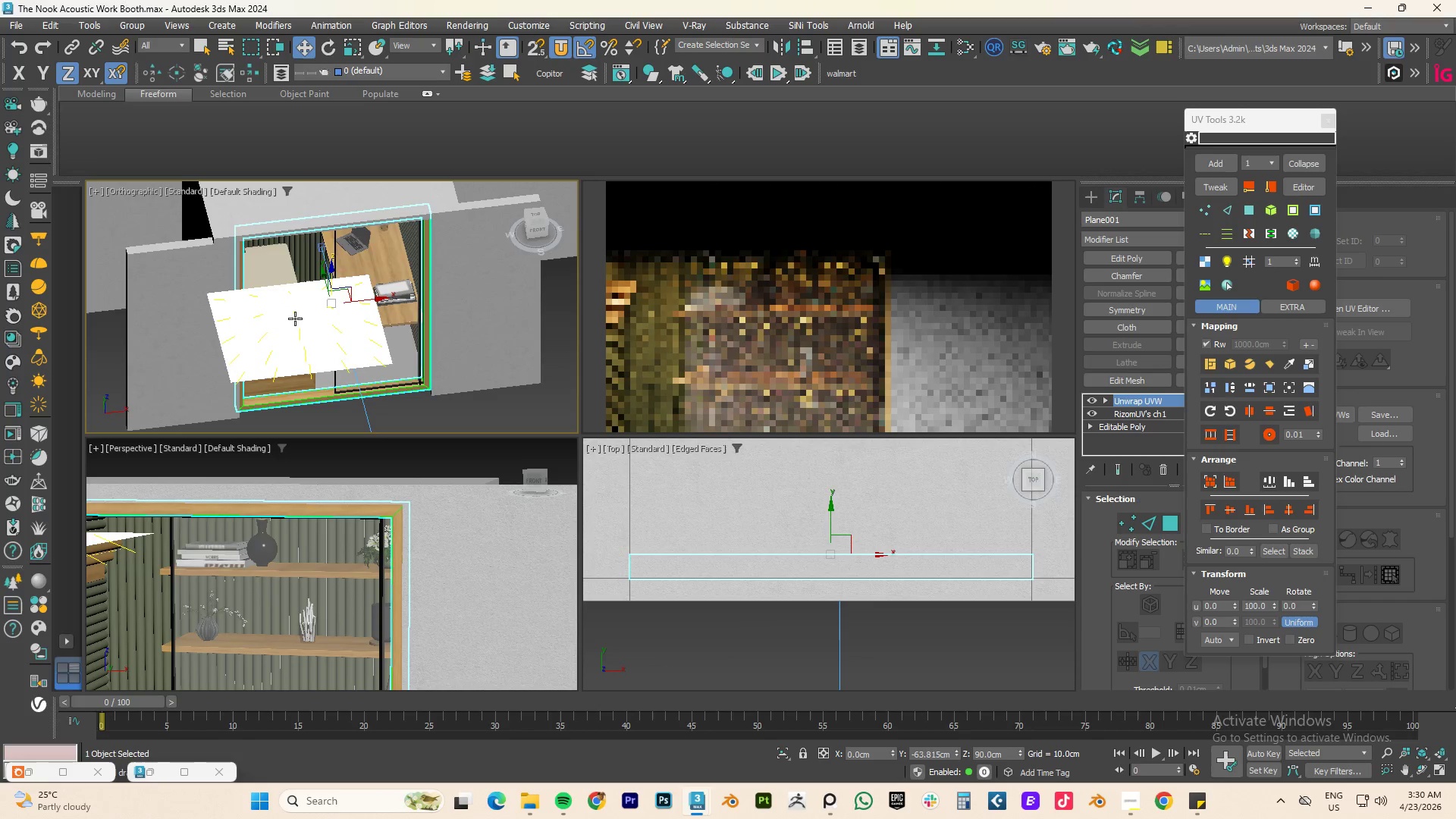 
left_click([294, 321])
 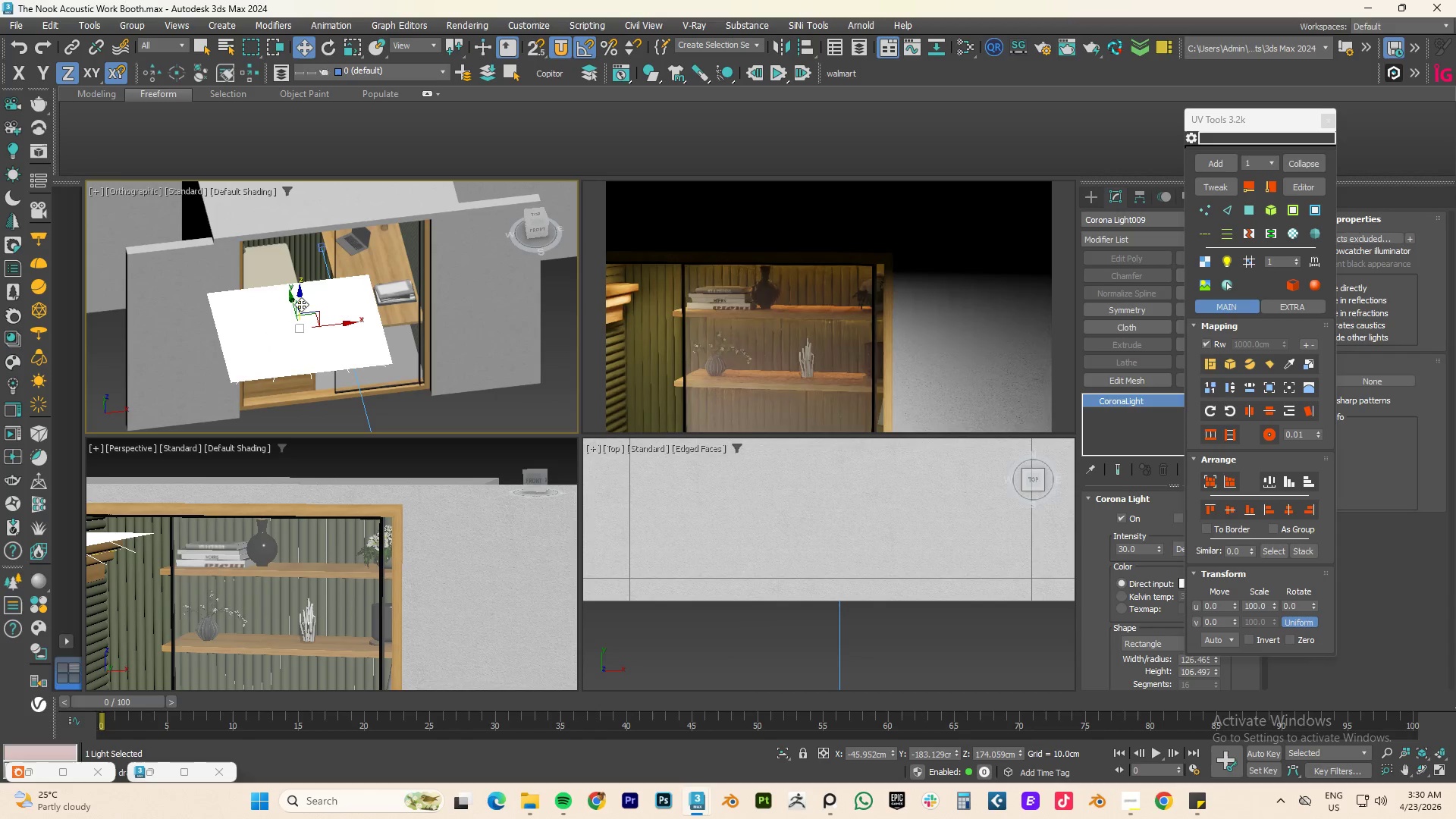 
left_click_drag(start_coordinate=[300, 295], to_coordinate=[315, 221])
 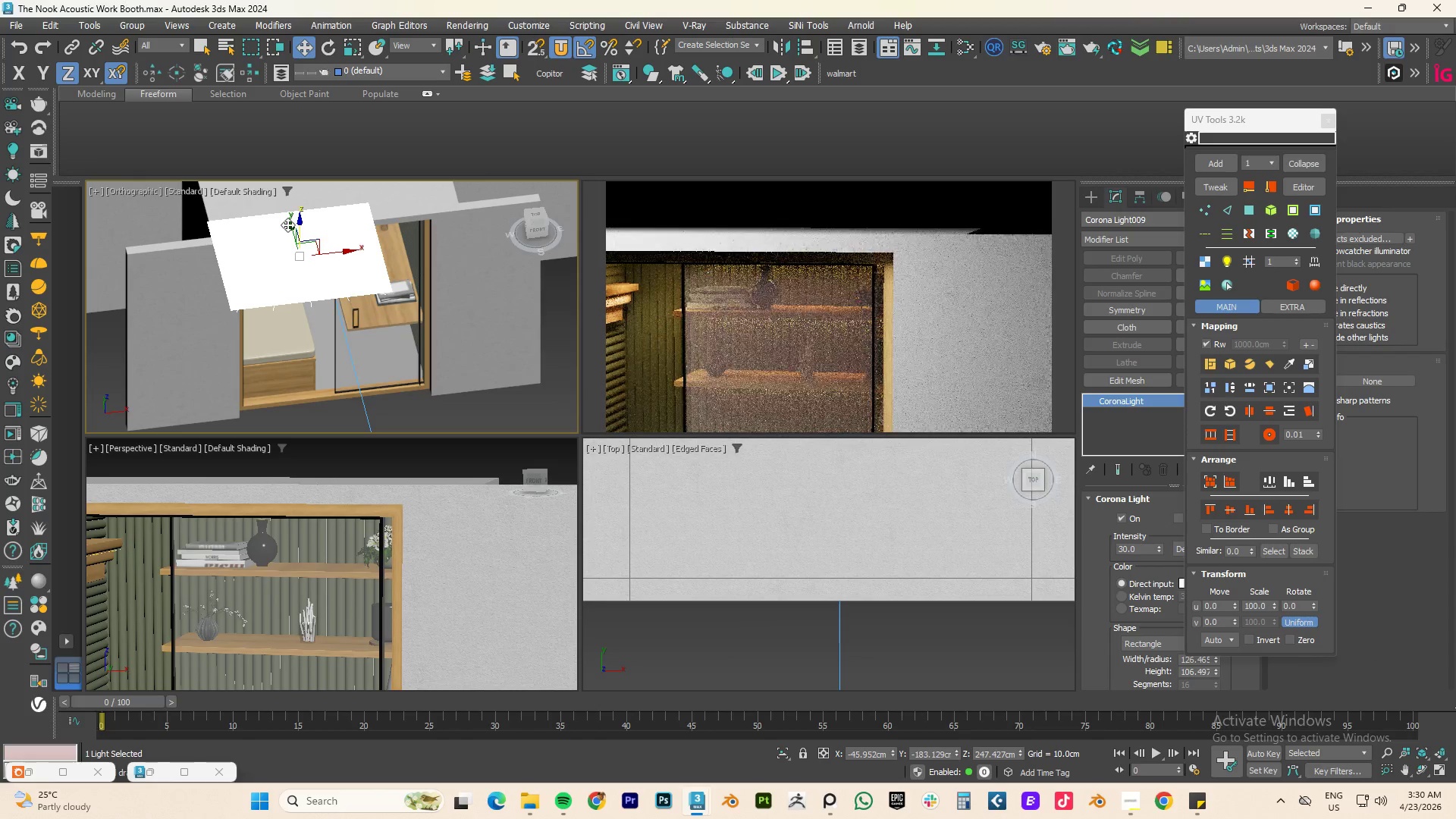 
left_click_drag(start_coordinate=[287, 224], to_coordinate=[265, 193])
 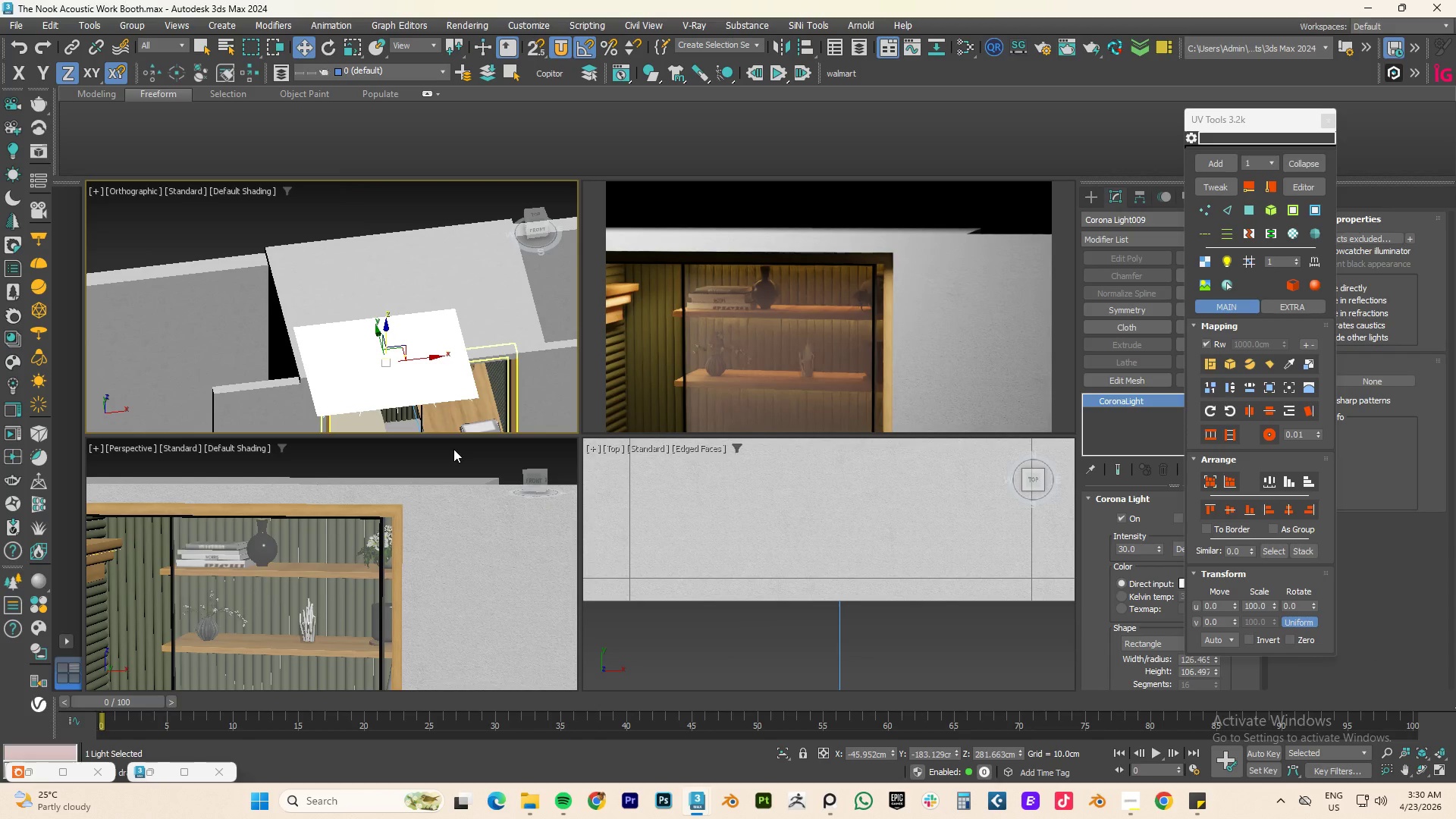 
left_click_drag(start_coordinate=[376, 331], to_coordinate=[355, 306])
 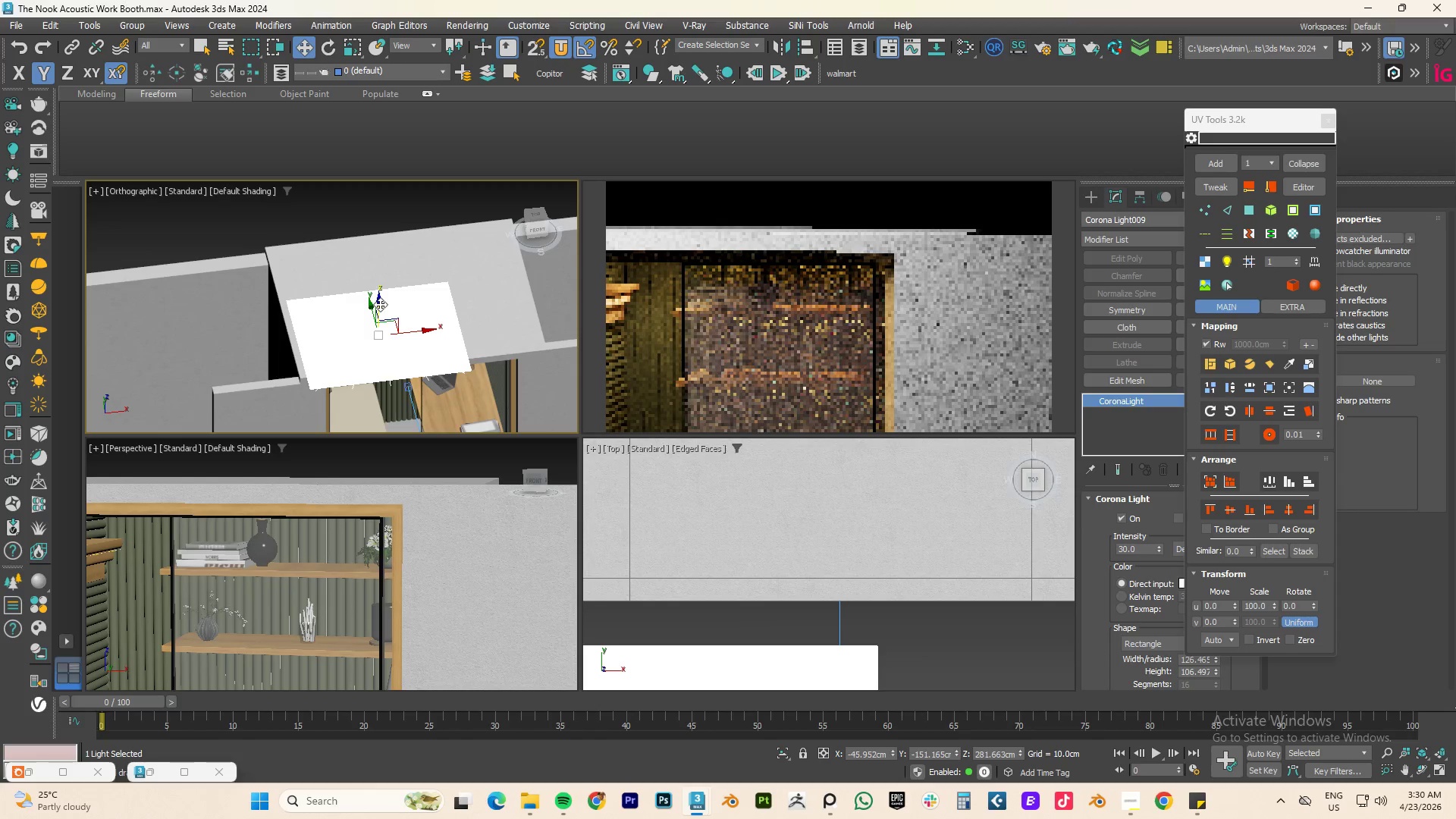 
left_click_drag(start_coordinate=[380, 304], to_coordinate=[378, 341])
 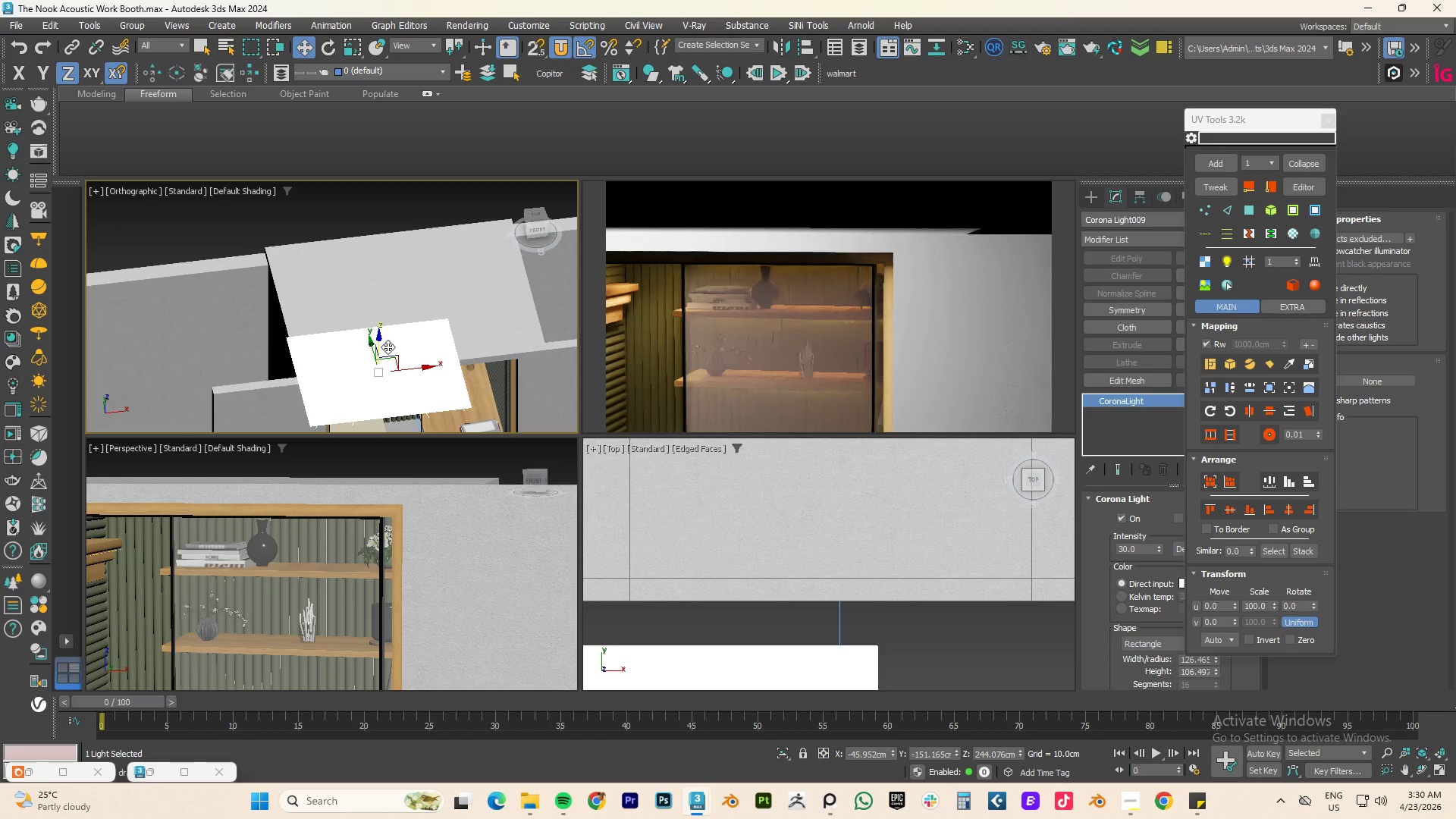 
key(E)
 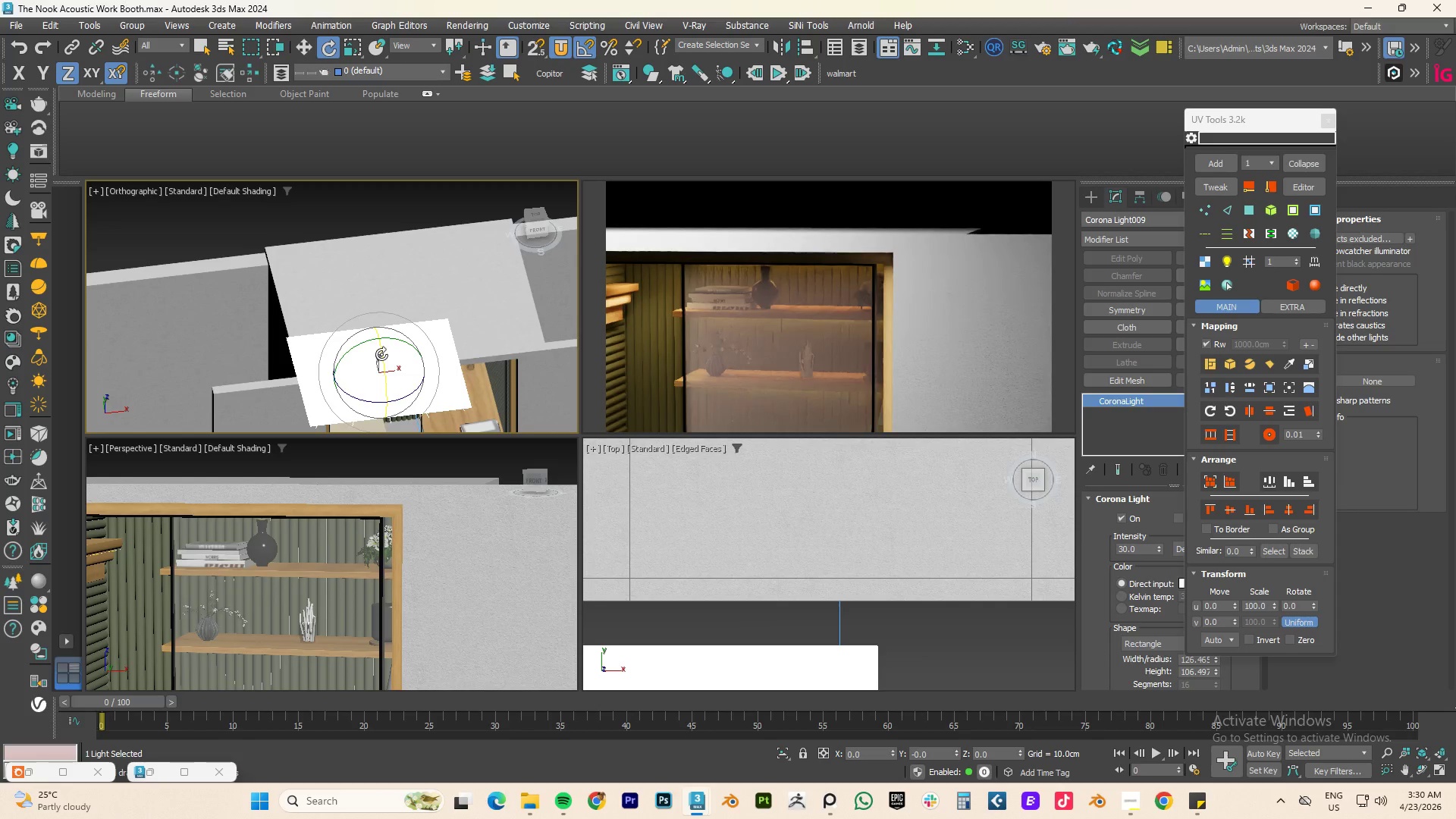 
left_click_drag(start_coordinate=[381, 354], to_coordinate=[391, 386])
 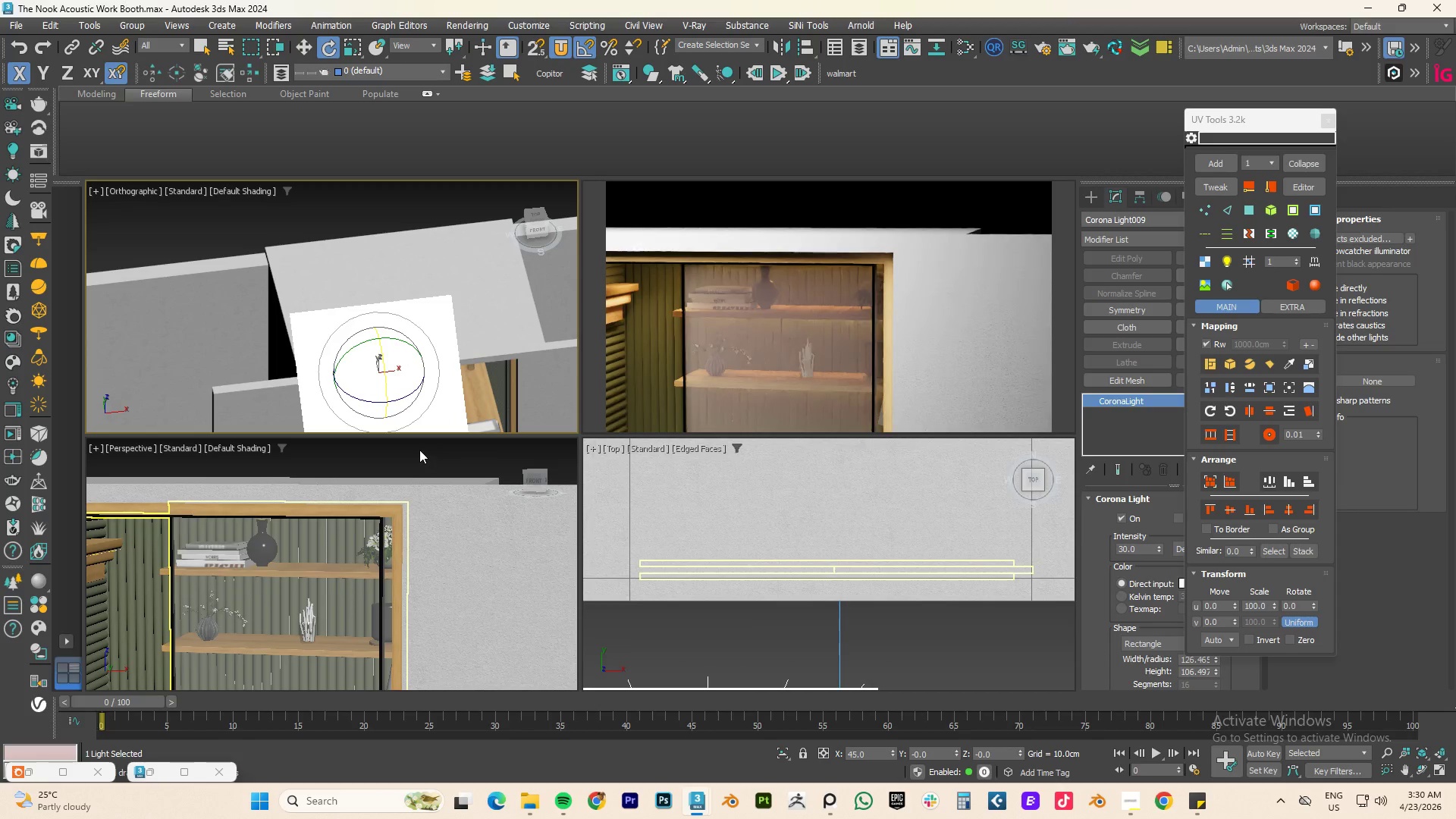 
scroll: coordinate [388, 584], scroll_direction: up, amount: 4.0
 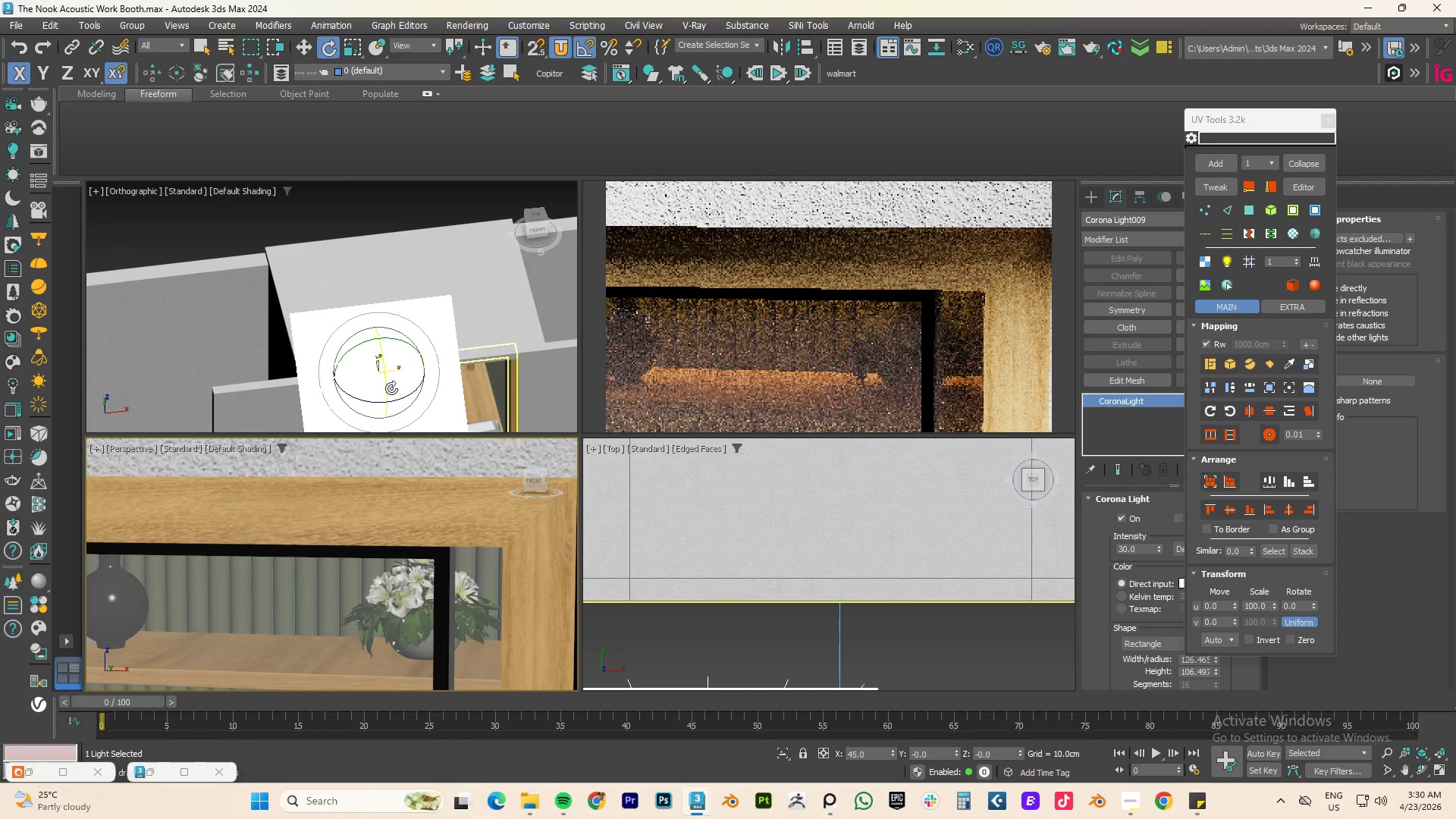 
left_click([377, 383])
 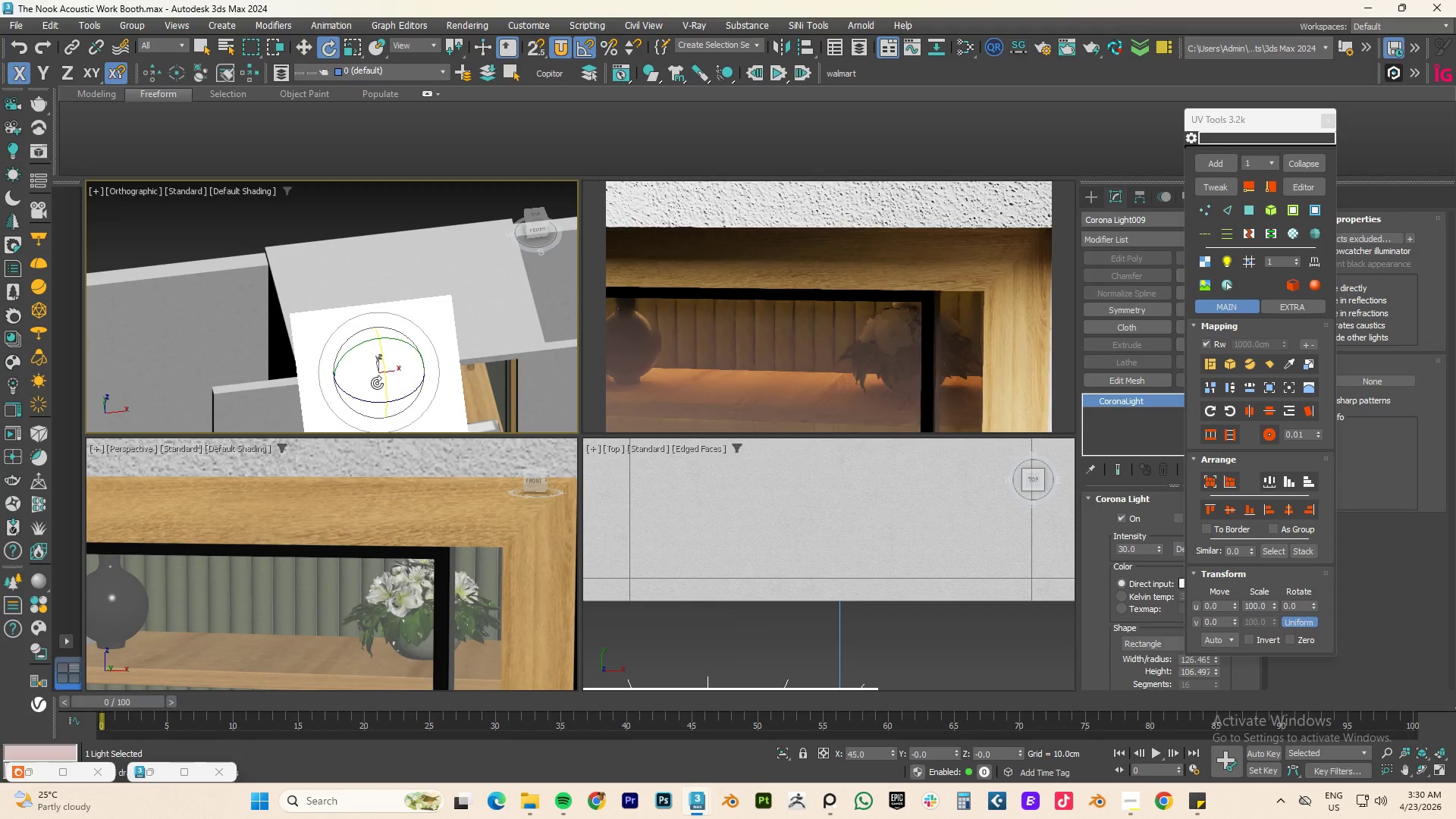 
key(W)
 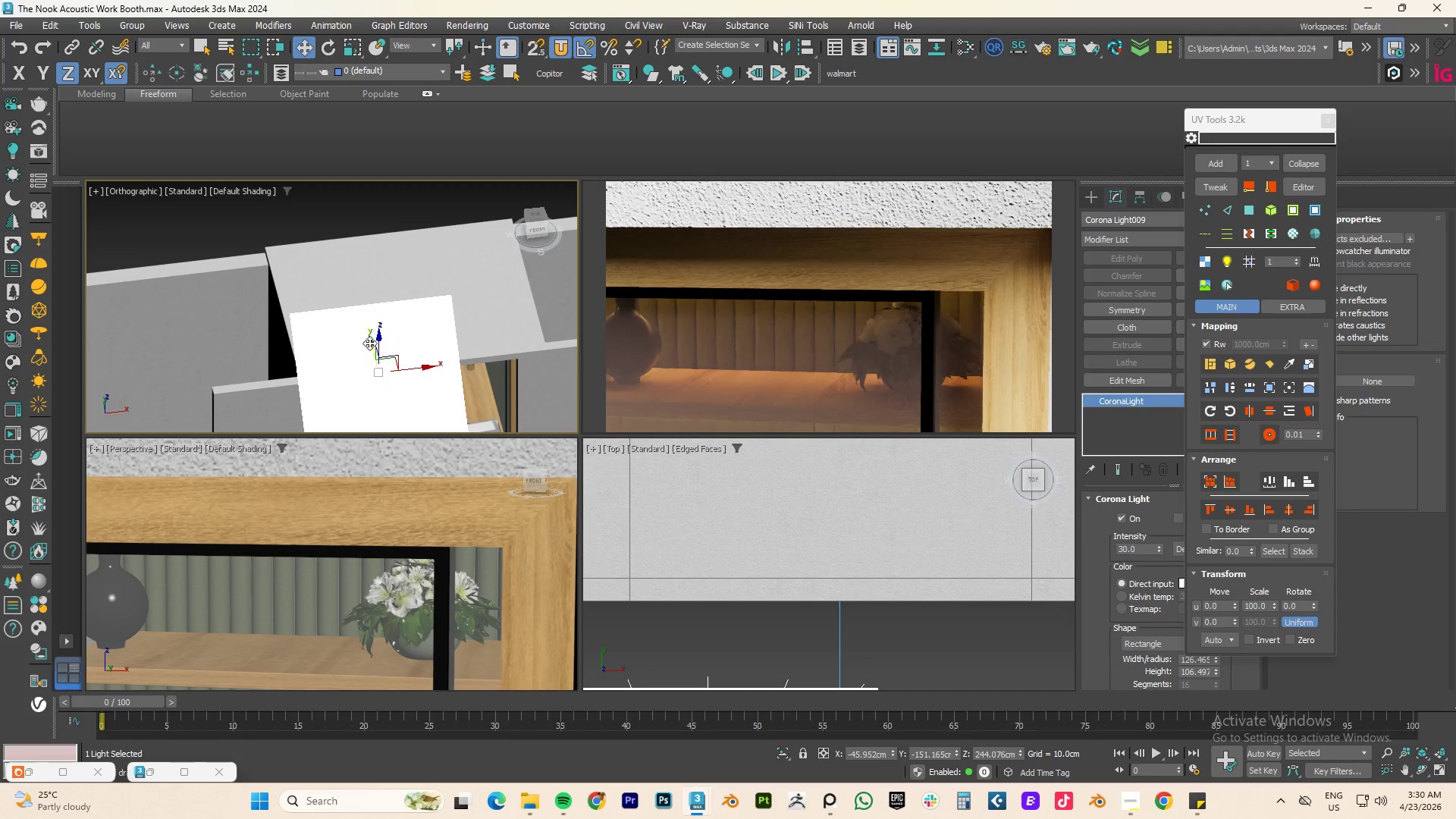 
left_click_drag(start_coordinate=[369, 342], to_coordinate=[382, 381])
 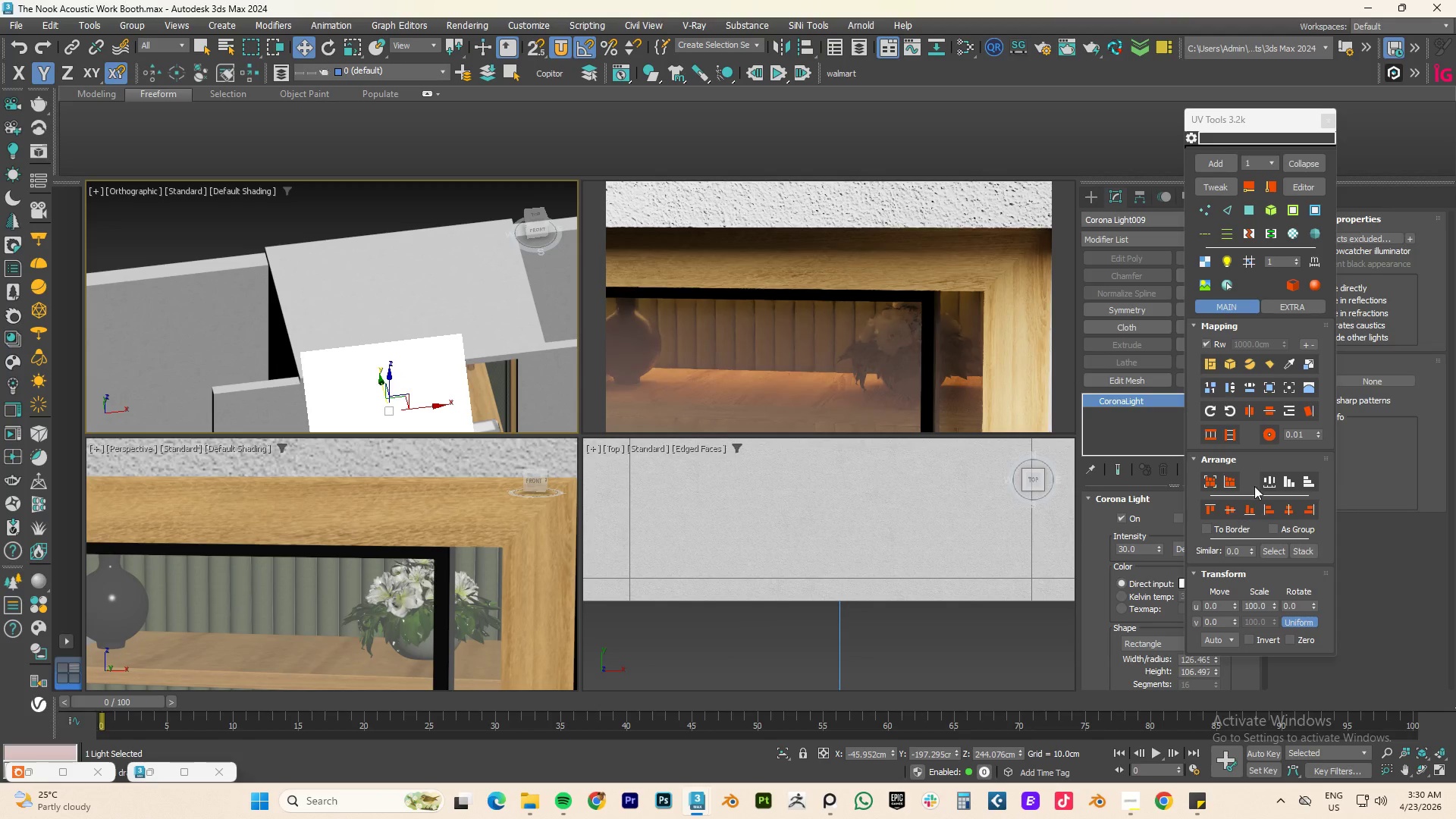 
left_click_drag(start_coordinate=[1275, 607], to_coordinate=[1269, 492])
 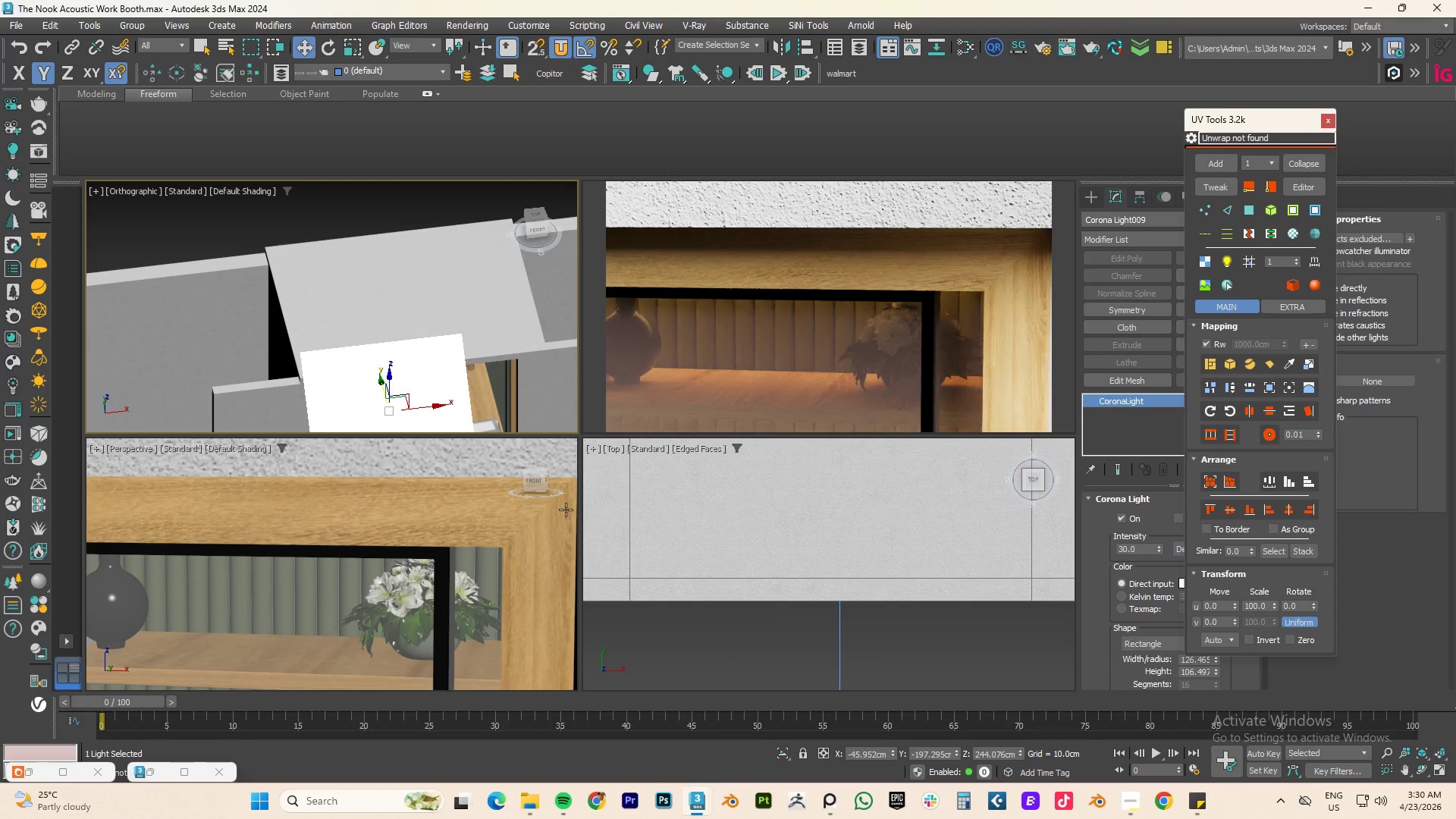 
left_click([451, 519])
 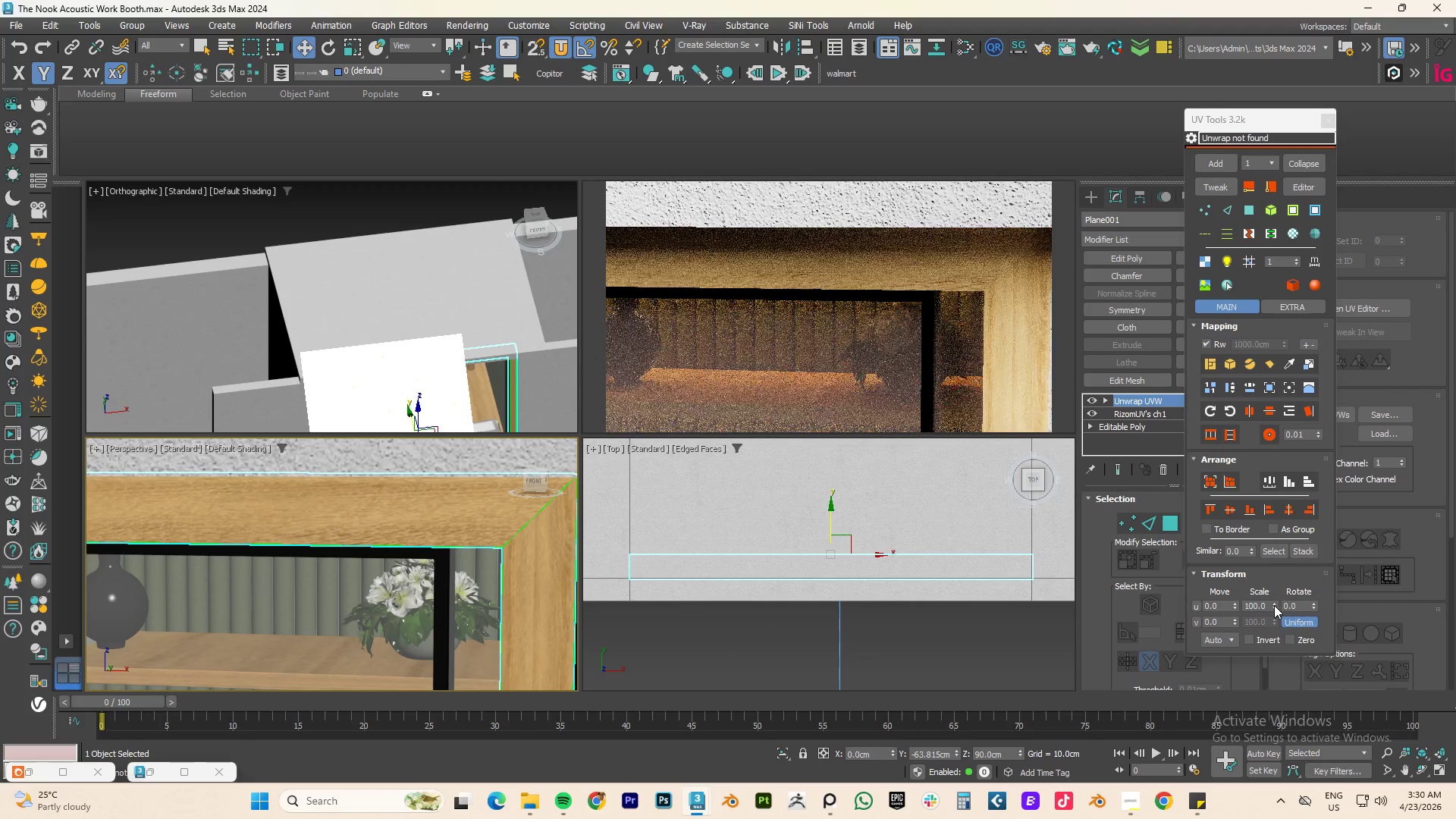 
left_click_drag(start_coordinate=[1273, 605], to_coordinate=[1249, 344])
 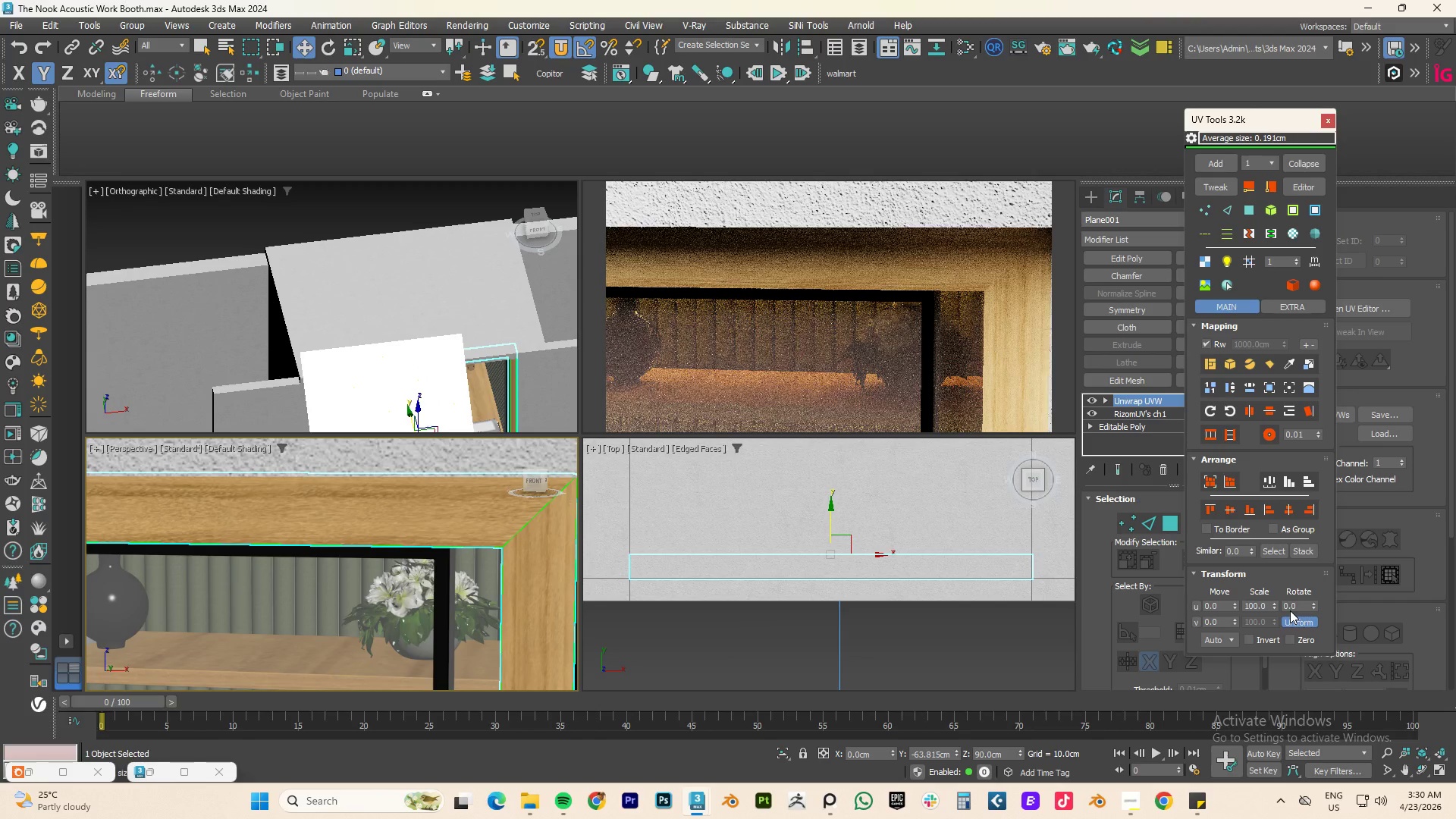 
left_click_drag(start_coordinate=[1276, 605], to_coordinate=[1233, 26])
 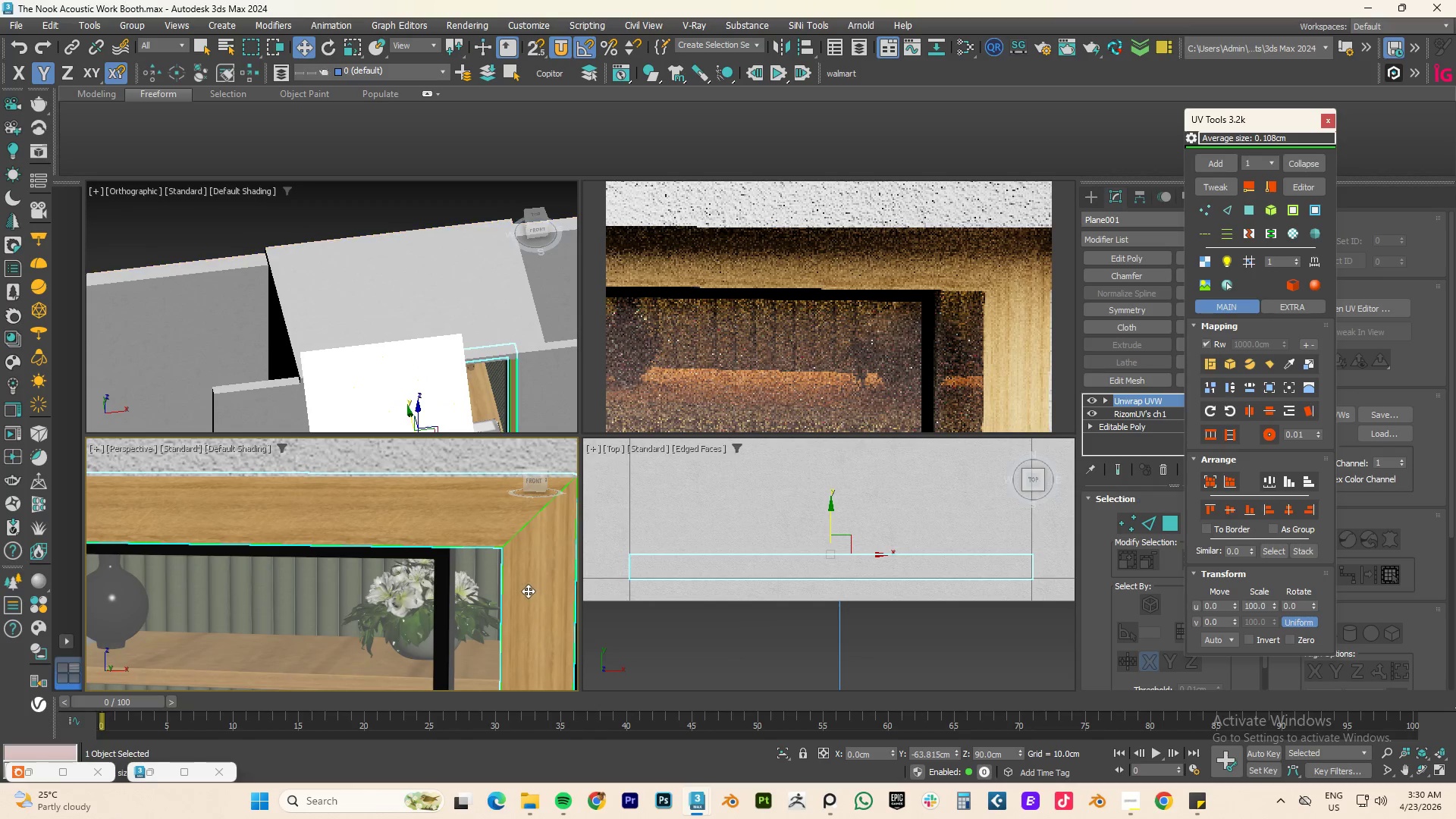 
left_click_drag(start_coordinate=[529, 591], to_coordinate=[545, 591])
 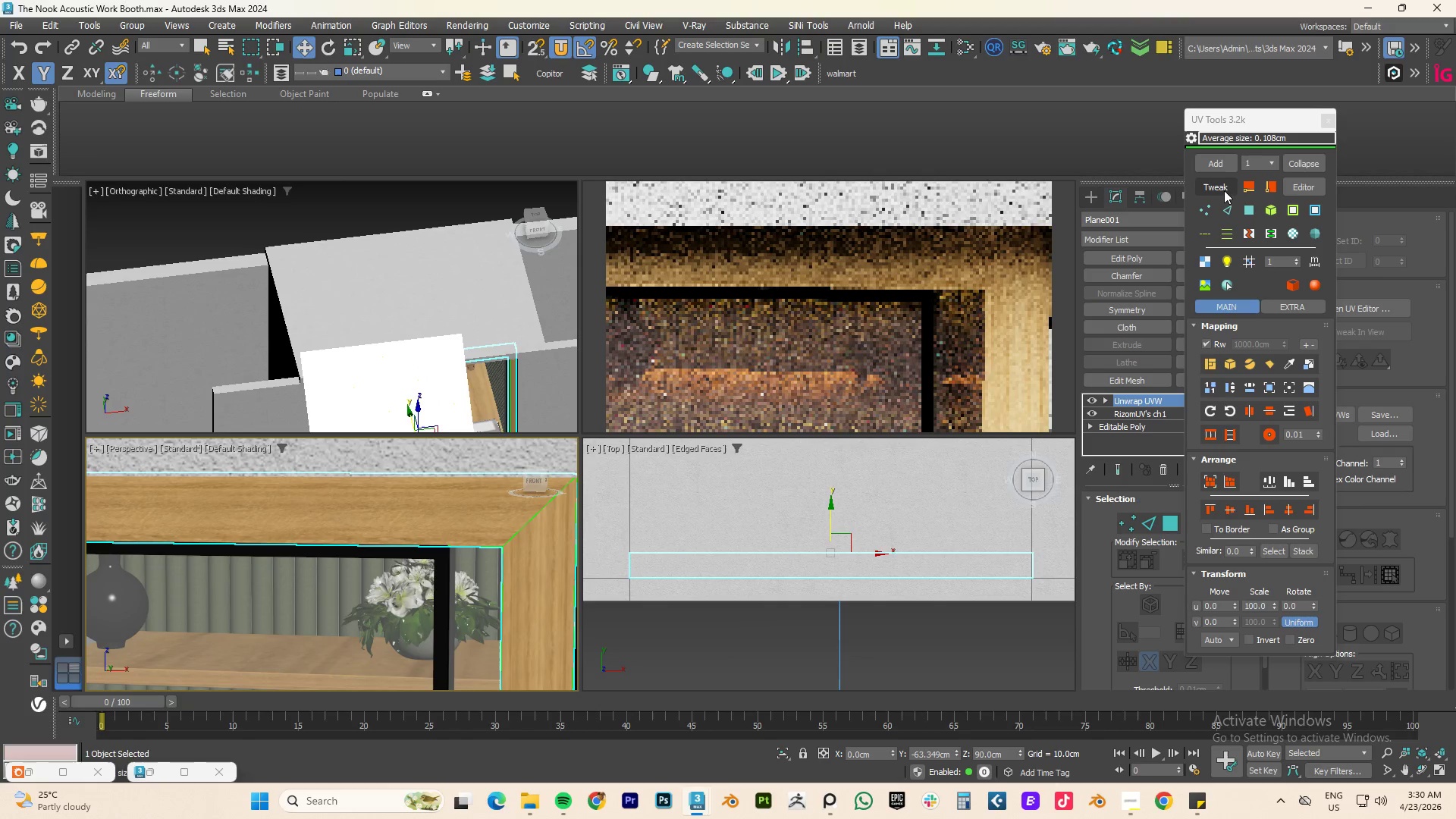 
left_click([1225, 190])
 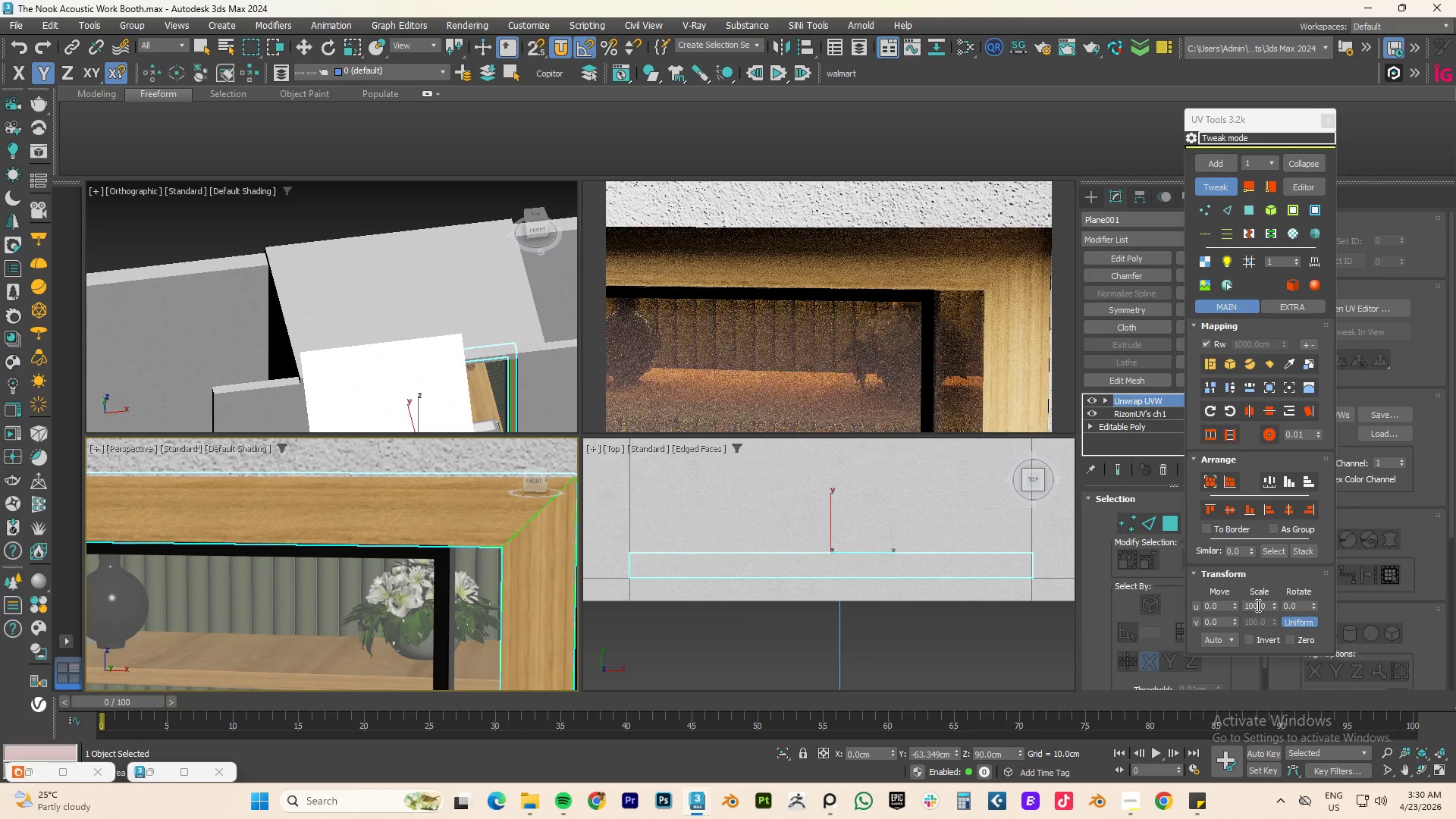 
left_click_drag(start_coordinate=[1273, 606], to_coordinate=[1288, 666])
 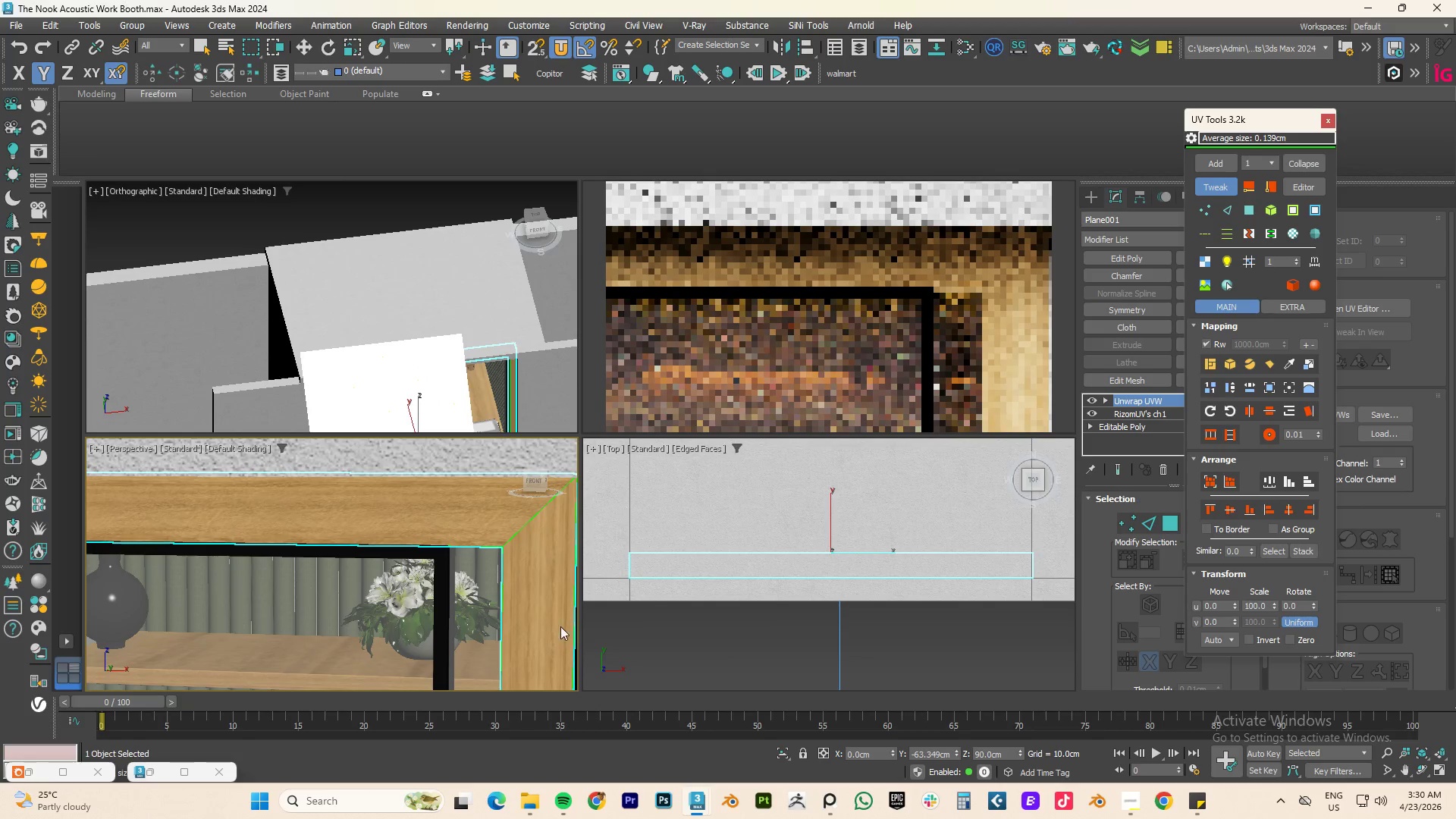 
left_click_drag(start_coordinate=[540, 614], to_coordinate=[497, 613])
 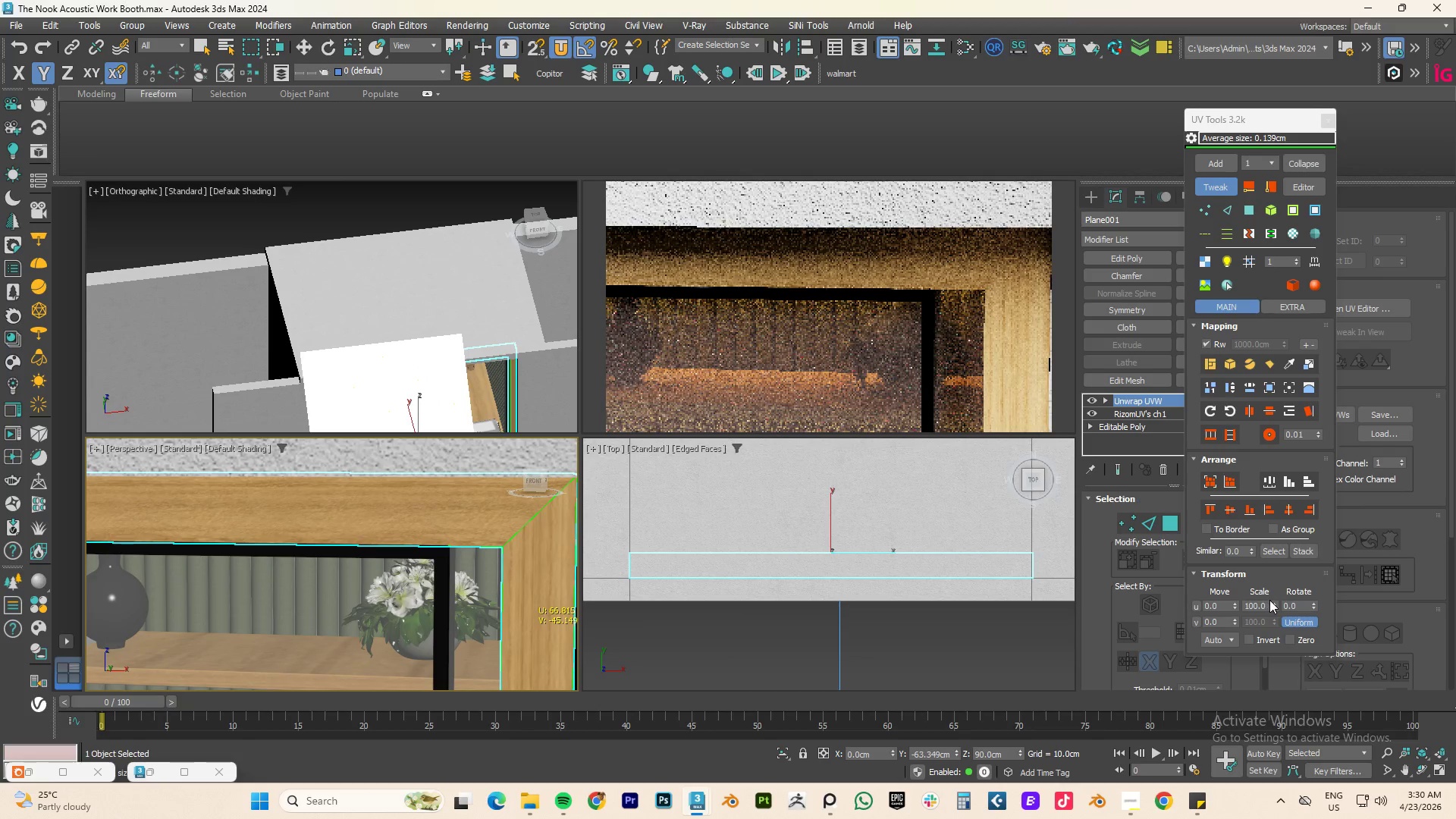 
left_click_drag(start_coordinate=[1272, 605], to_coordinate=[1268, 350])
 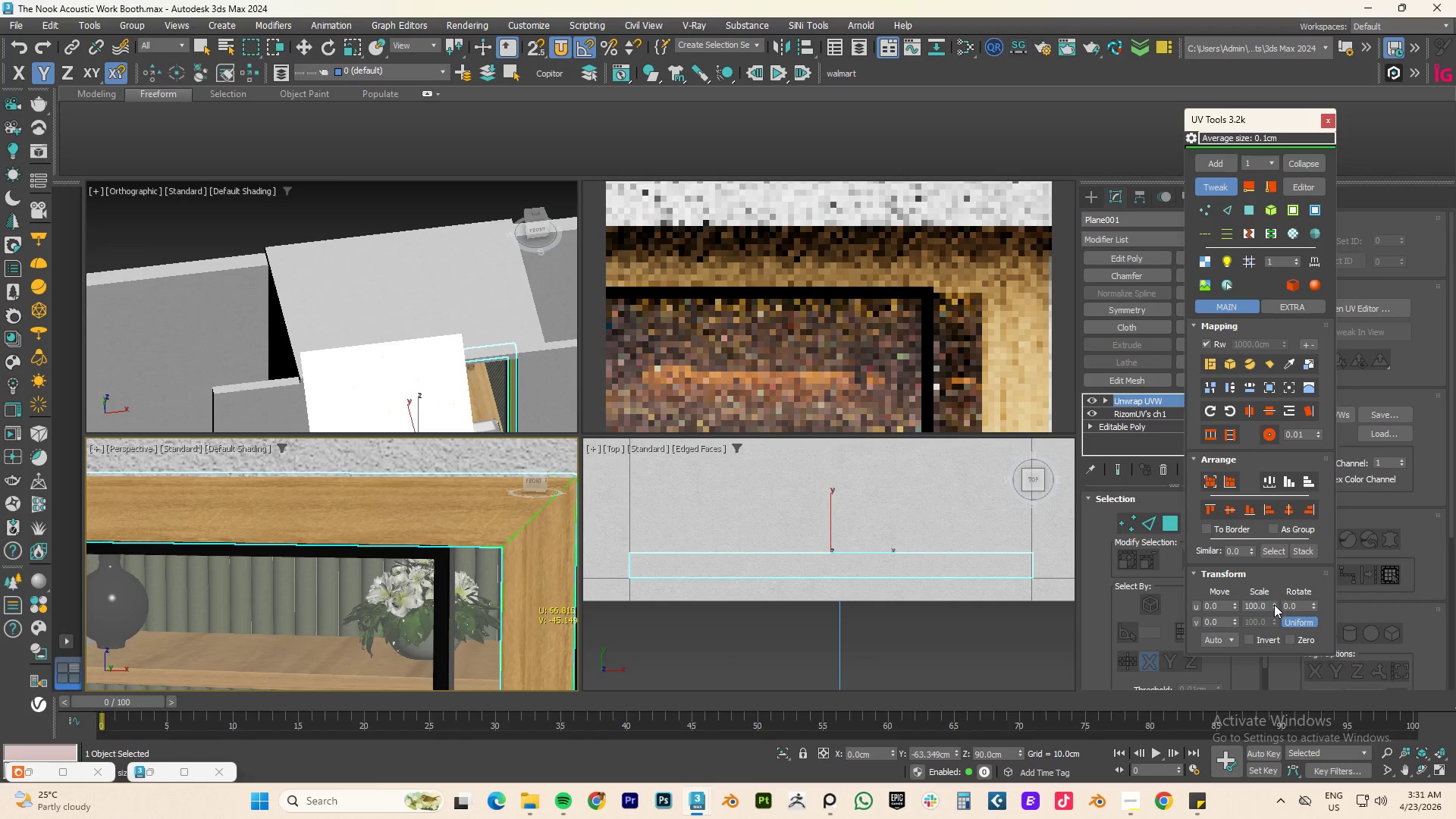 
left_click_drag(start_coordinate=[1274, 608], to_coordinate=[1267, 377])
 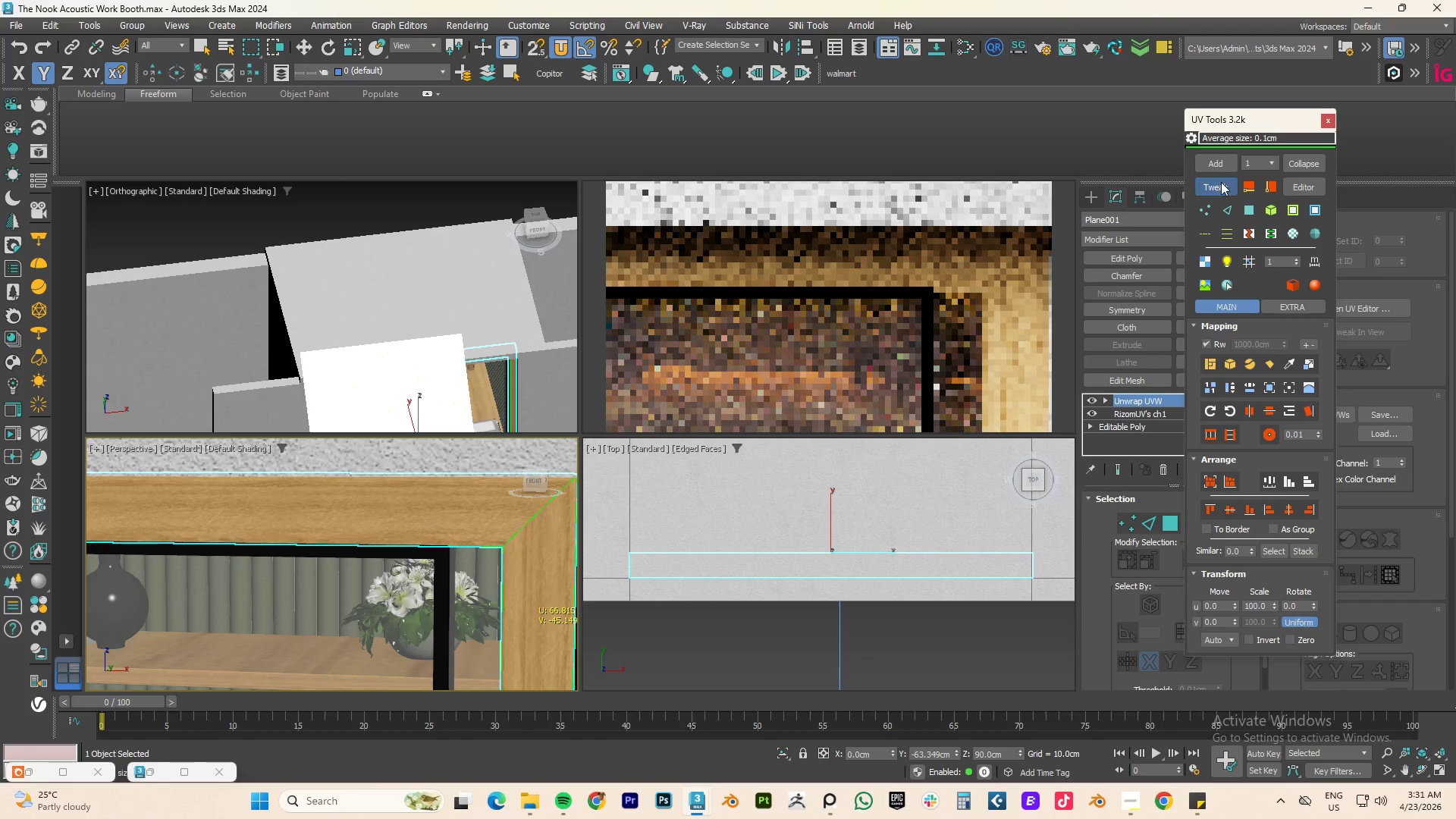 
left_click([1218, 181])
 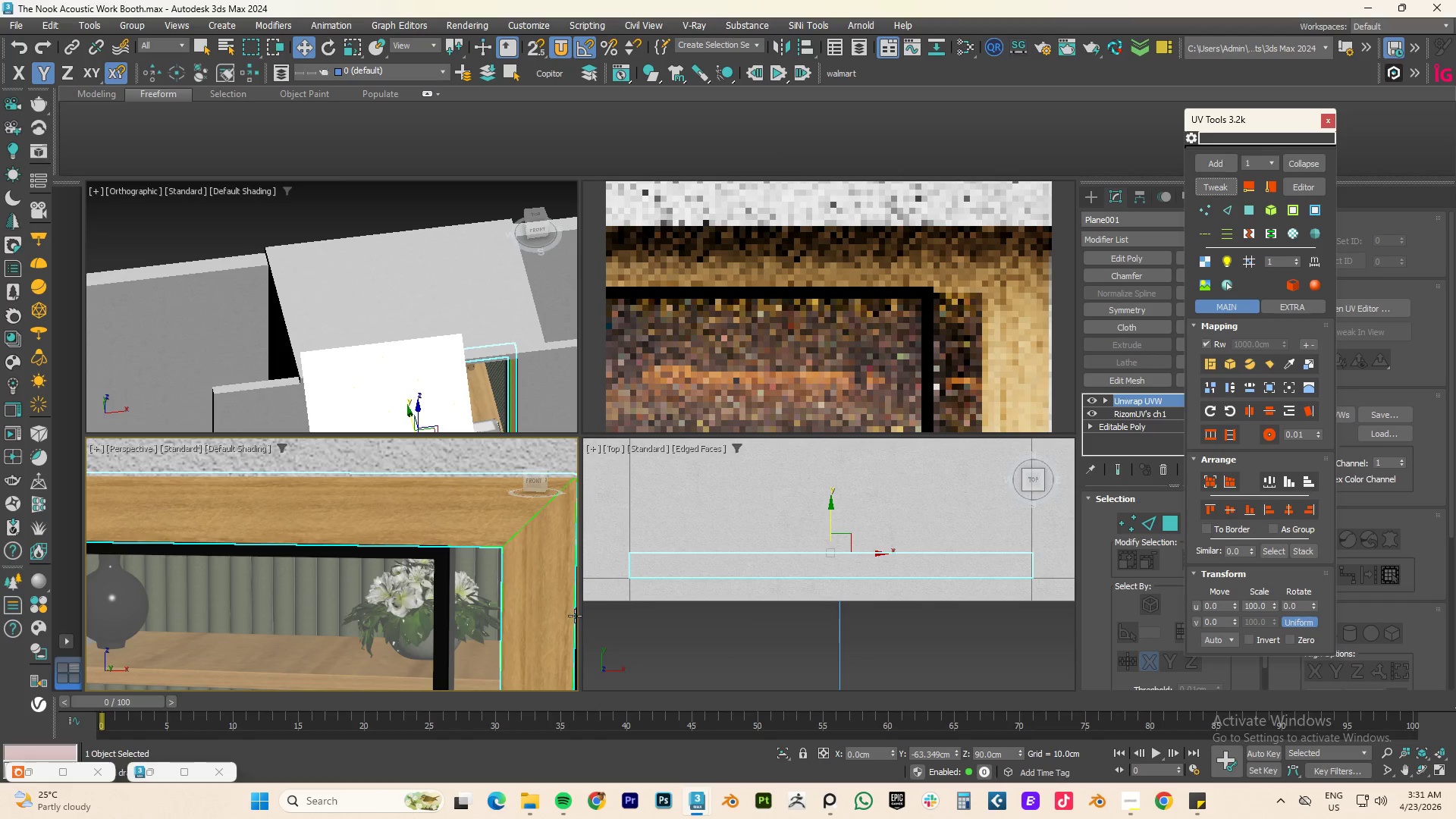 
left_click([519, 633])
 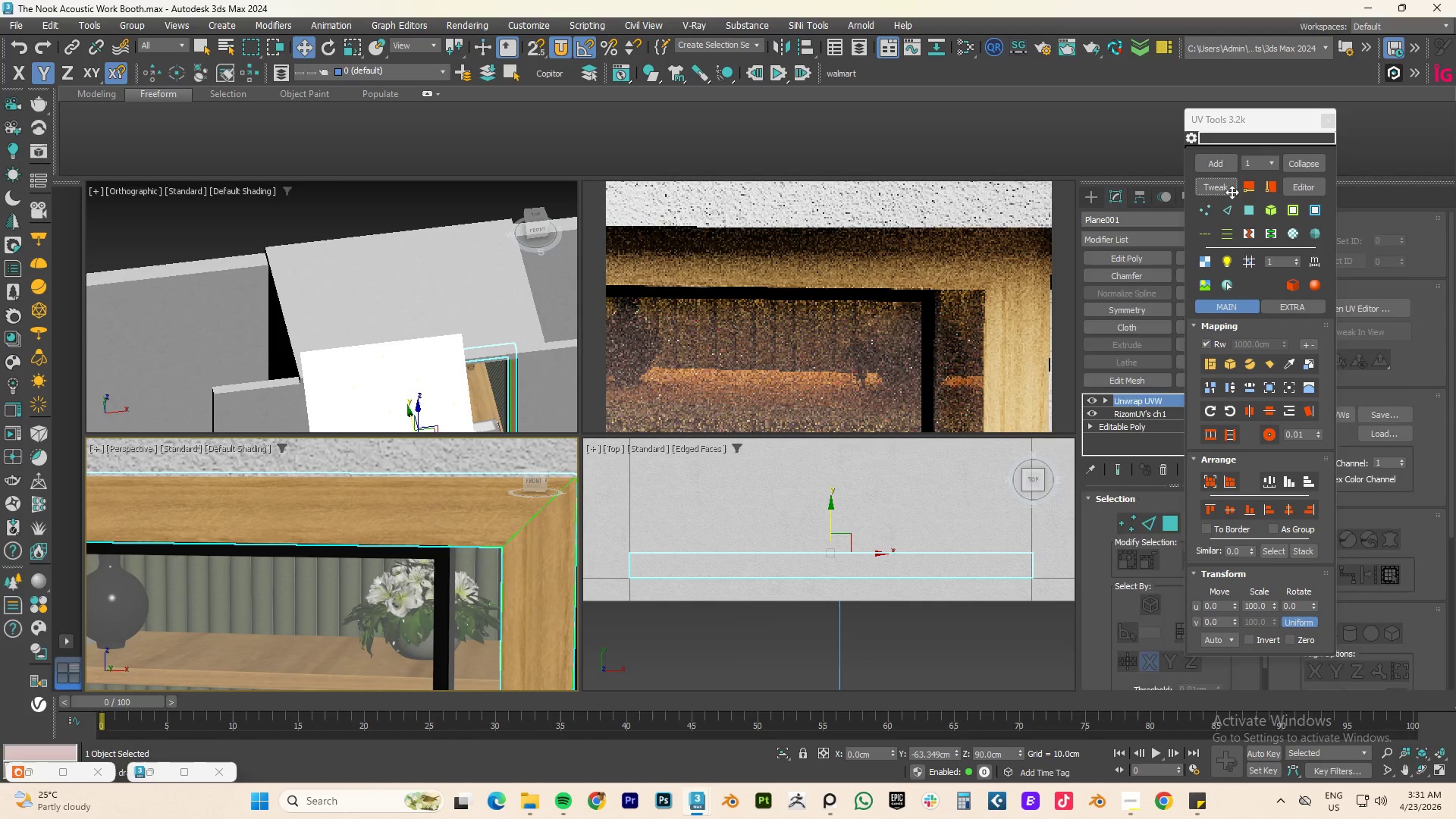 
left_click([1228, 187])
 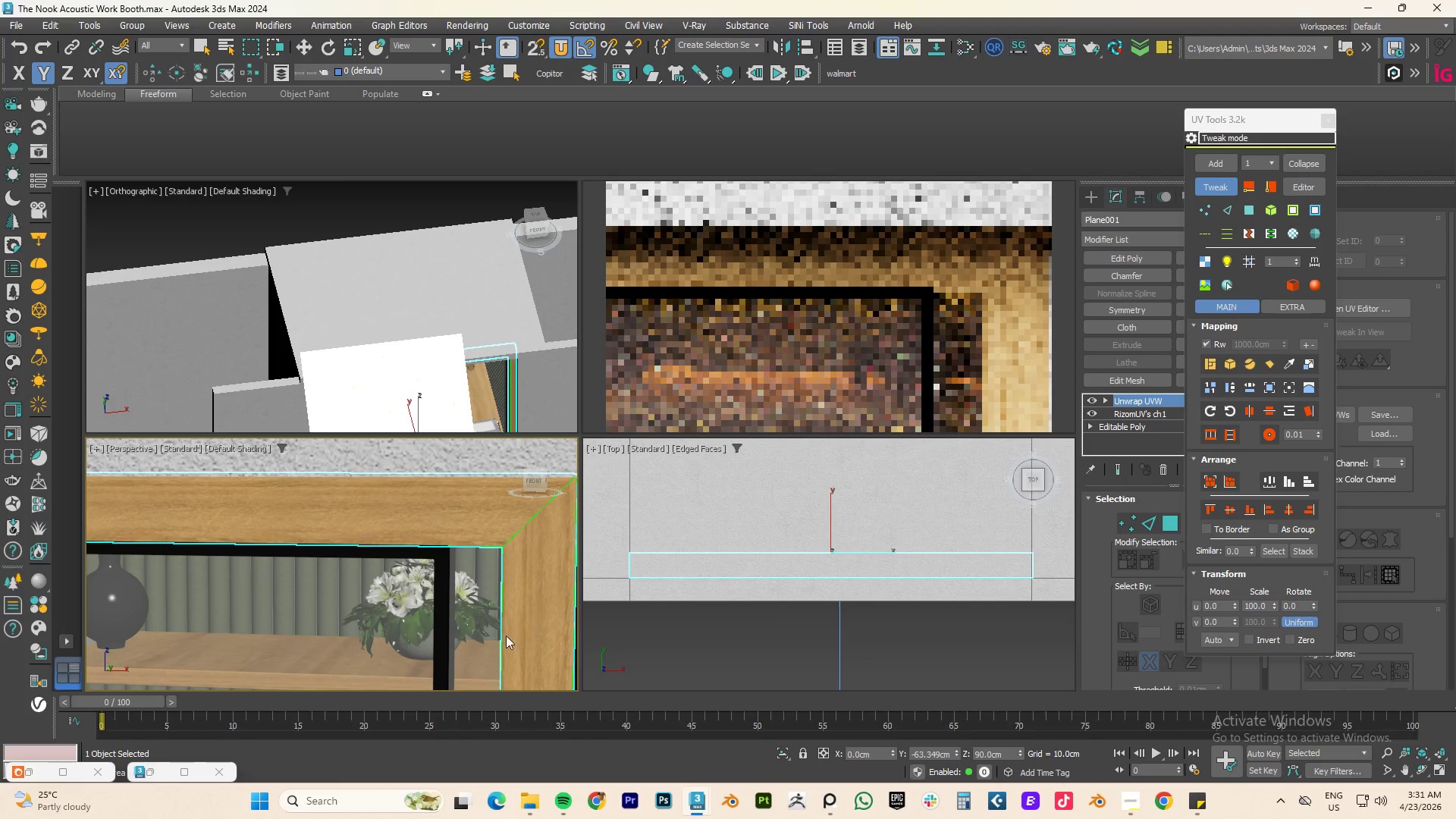 
left_click_drag(start_coordinate=[543, 634], to_coordinate=[497, 635])
 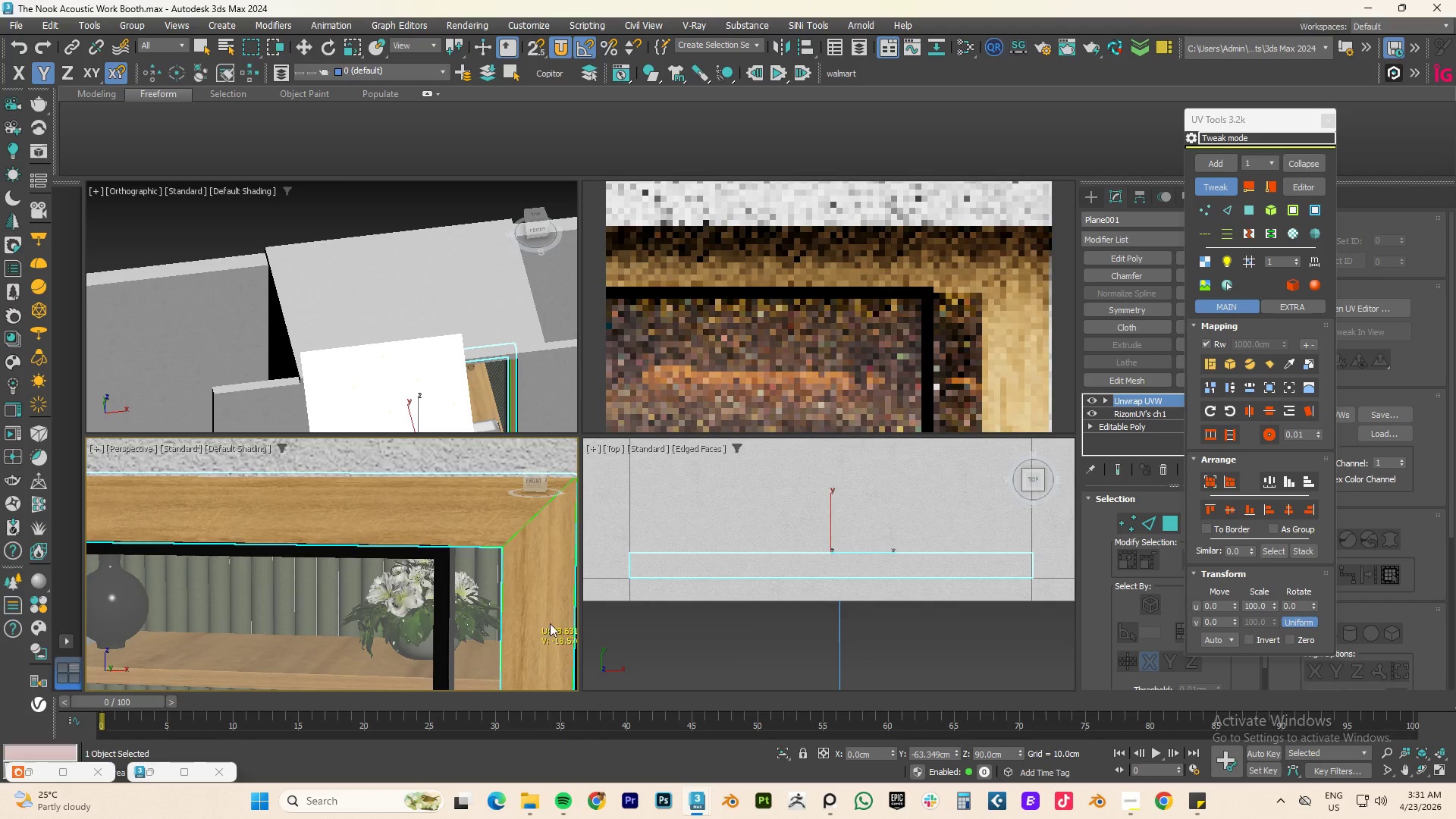 
scroll: coordinate [550, 623], scroll_direction: down, amount: 3.0
 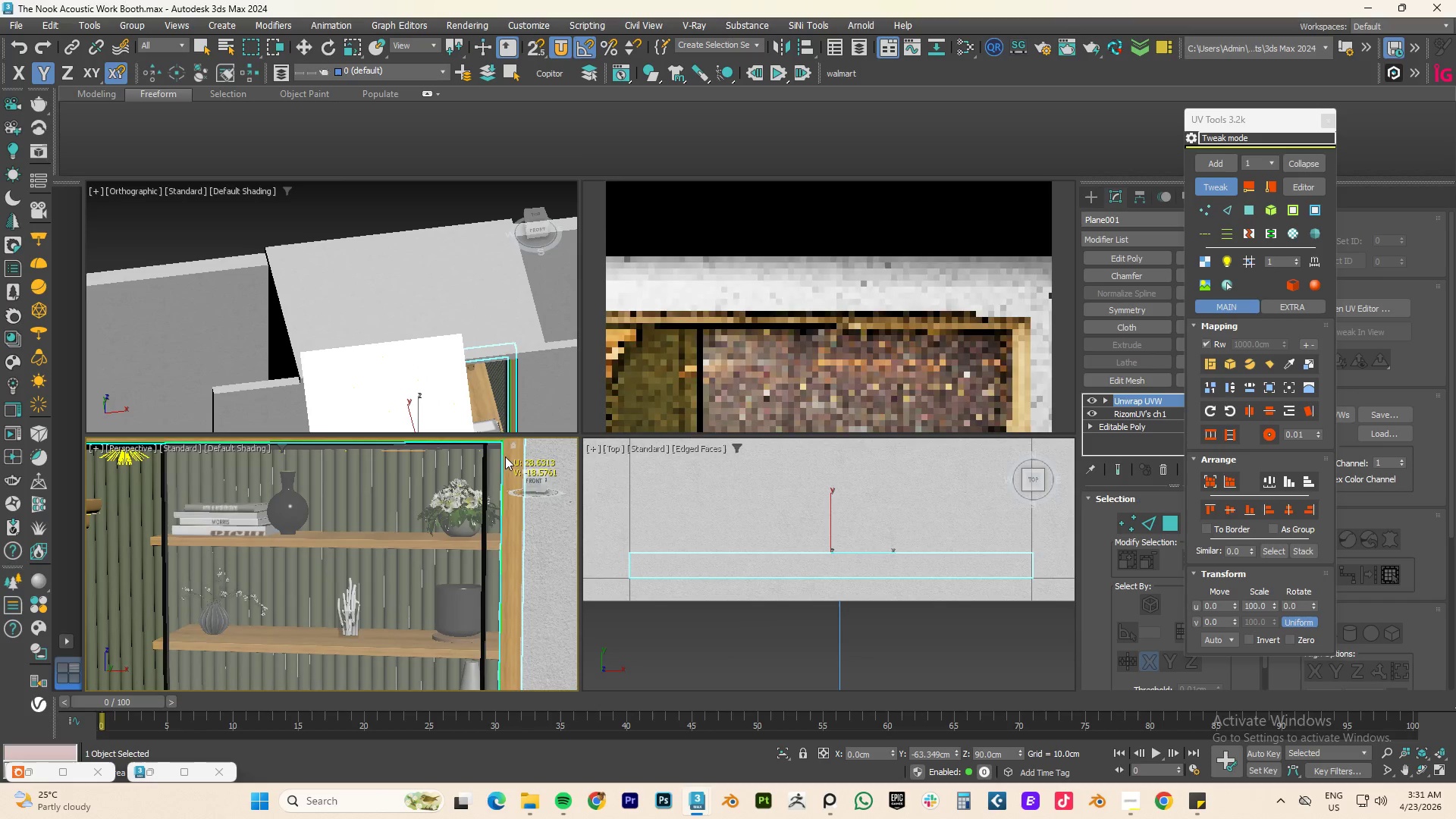 
scroll: coordinate [517, 586], scroll_direction: up, amount: 2.0
 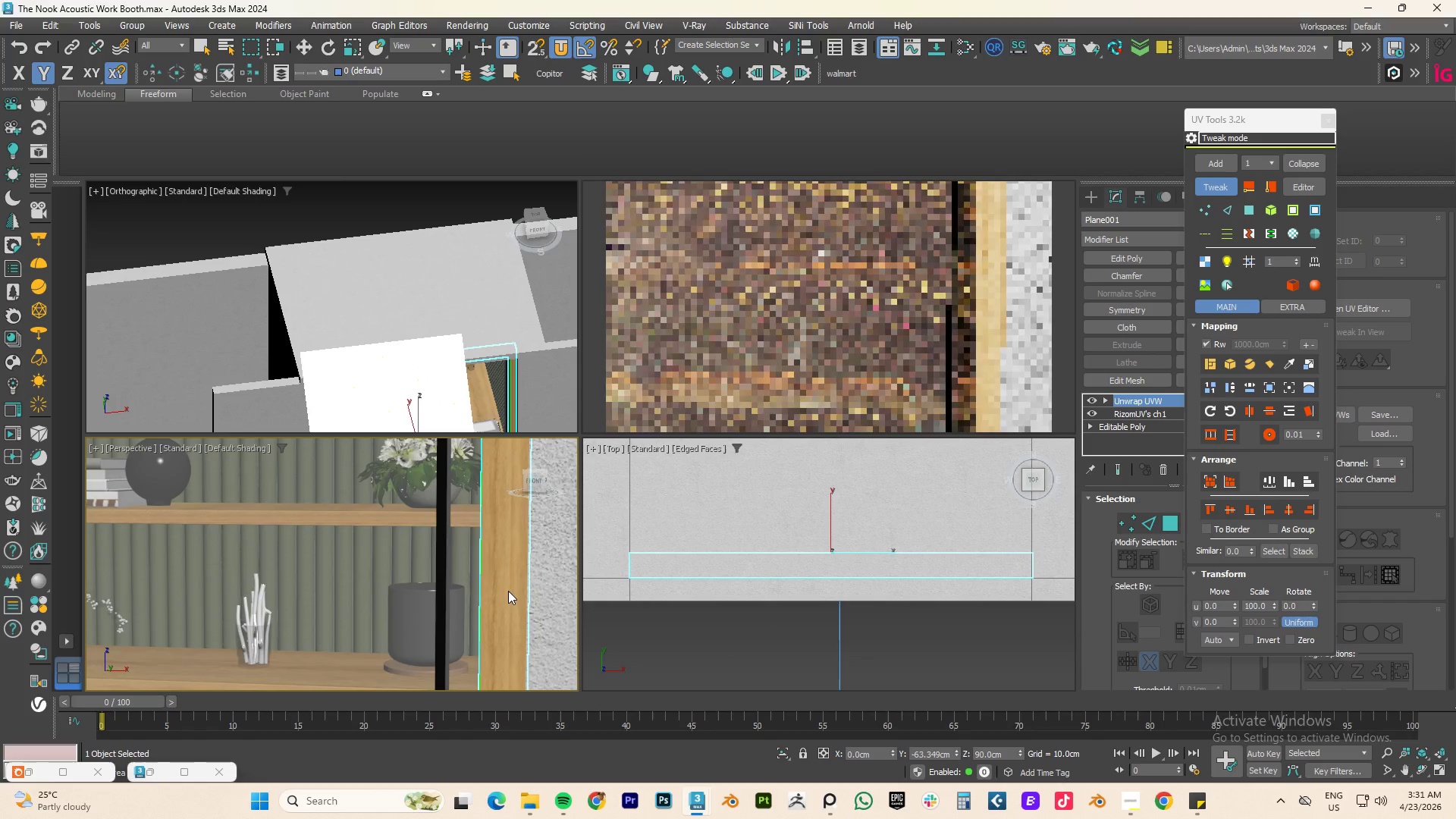 
scroll: coordinate [508, 591], scroll_direction: down, amount: 3.0
 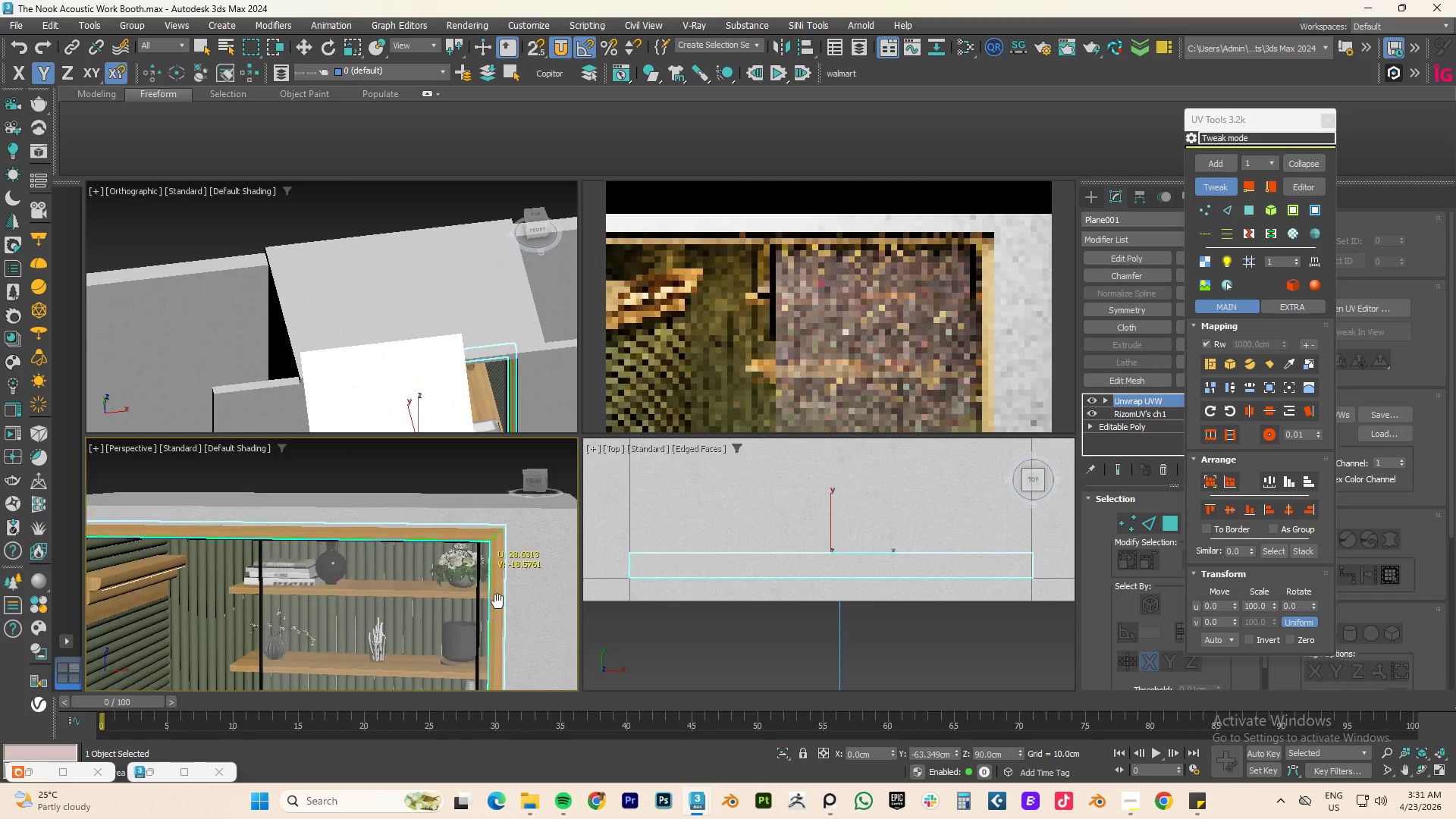 
scroll: coordinate [505, 579], scroll_direction: up, amount: 2.0
 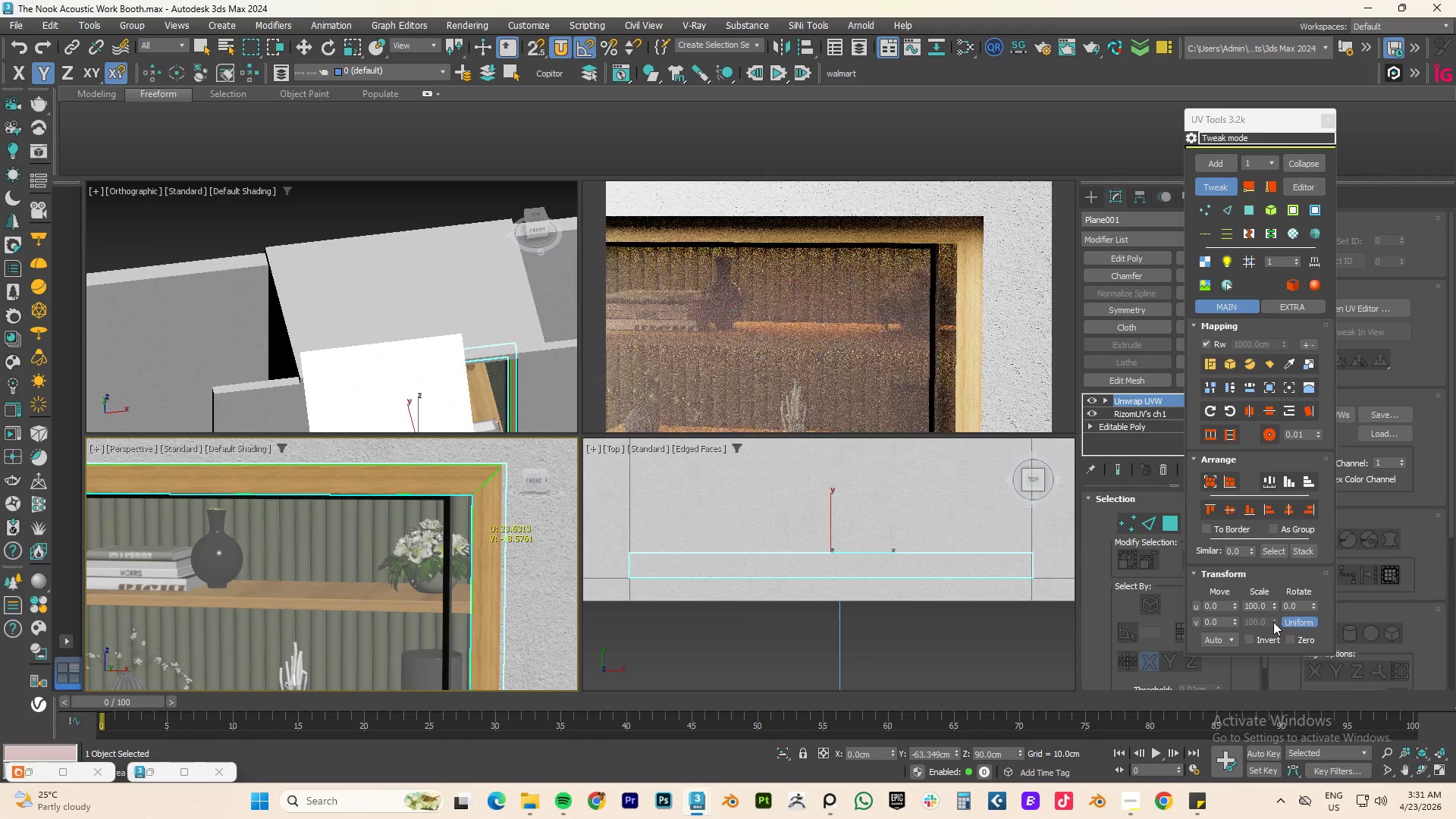 
left_click_drag(start_coordinate=[1276, 605], to_coordinate=[1367, 111])
 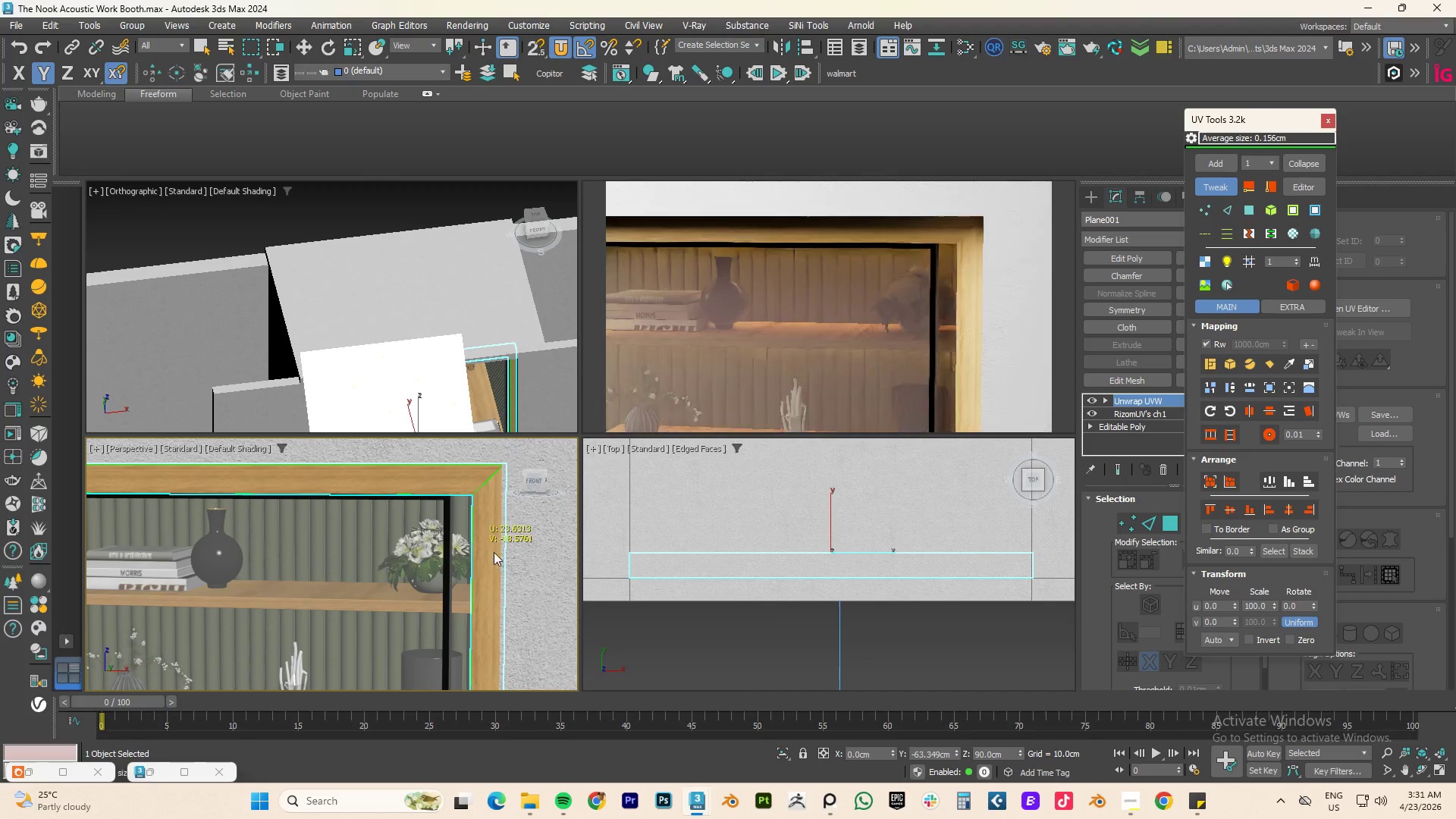 
left_click_drag(start_coordinate=[479, 585], to_coordinate=[451, 593])
 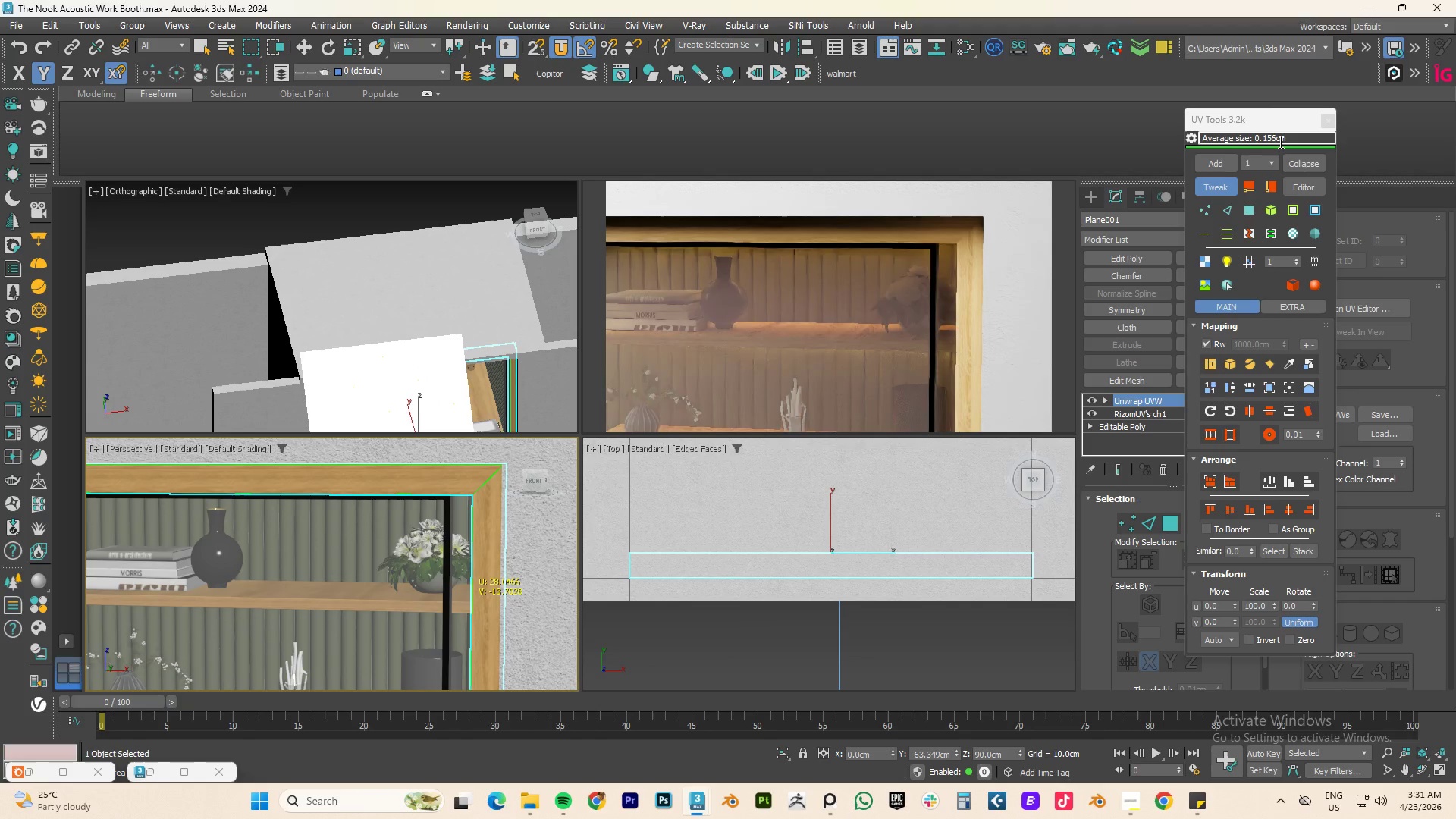 
left_click([1207, 191])
 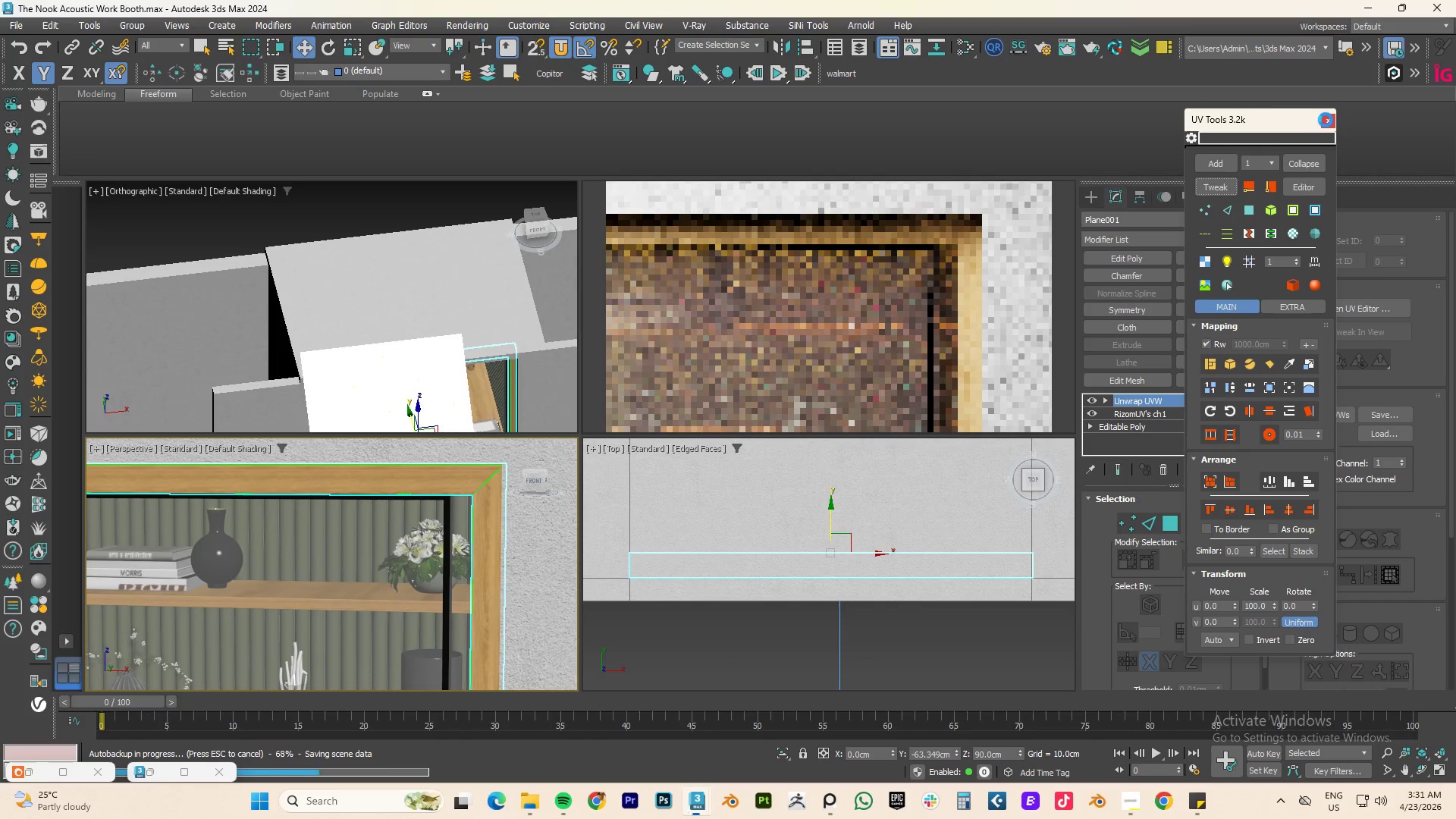 
left_click([1326, 120])
 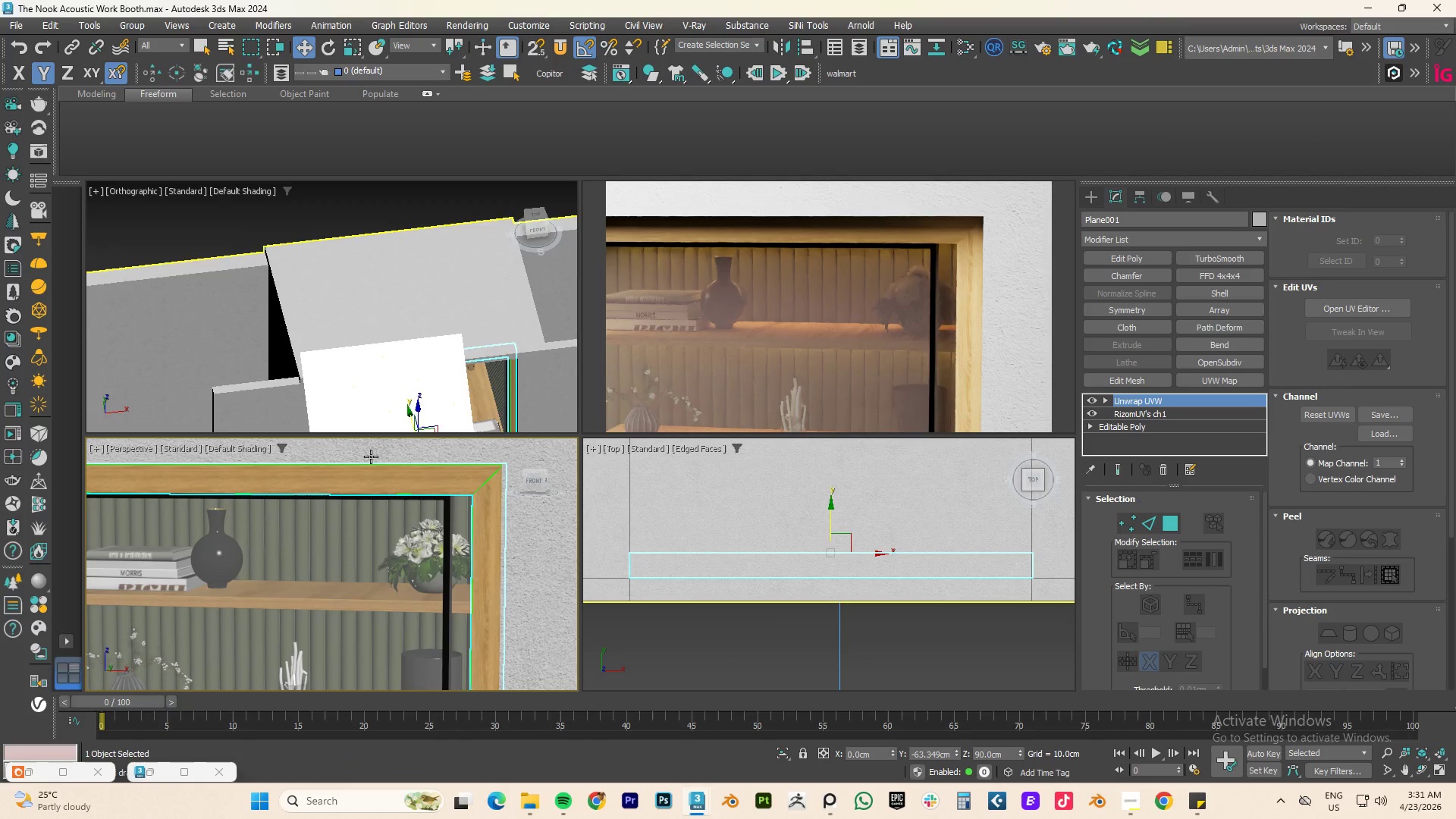 
scroll: coordinate [440, 403], scroll_direction: down, amount: 3.0
 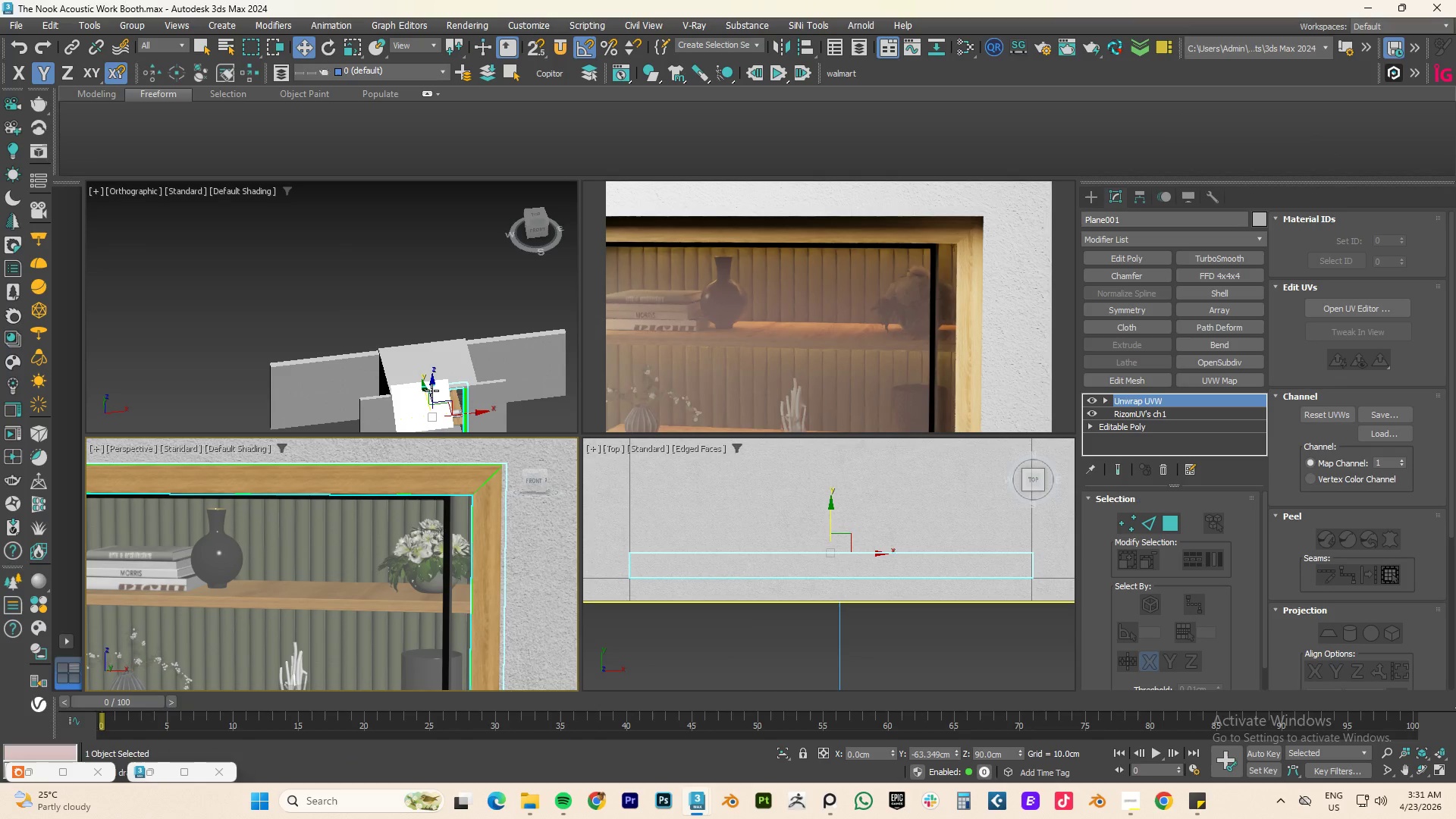 
left_click_drag(start_coordinate=[431, 389], to_coordinate=[434, 402])
 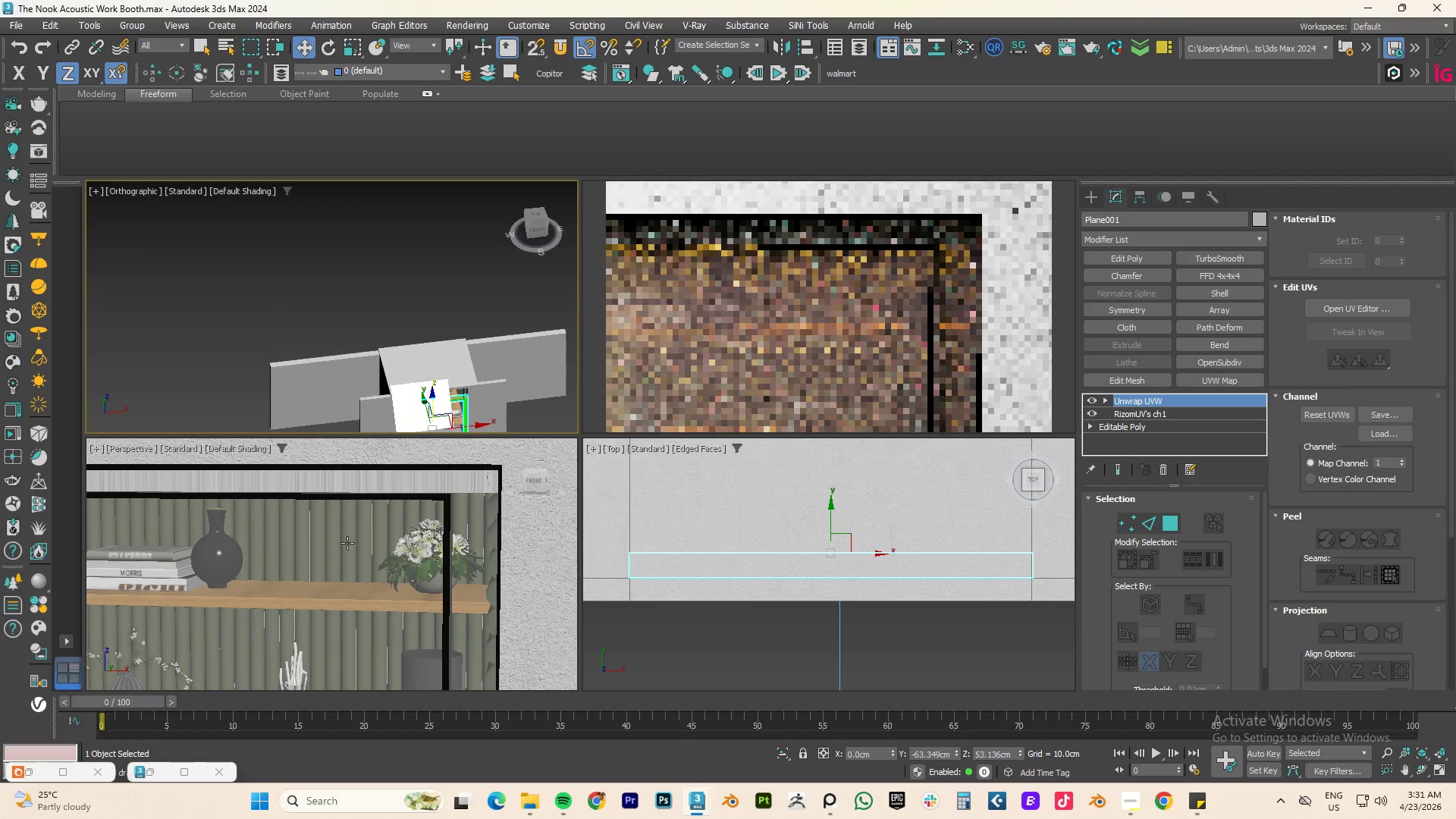 
scroll: coordinate [344, 556], scroll_direction: down, amount: 4.0
 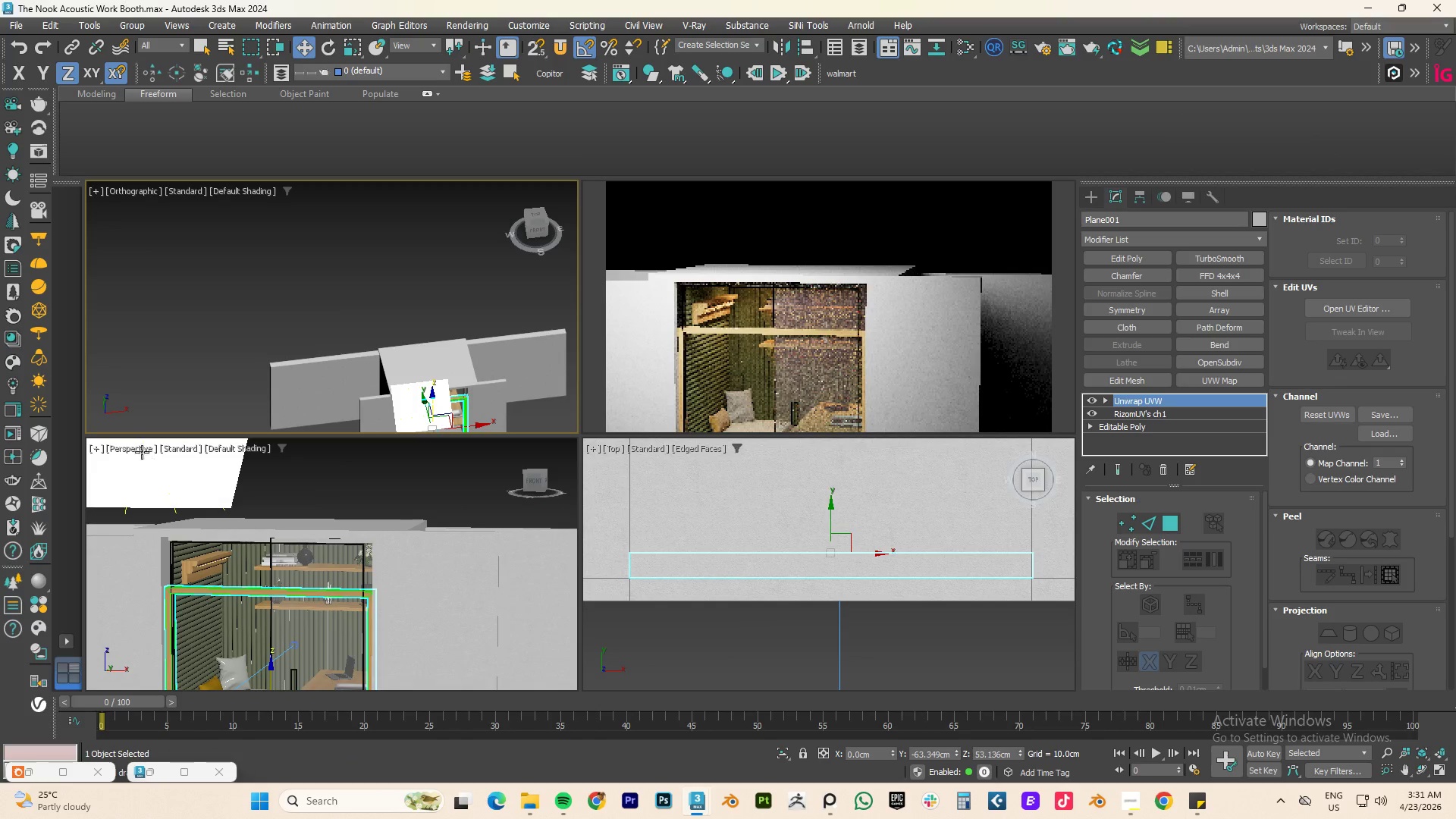 
left_click([138, 446])
 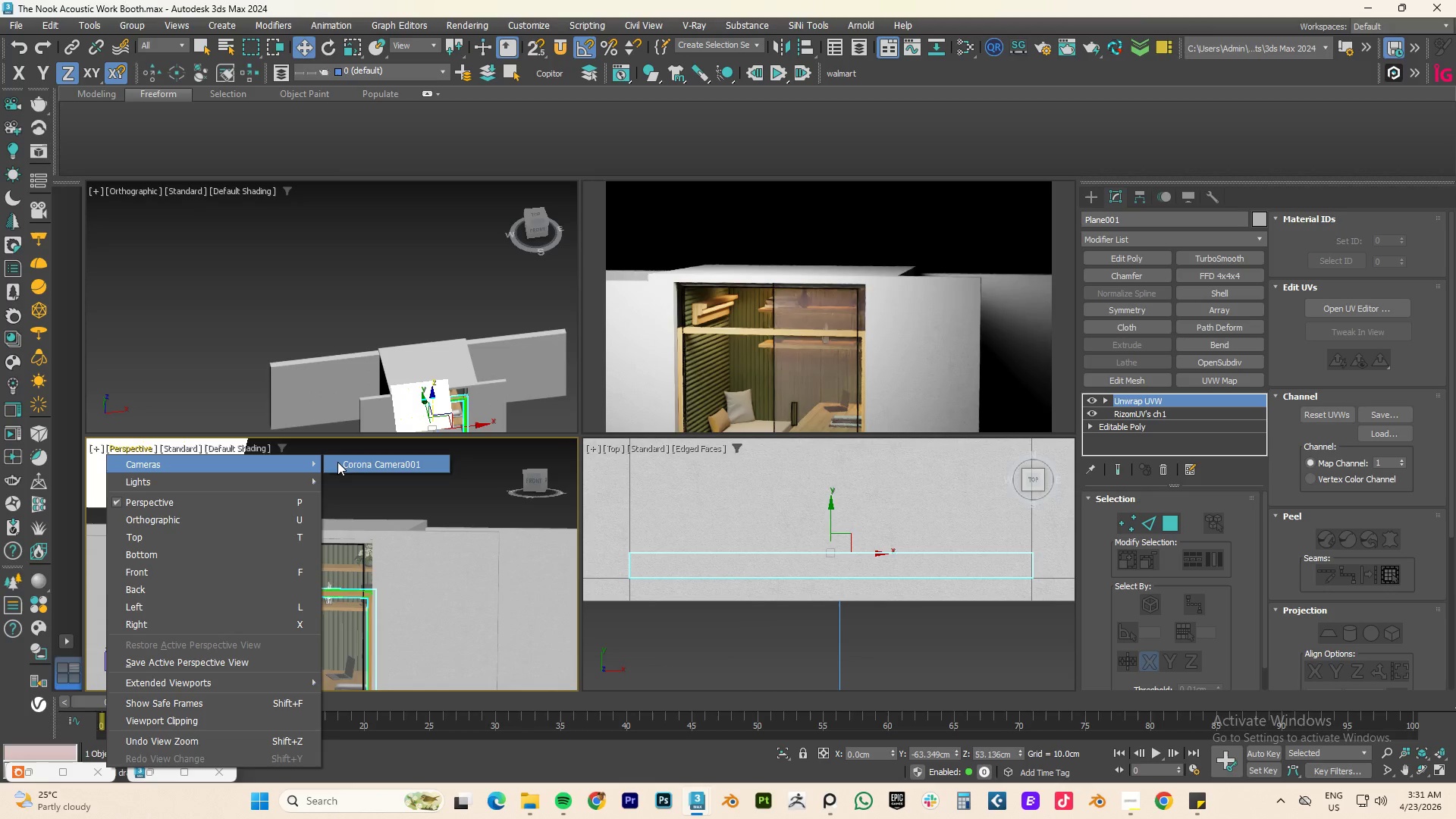 
left_click([360, 462])
 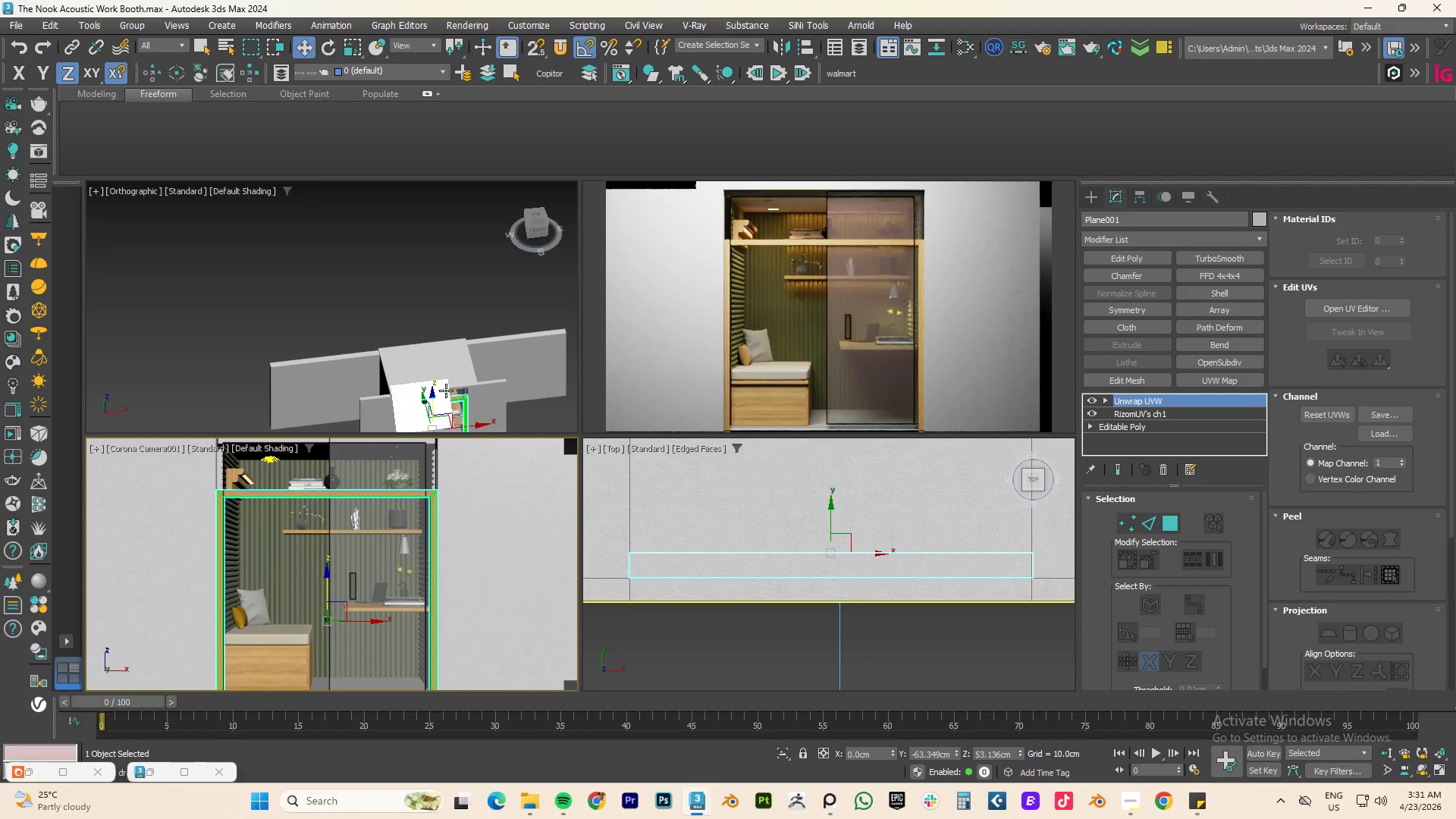 
wait(5.2)
 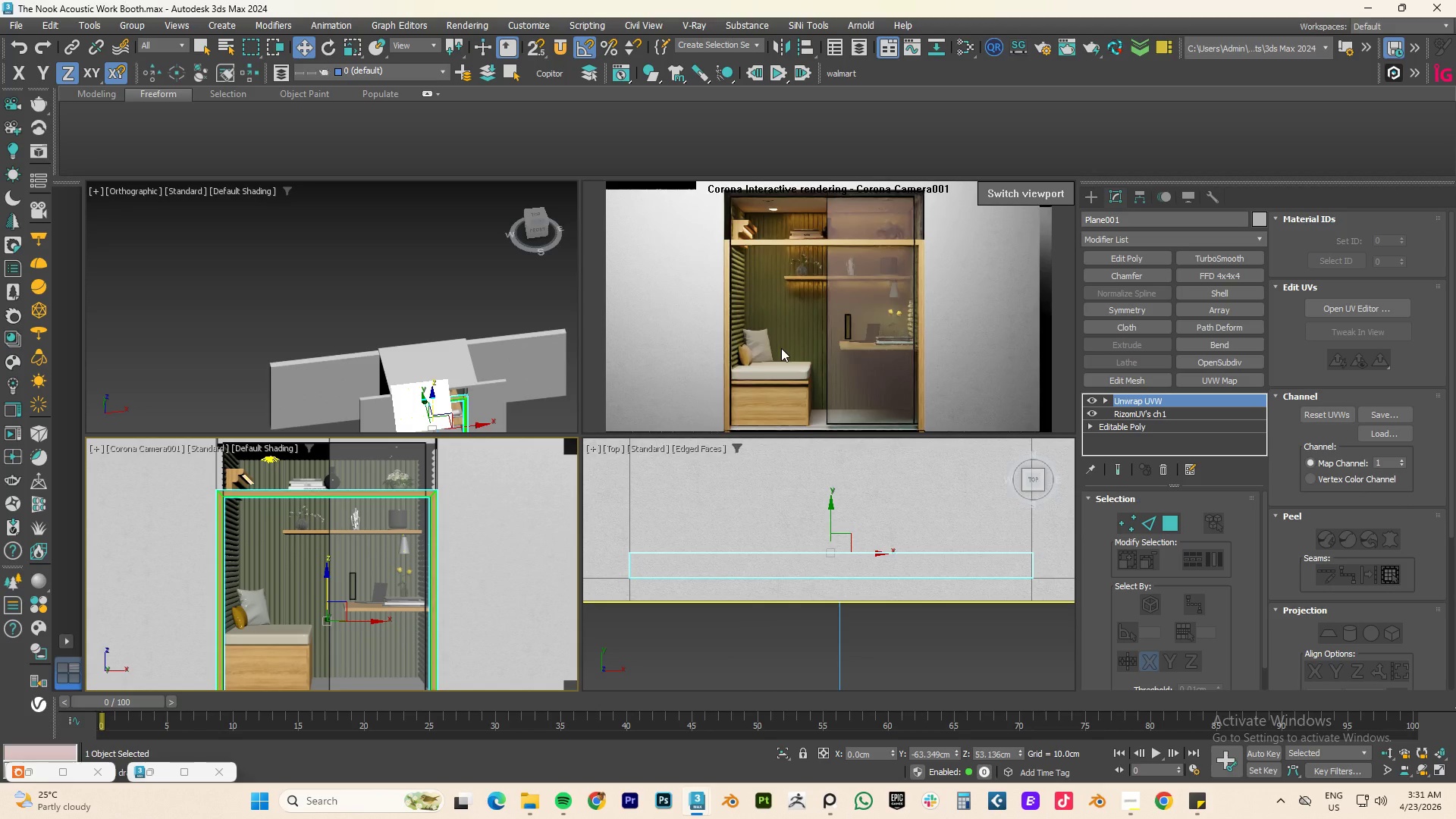 
hold_key(key=AltLeft, duration=0.69)
 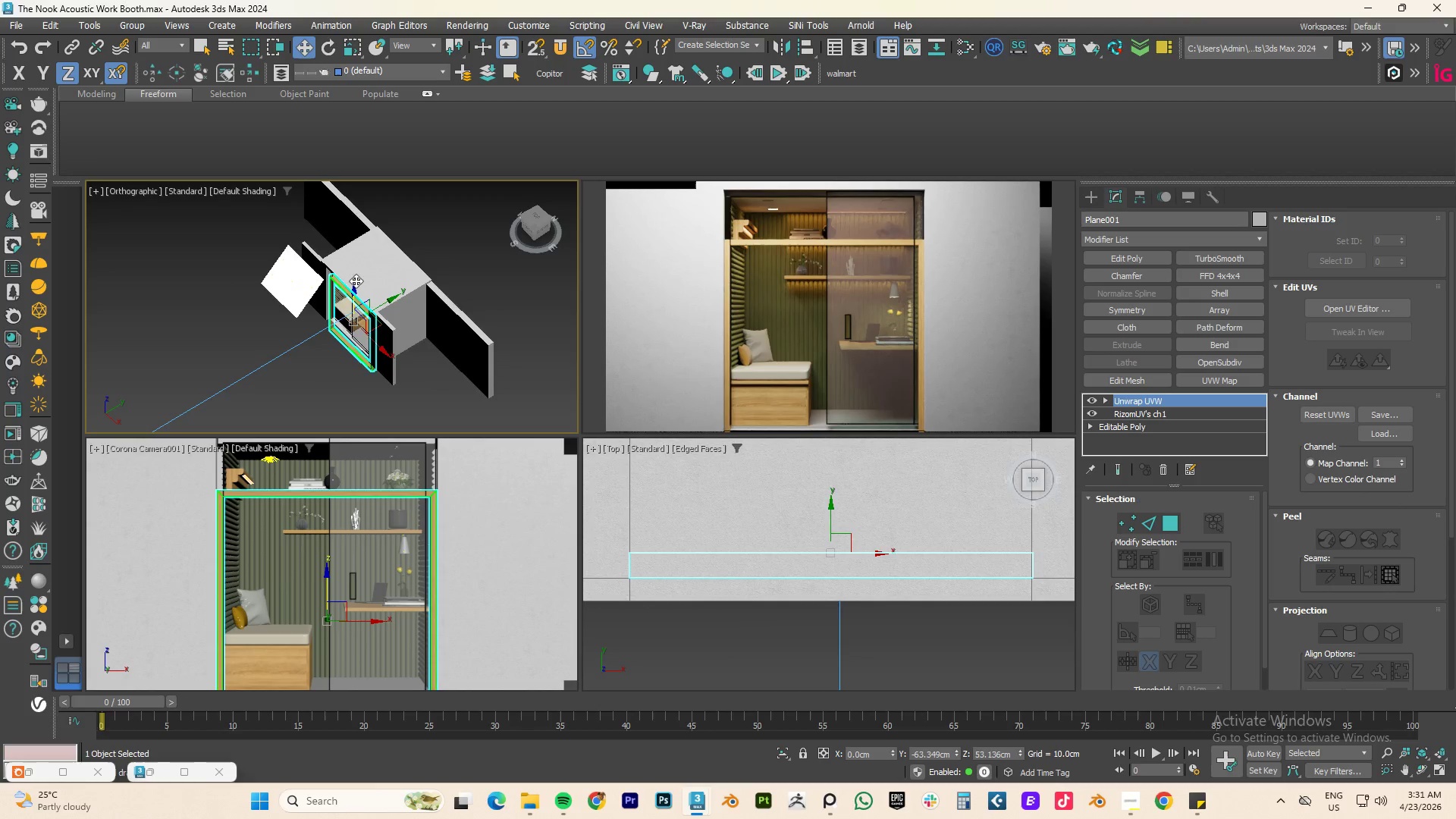 
key(E)
 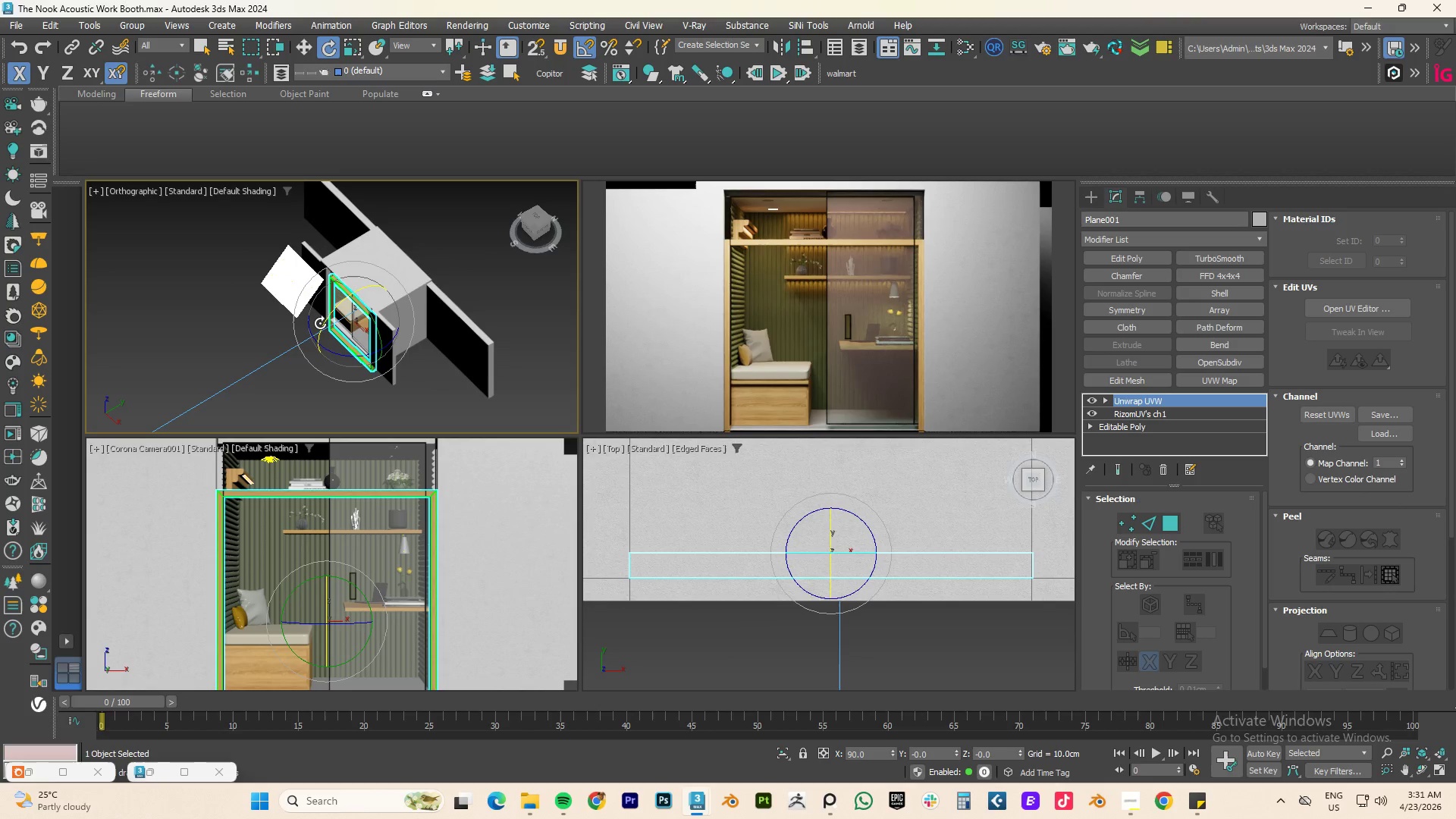 
left_click_drag(start_coordinate=[318, 324], to_coordinate=[332, 306])
 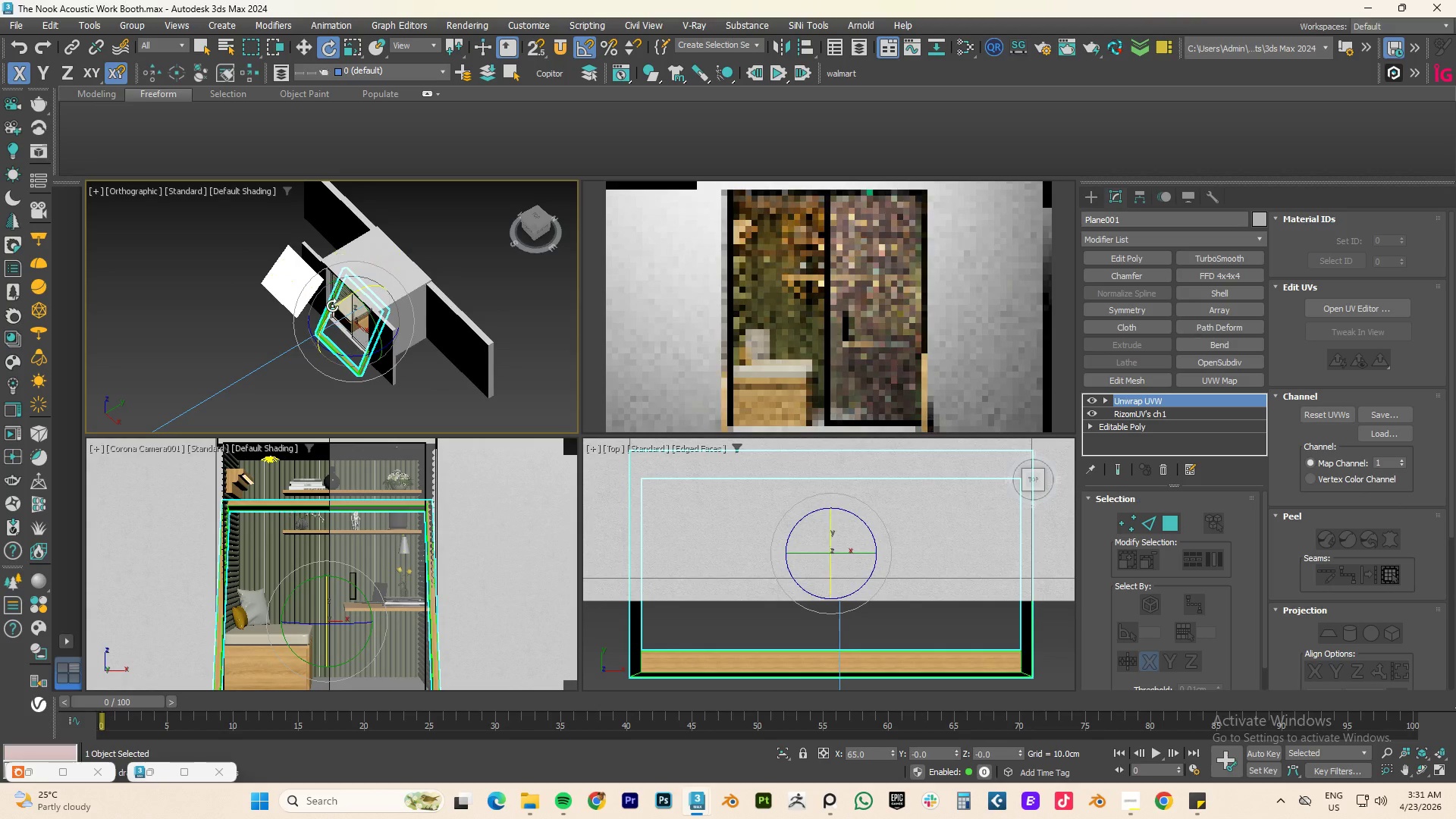 
key(Control+ControlLeft)
 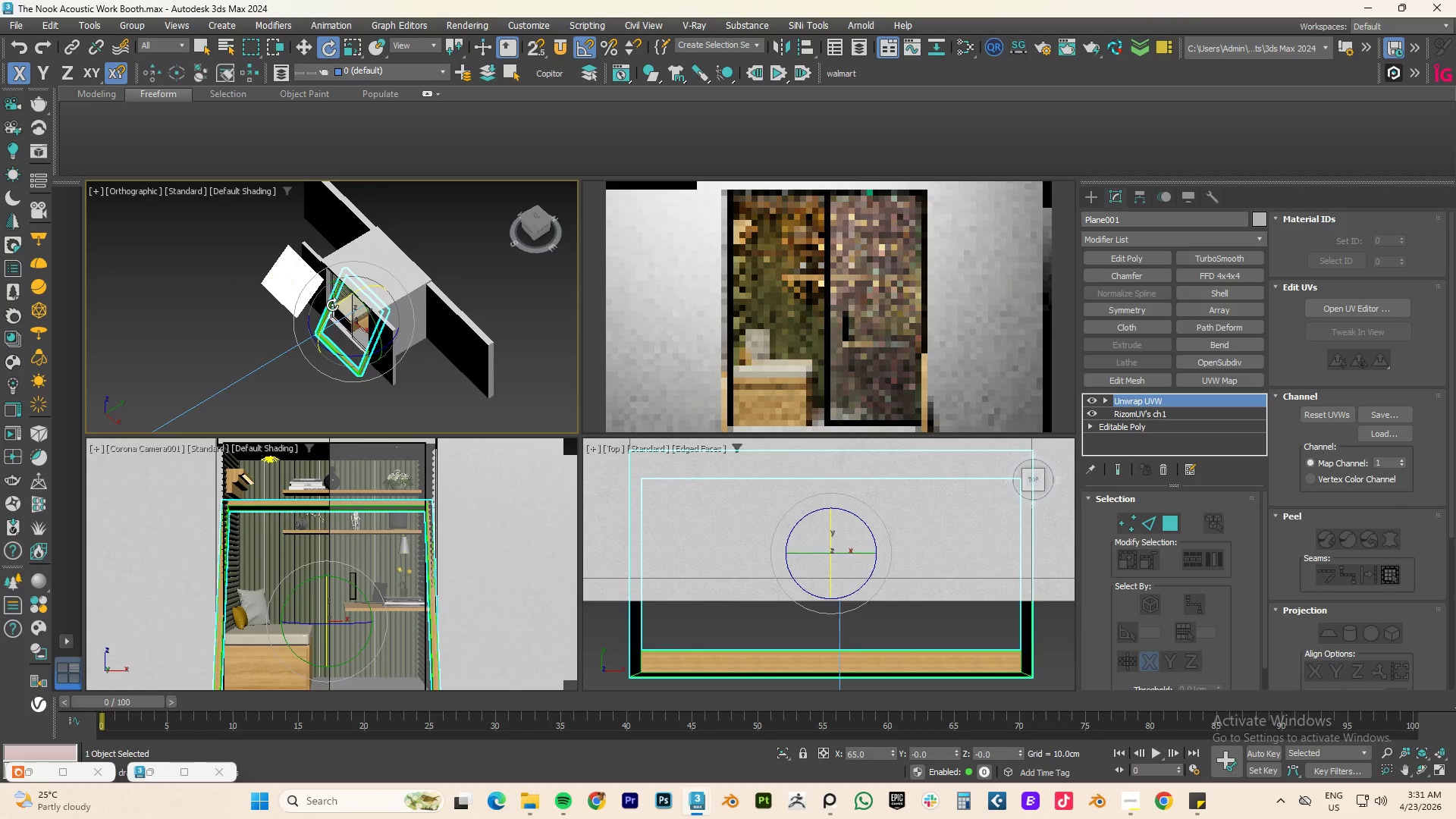 
key(Control+Z)
 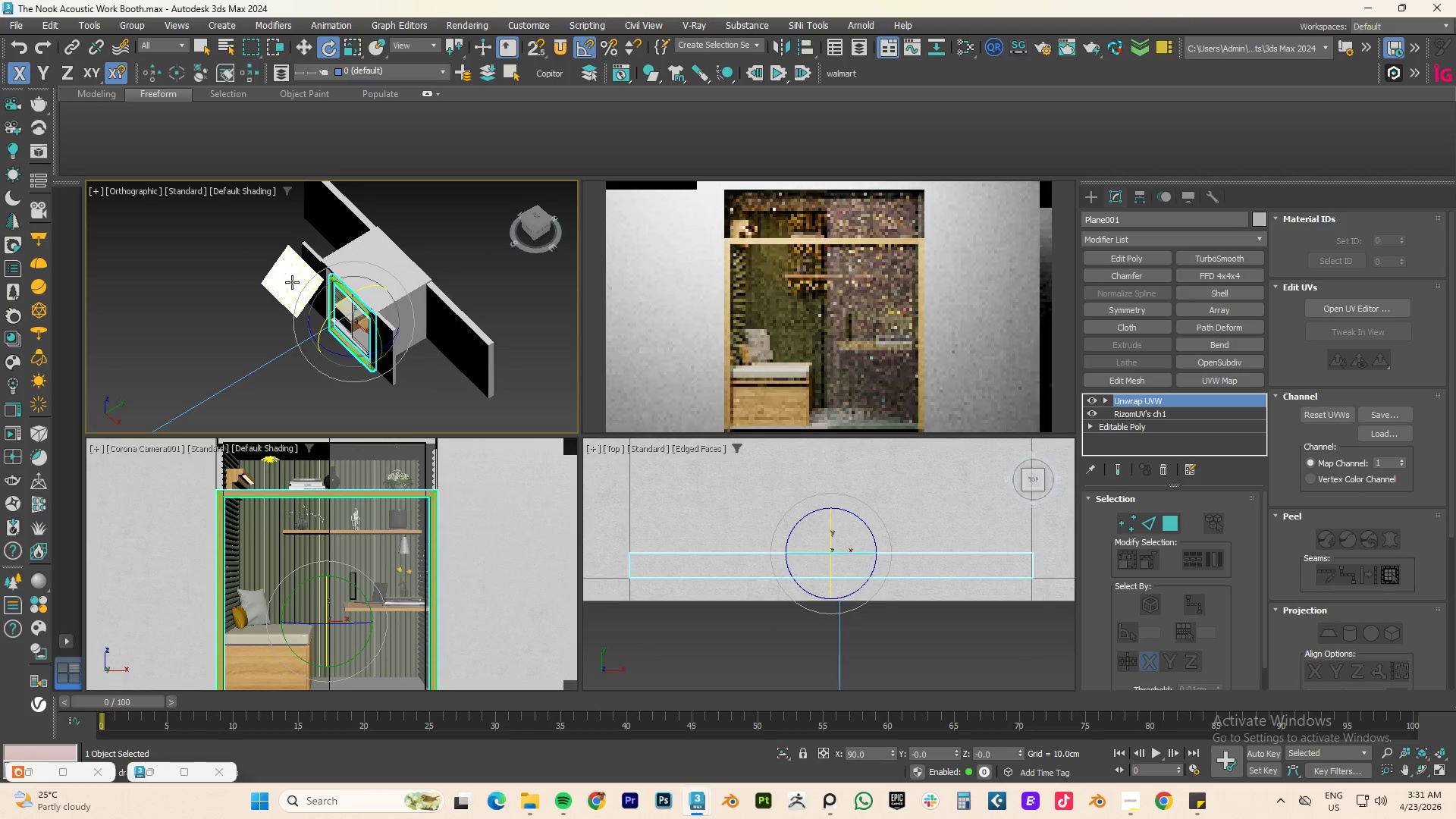 
left_click([291, 278])
 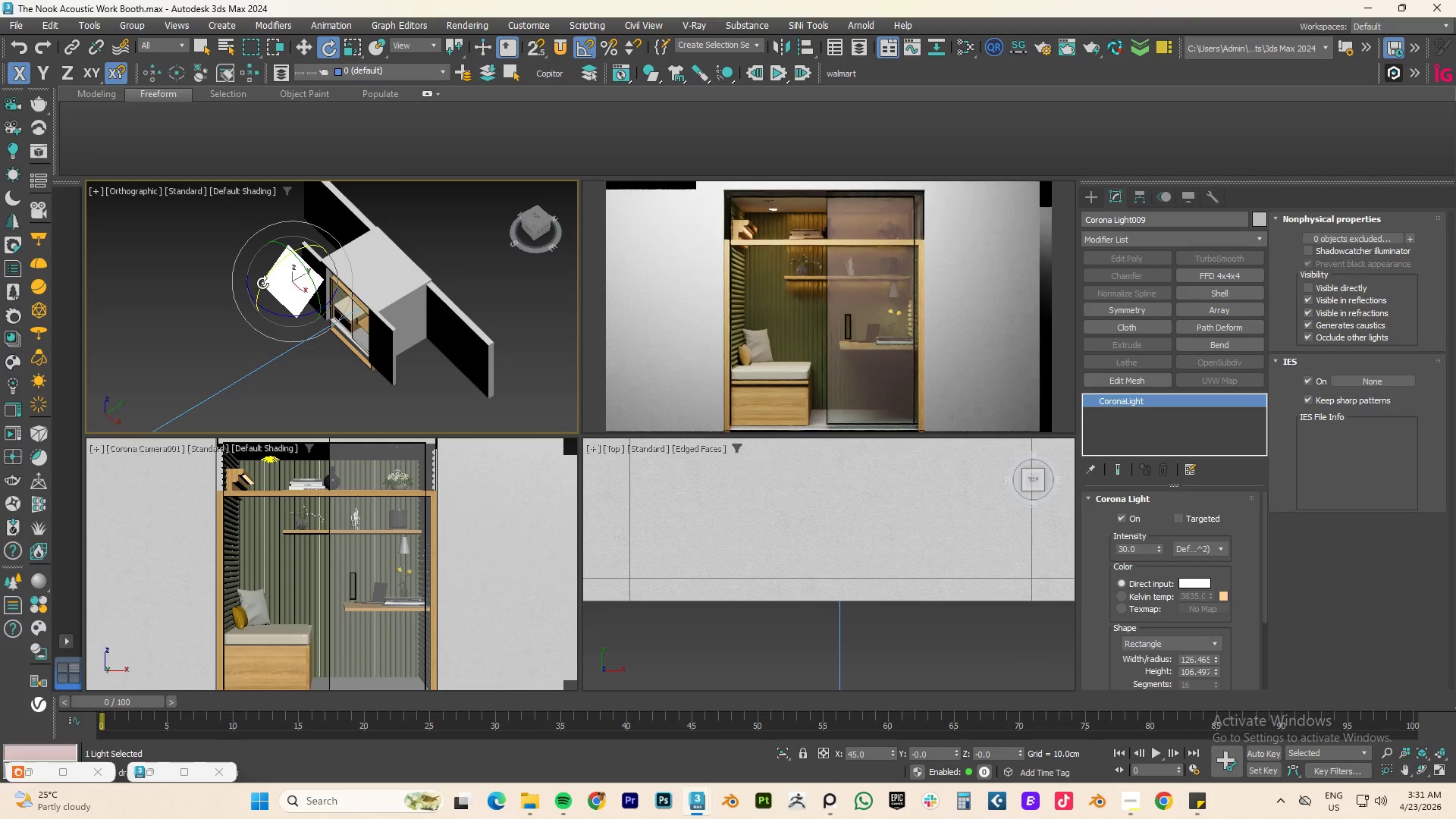 
left_click_drag(start_coordinate=[260, 283], to_coordinate=[281, 258])
 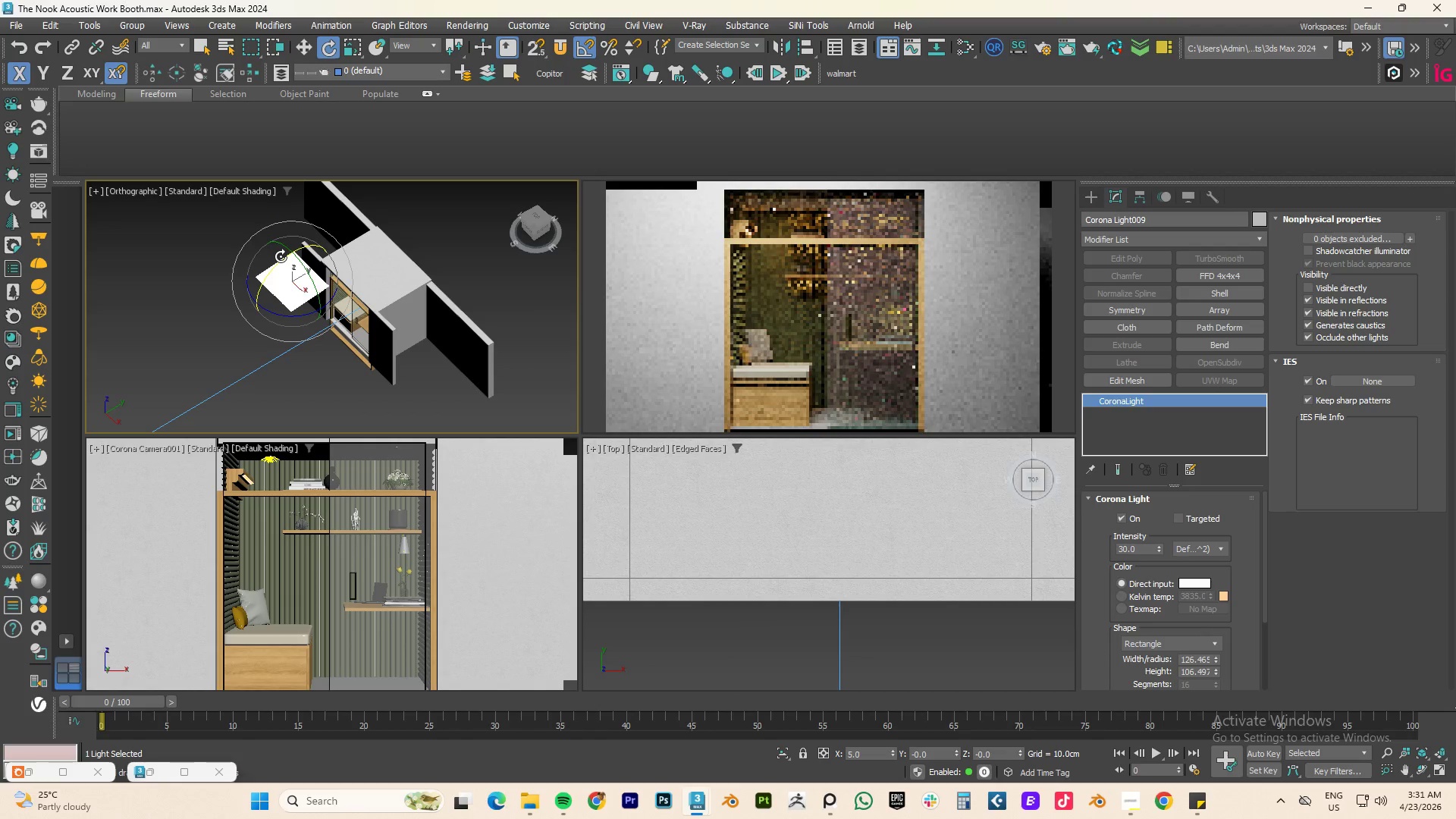 
key(W)
 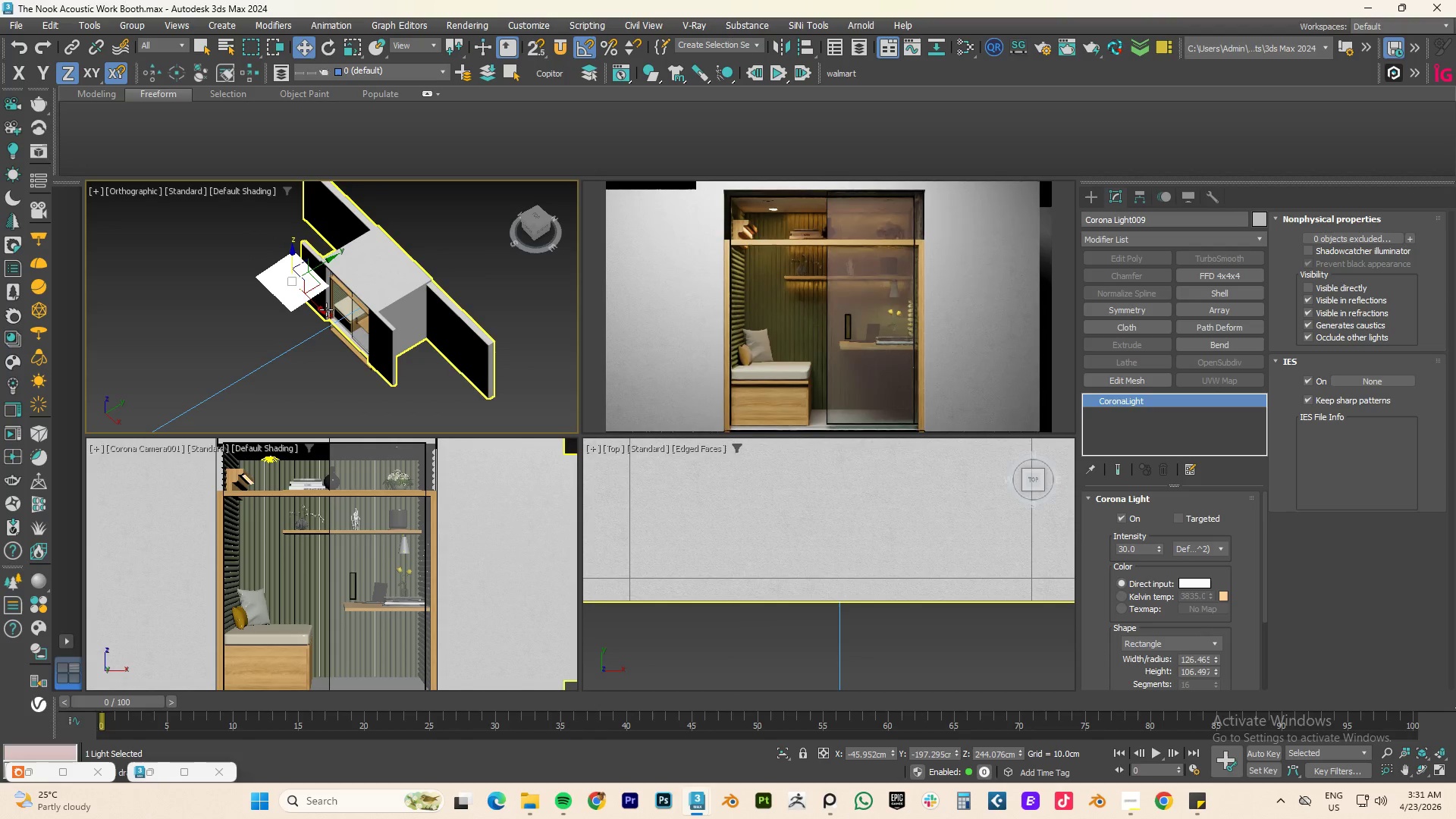 
hold_key(key=AltLeft, duration=1.67)
 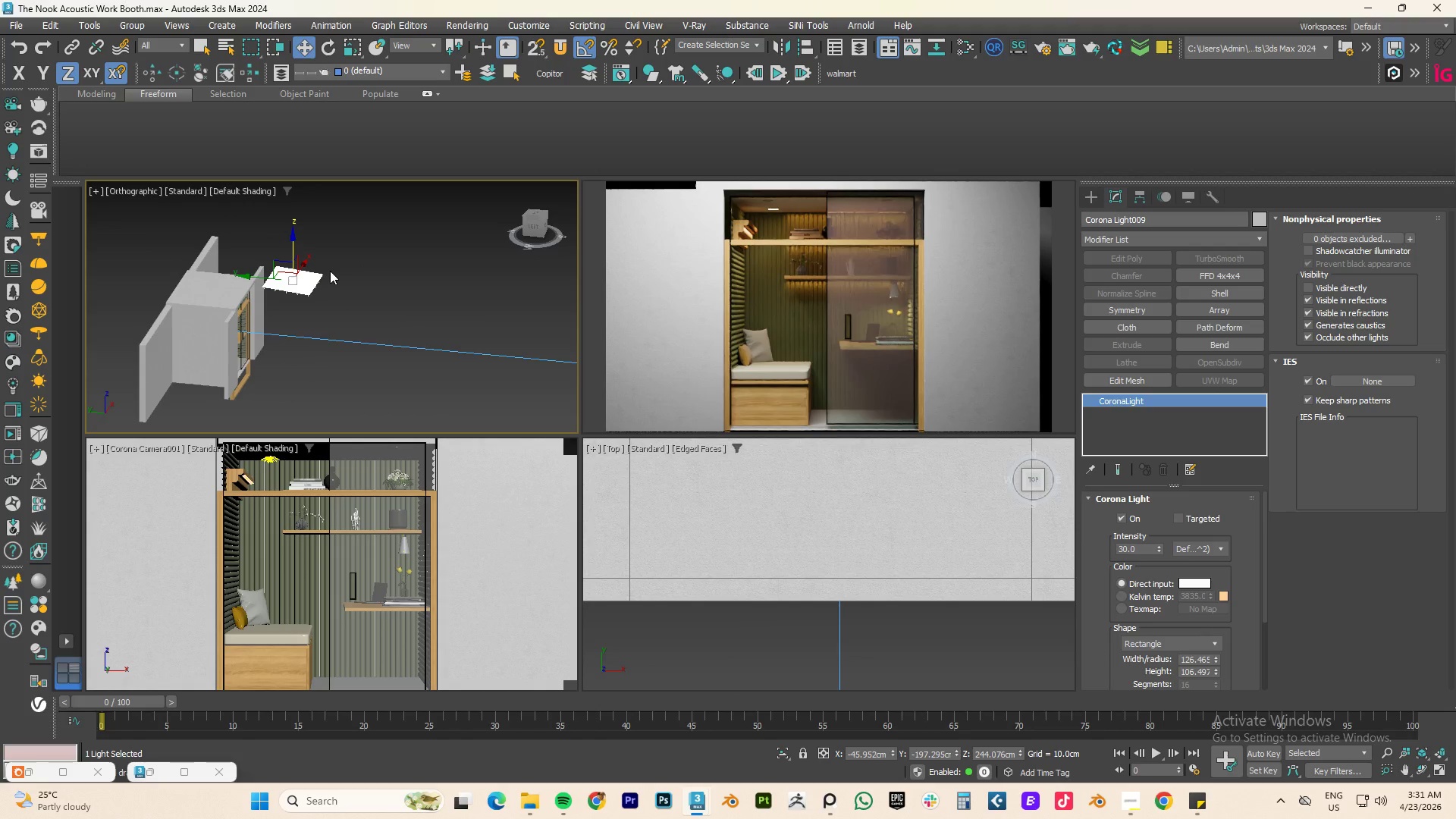 
key(E)
 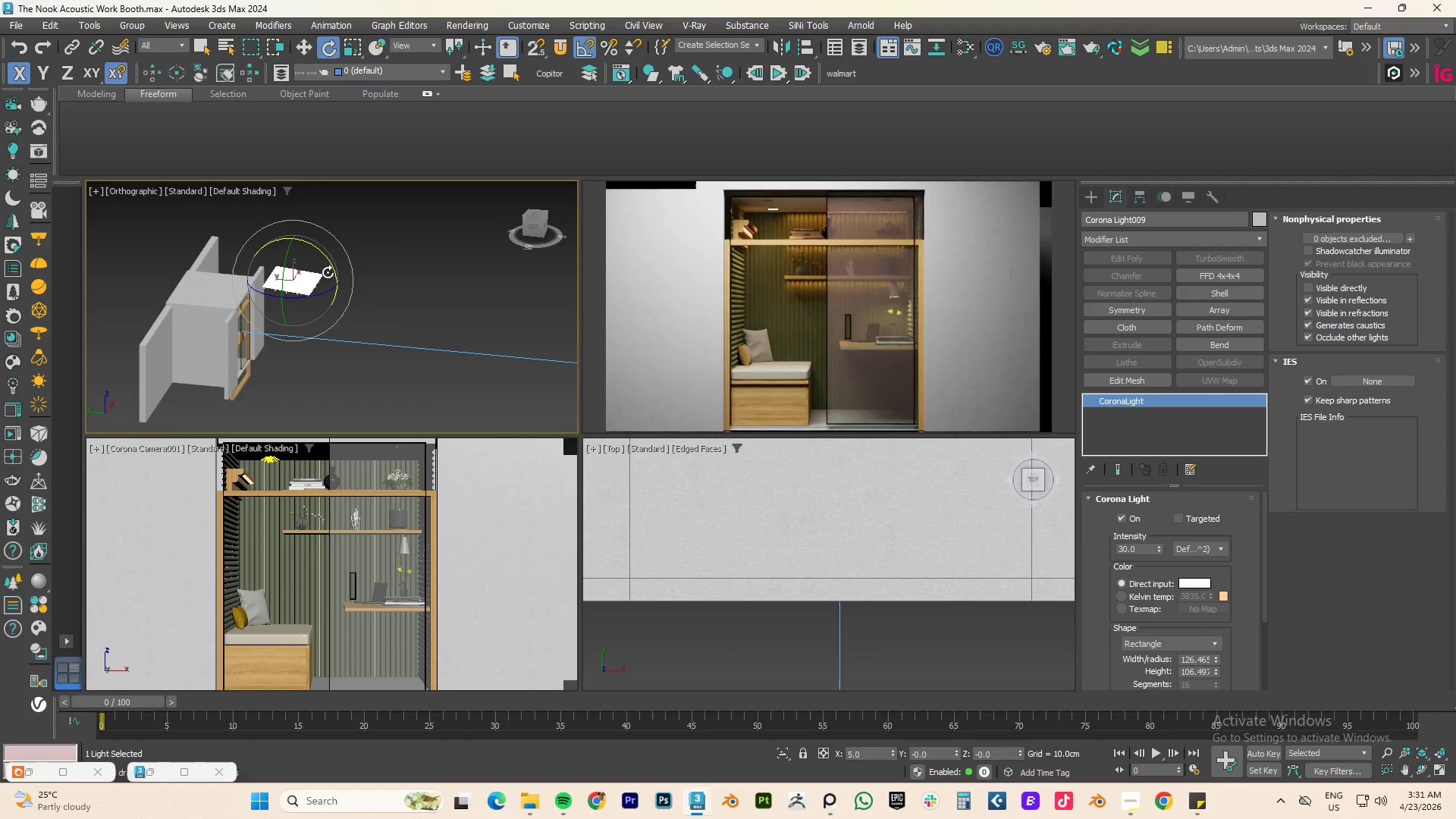 
left_click_drag(start_coordinate=[329, 268], to_coordinate=[330, 265])
 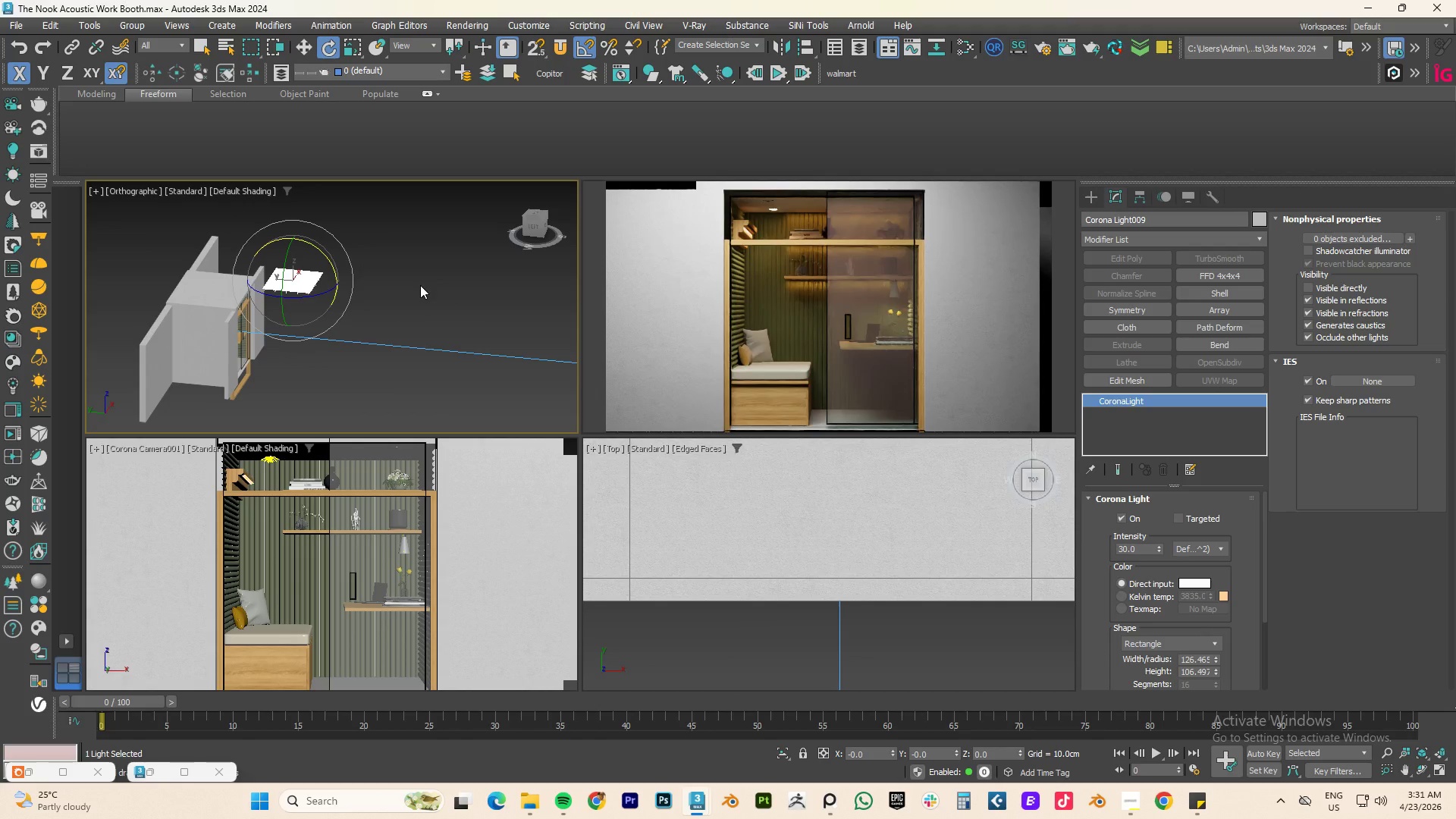 
key(W)
 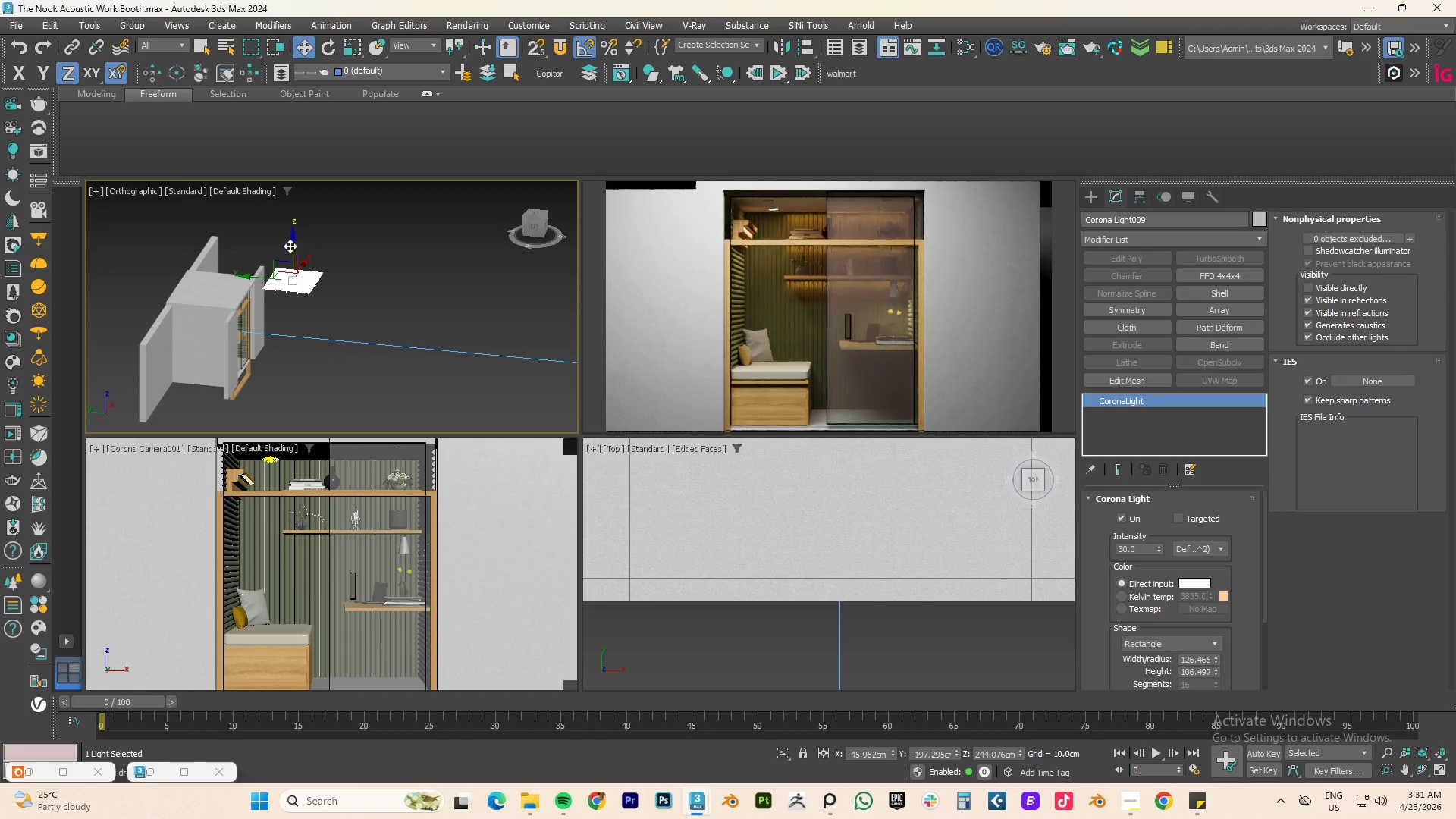 
left_click_drag(start_coordinate=[289, 245], to_coordinate=[287, 265])
 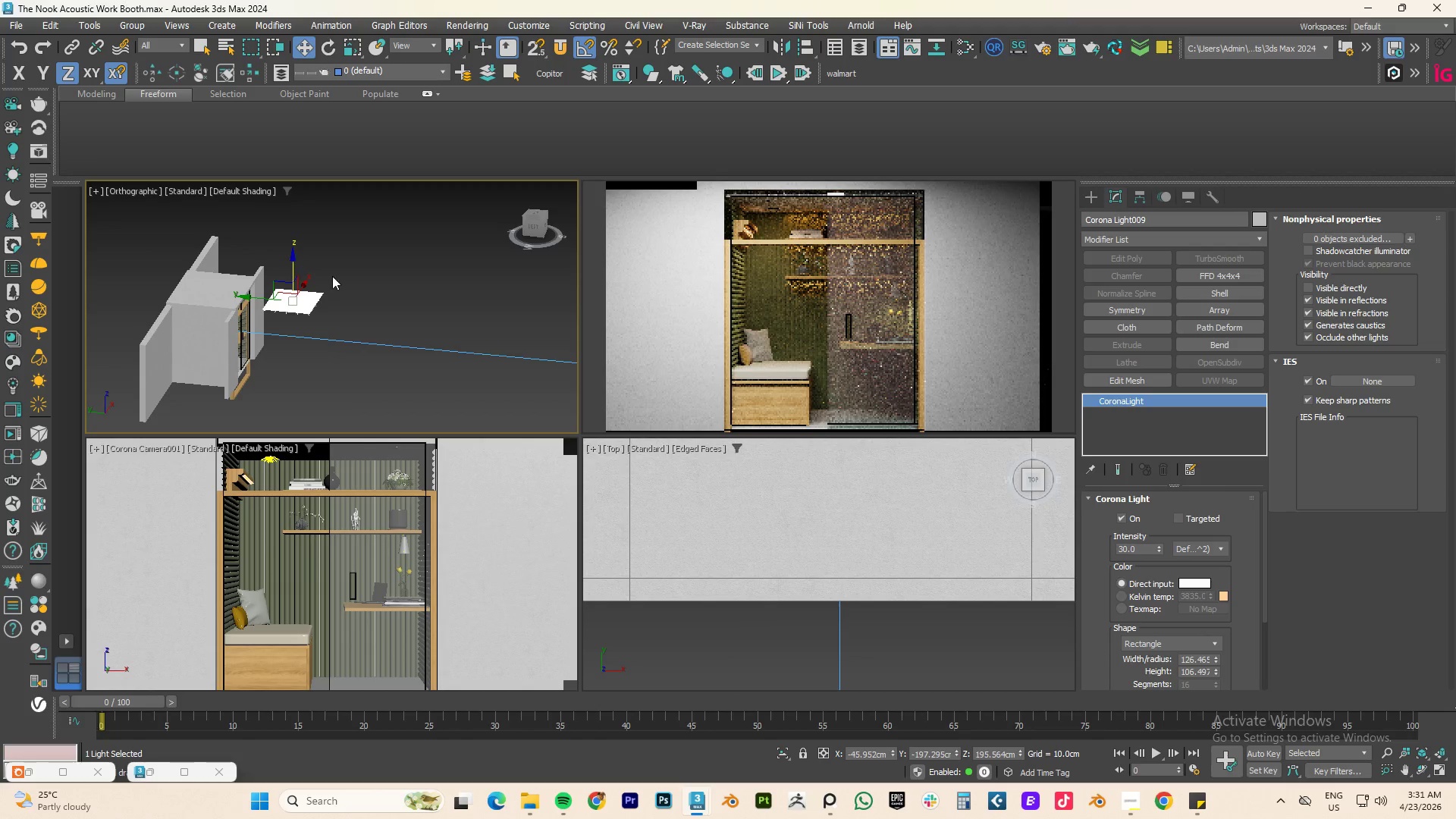 
hold_key(key=AltLeft, duration=0.94)
 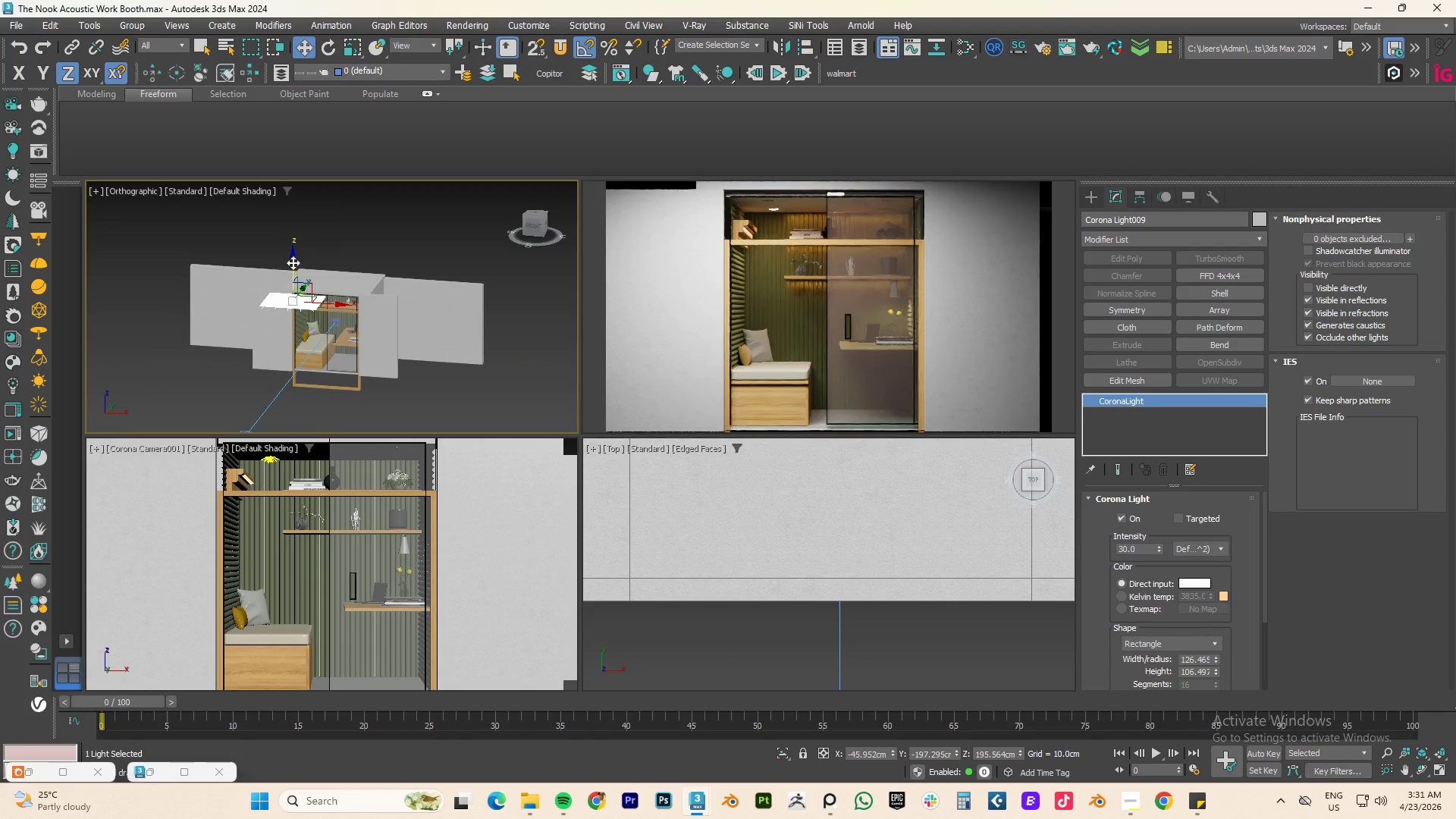 
left_click_drag(start_coordinate=[293, 262], to_coordinate=[291, 266])
 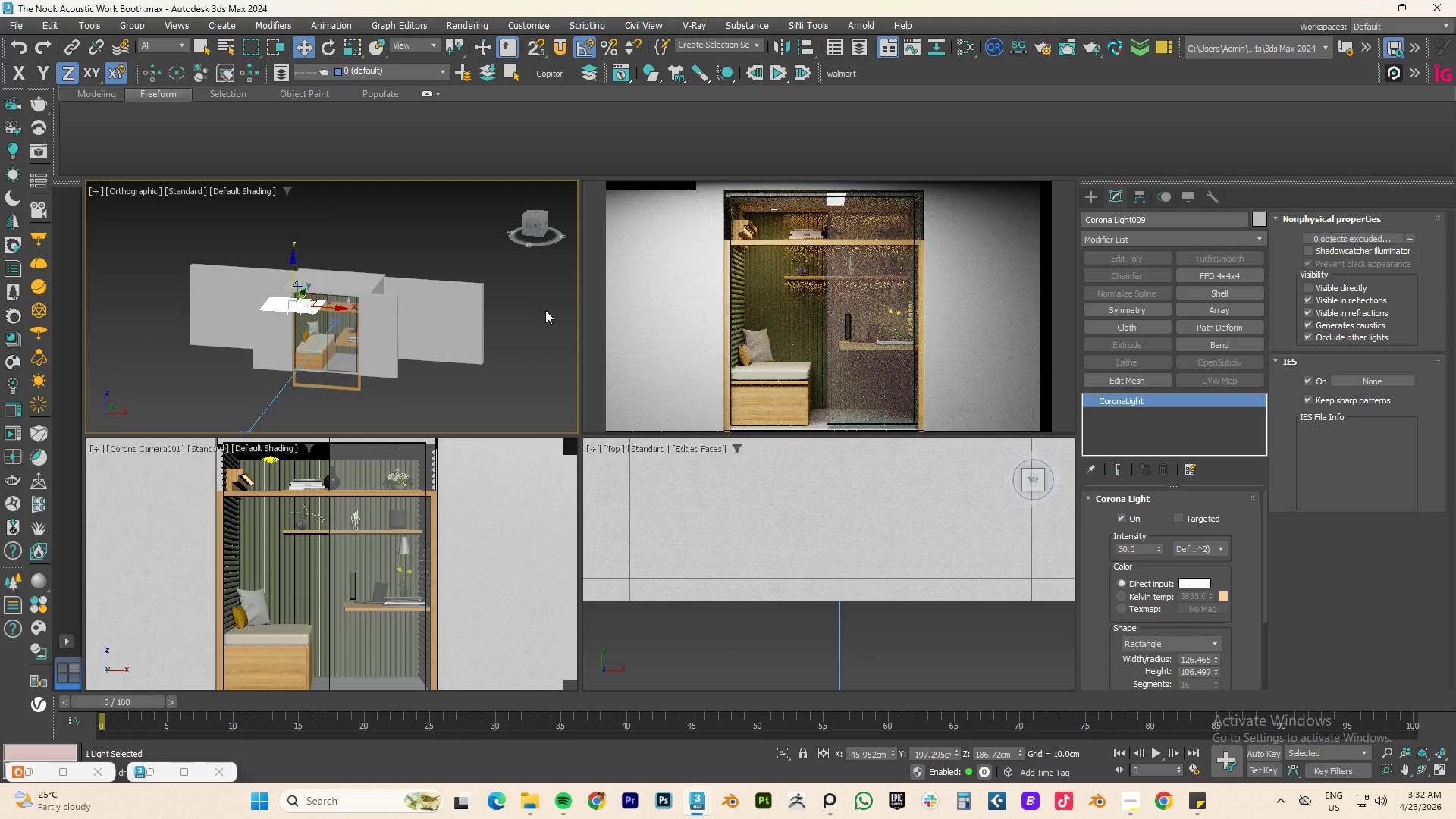 
hold_key(key=AltLeft, duration=0.61)
 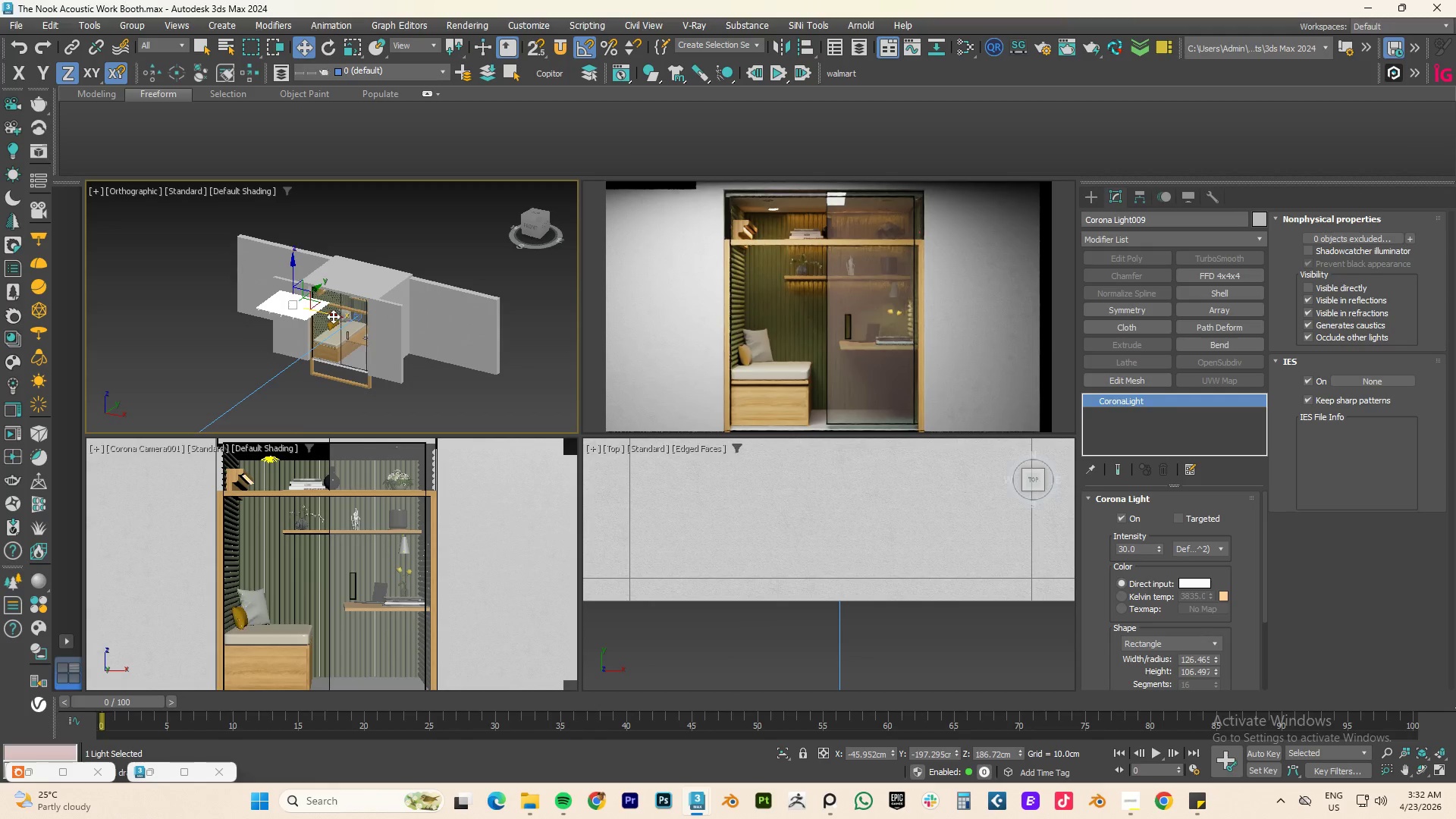 
left_click_drag(start_coordinate=[333, 316], to_coordinate=[314, 312])
 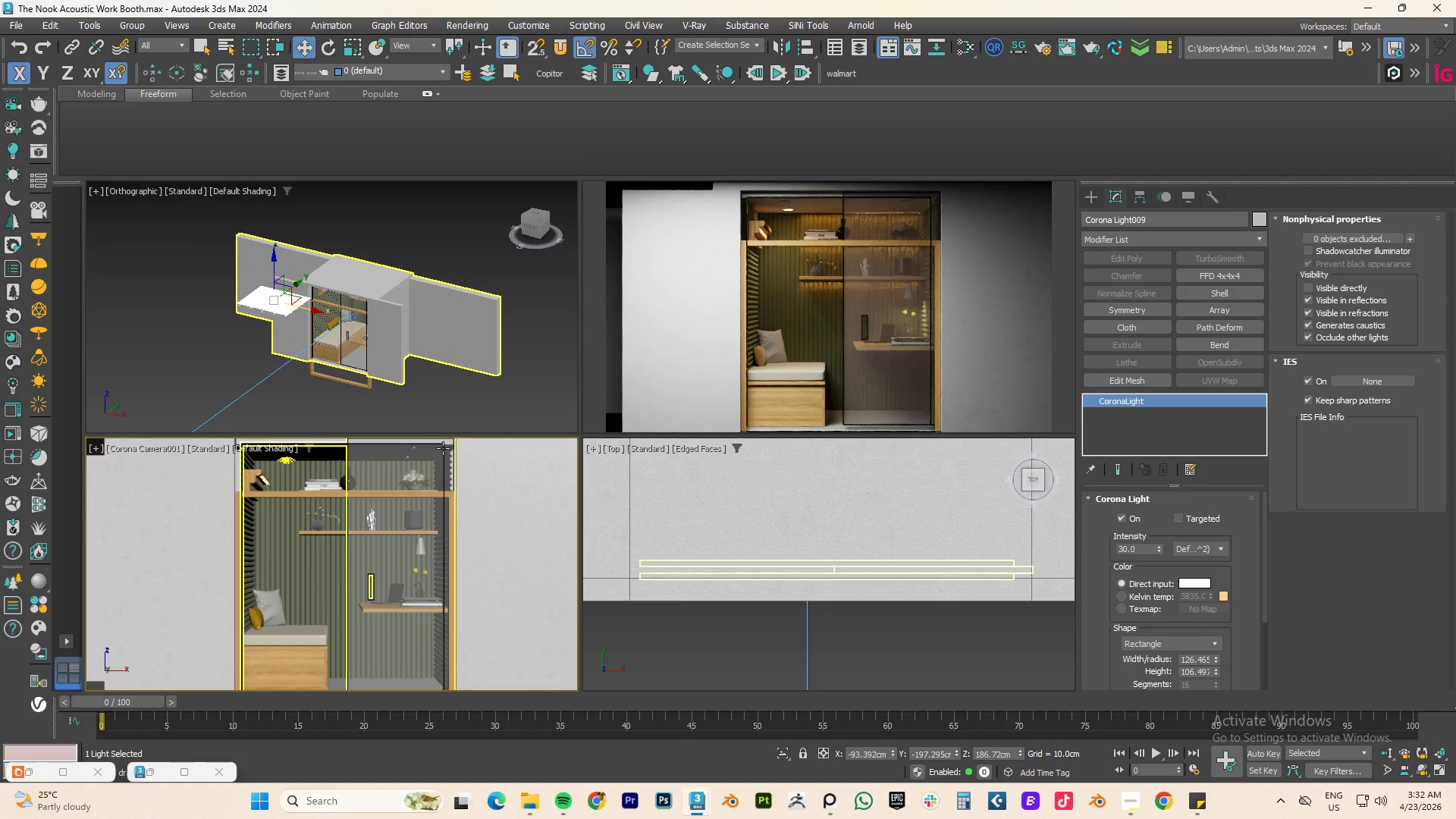 
wait(13.7)
 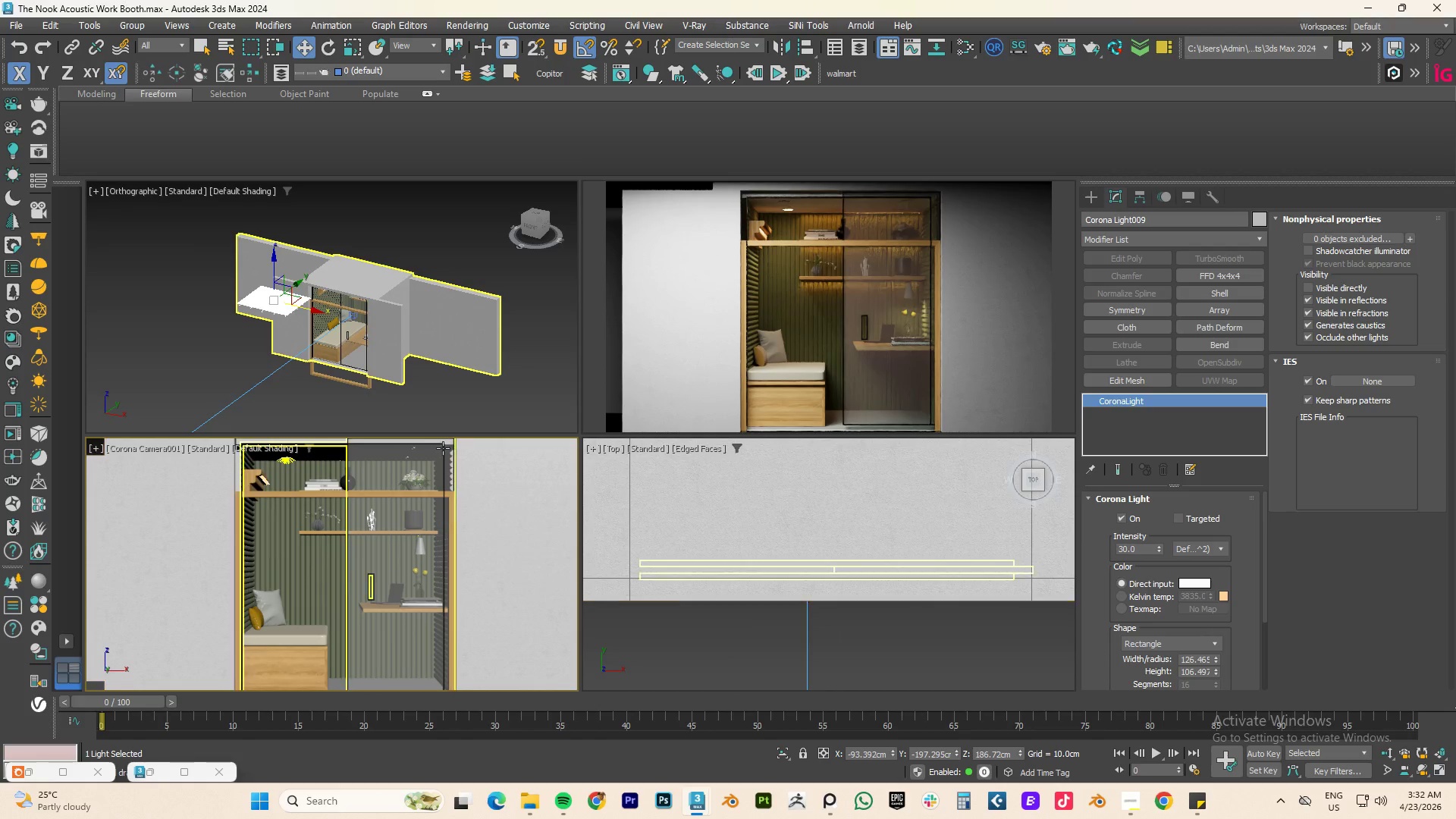 
middle_click([409, 527])
 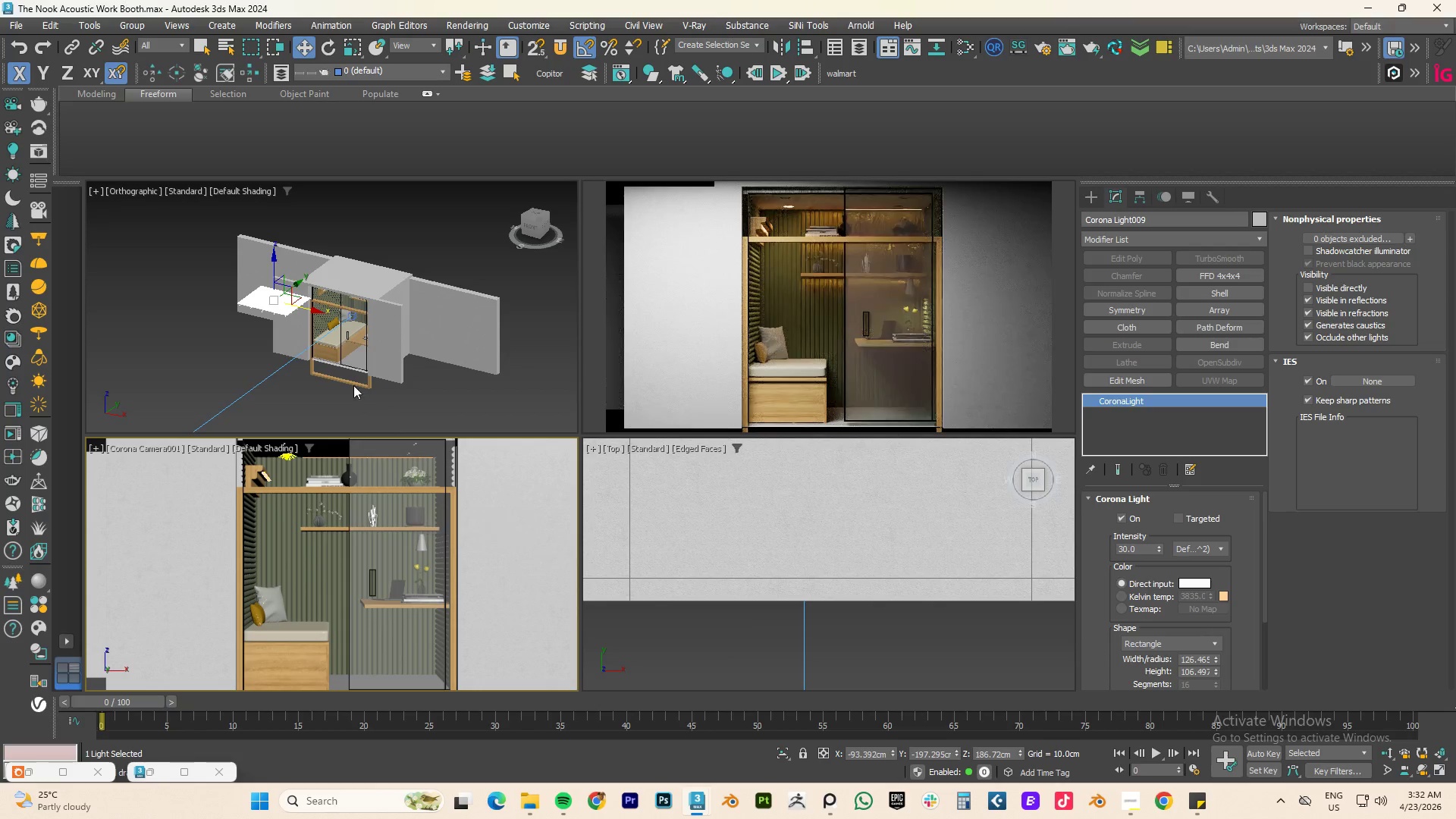 
scroll: coordinate [348, 378], scroll_direction: down, amount: 2.0
 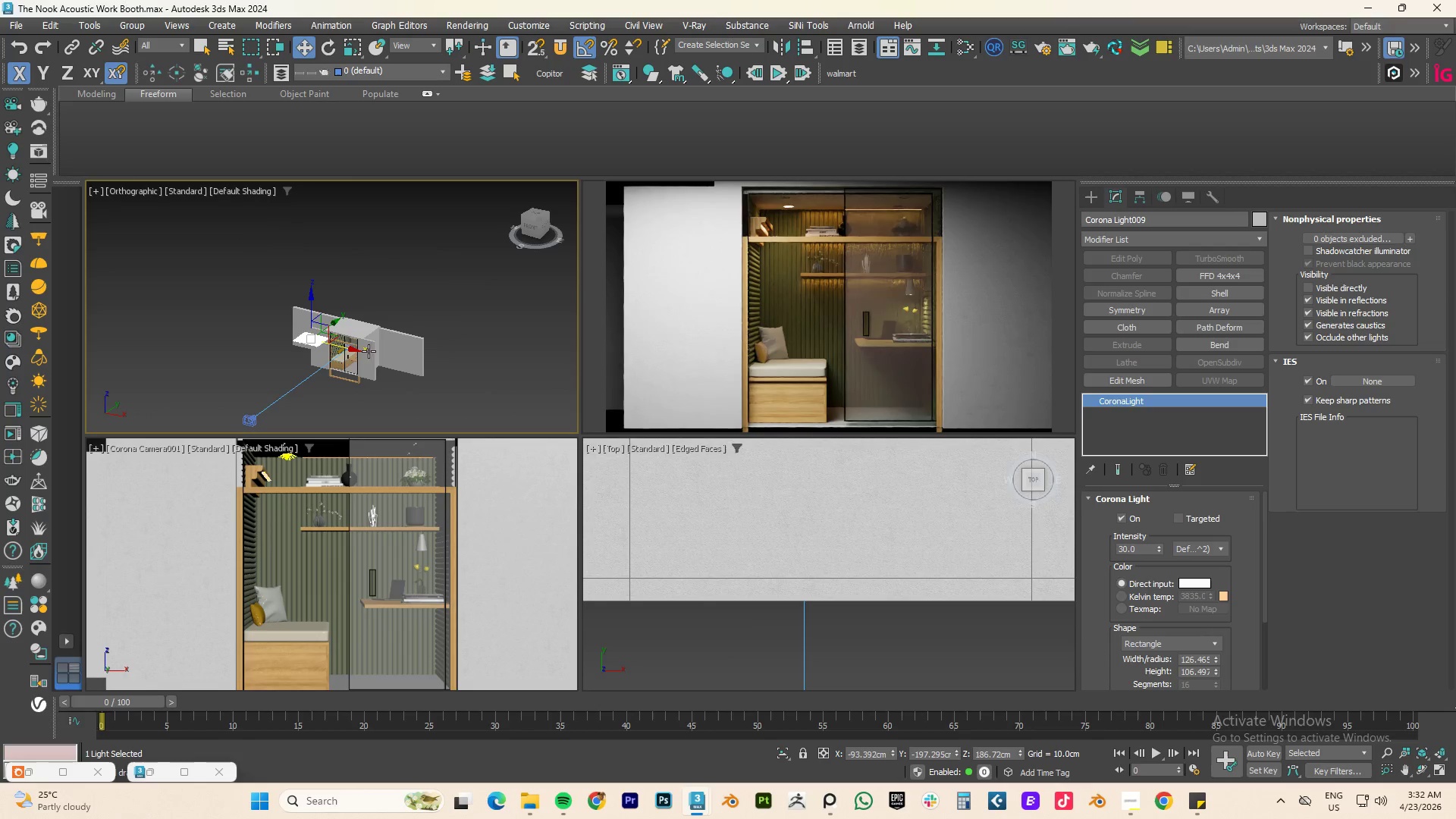 
scroll: coordinate [357, 366], scroll_direction: up, amount: 3.0
 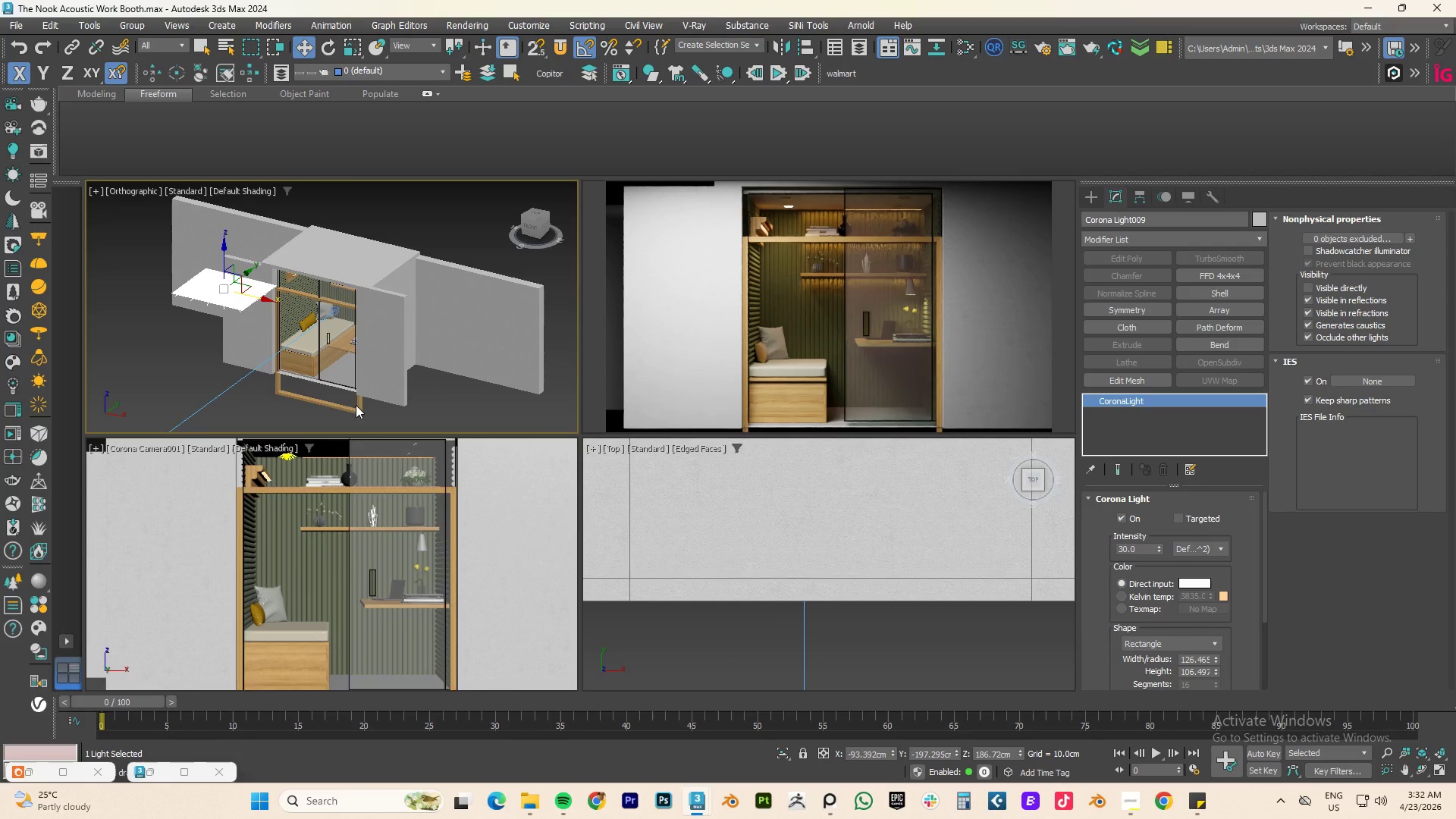 
left_click([362, 410])
 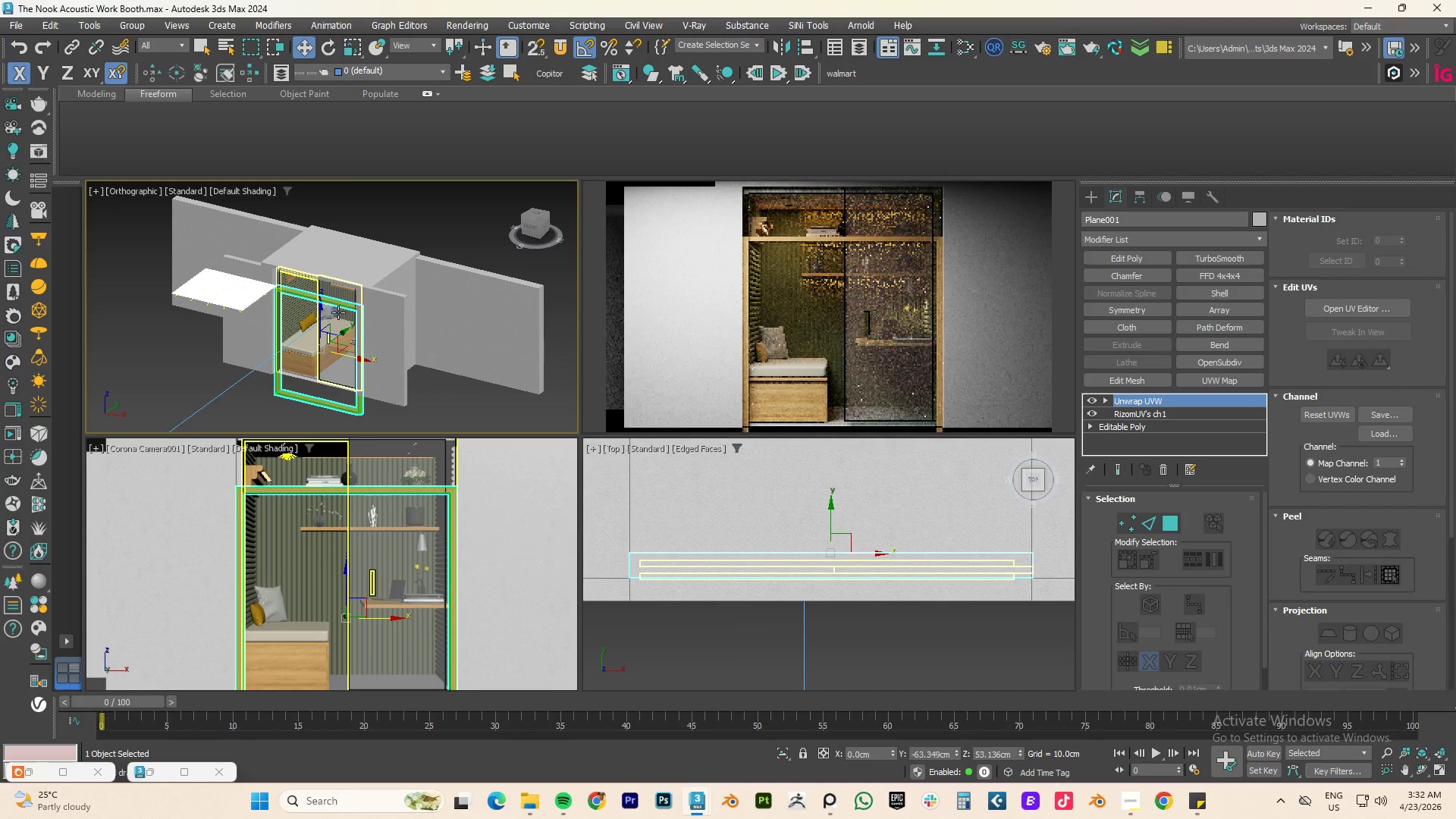 
type(fz)
 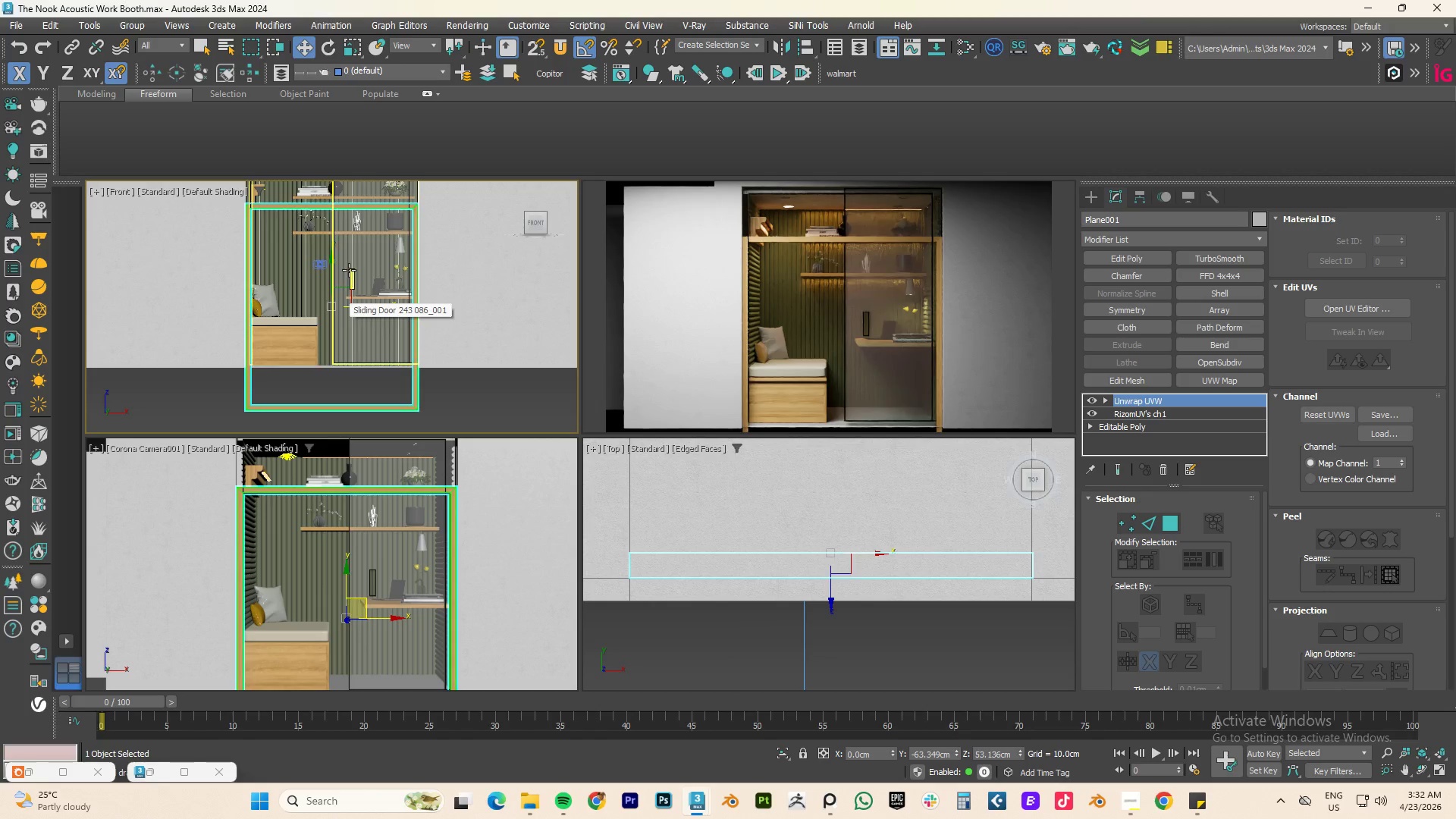 
scroll: coordinate [349, 270], scroll_direction: down, amount: 3.0
 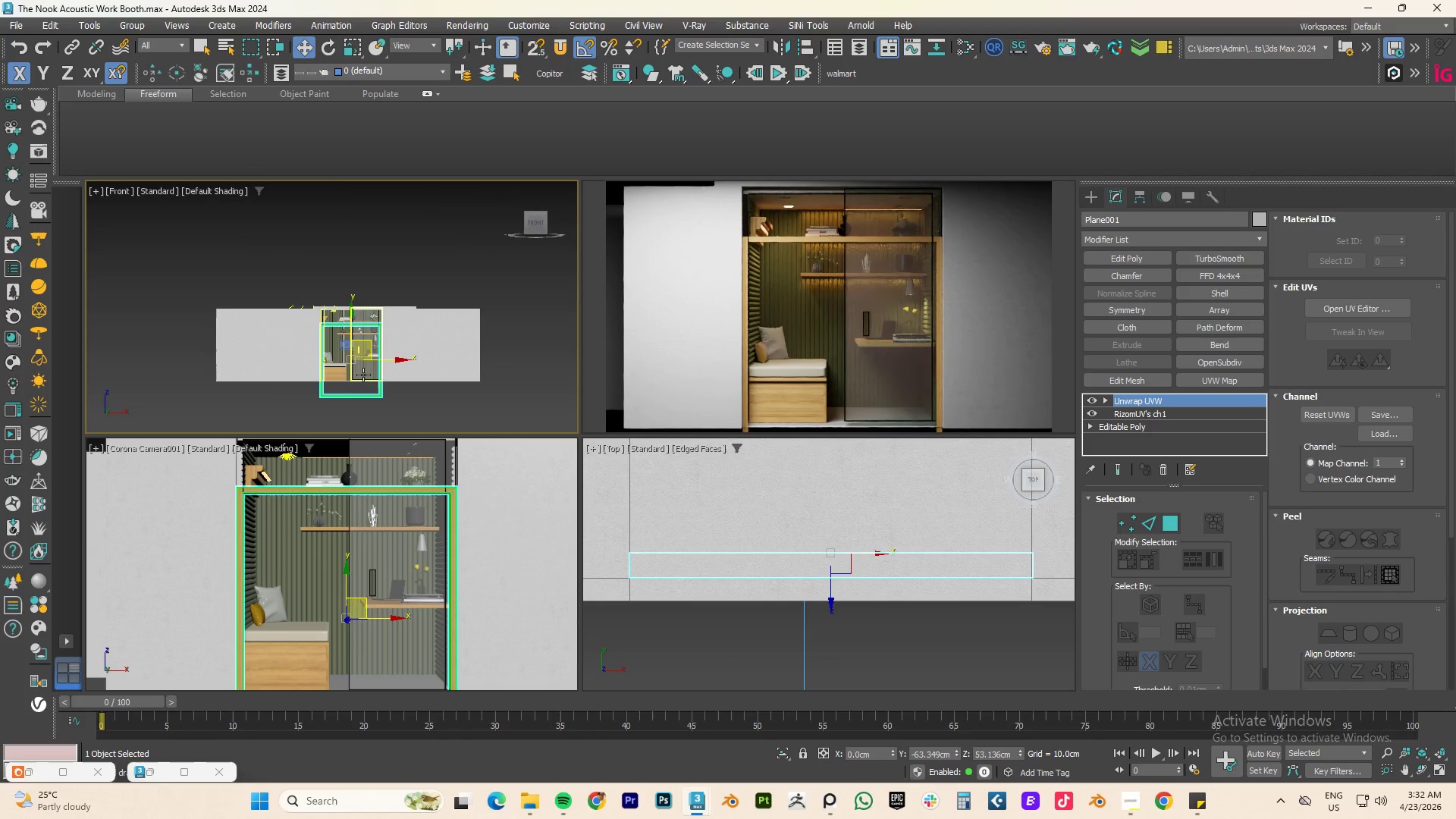 
scroll: coordinate [337, 372], scroll_direction: up, amount: 5.0
 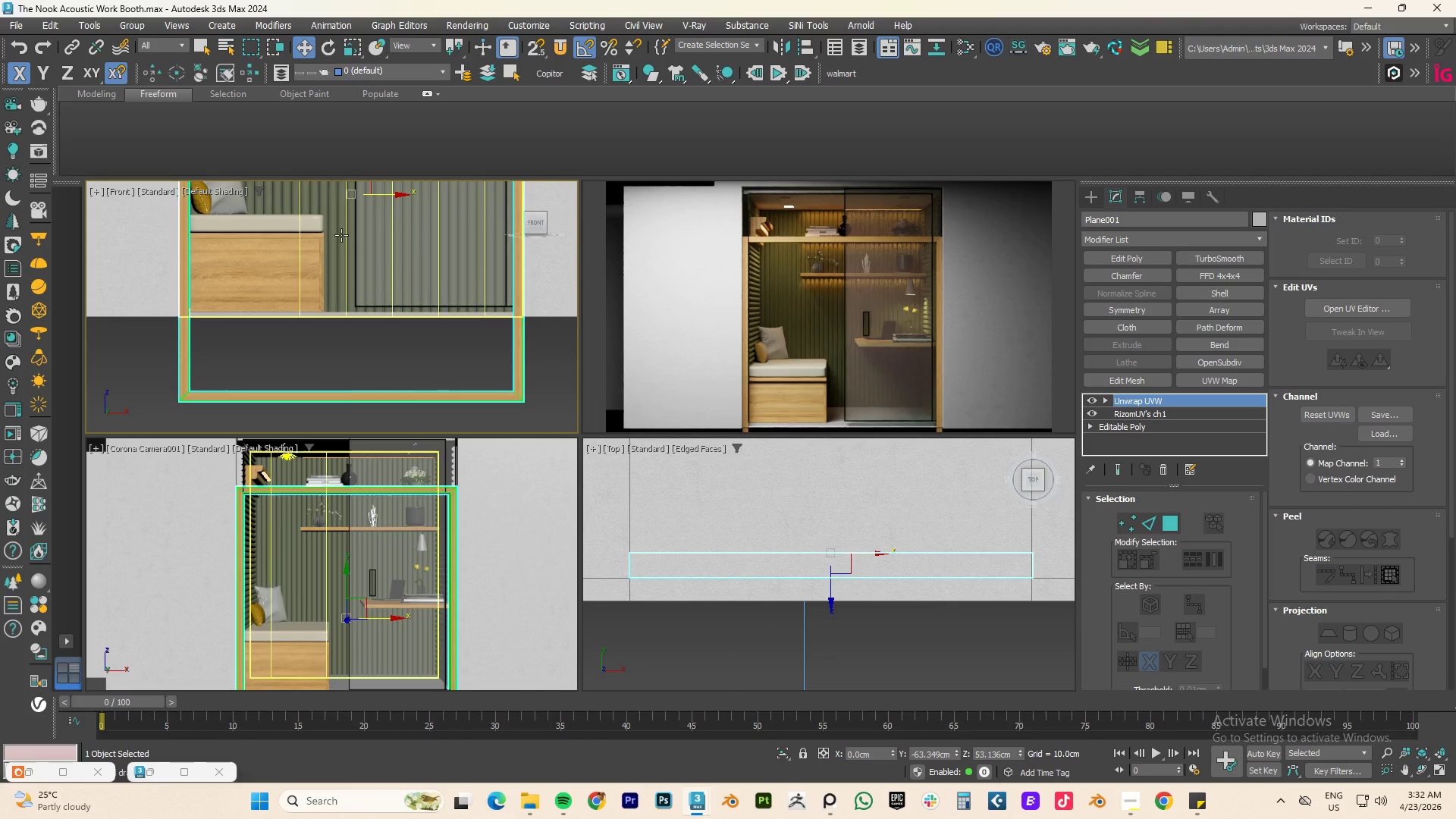 
scroll: coordinate [347, 242], scroll_direction: down, amount: 1.0
 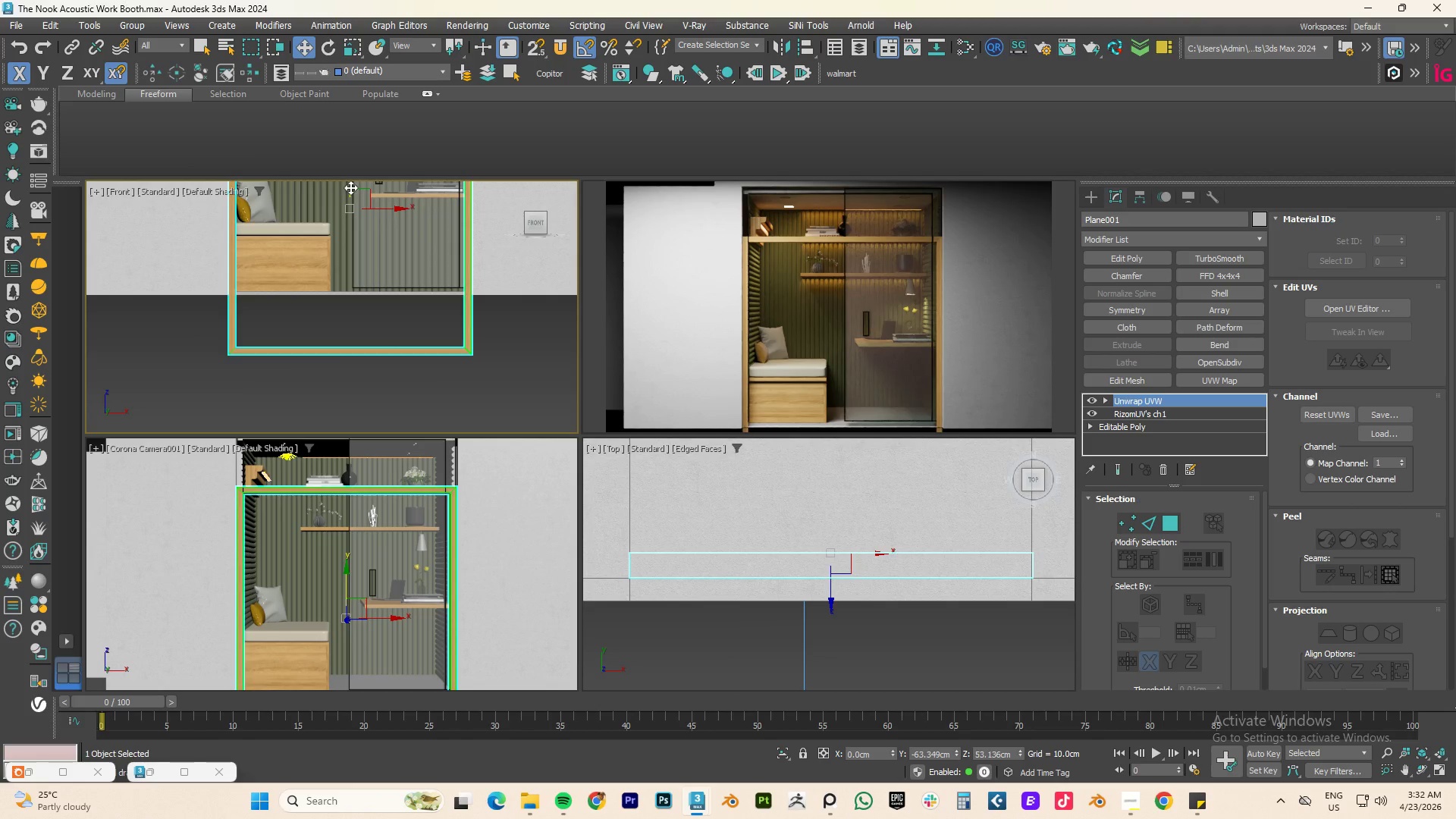 
left_click([350, 186])
 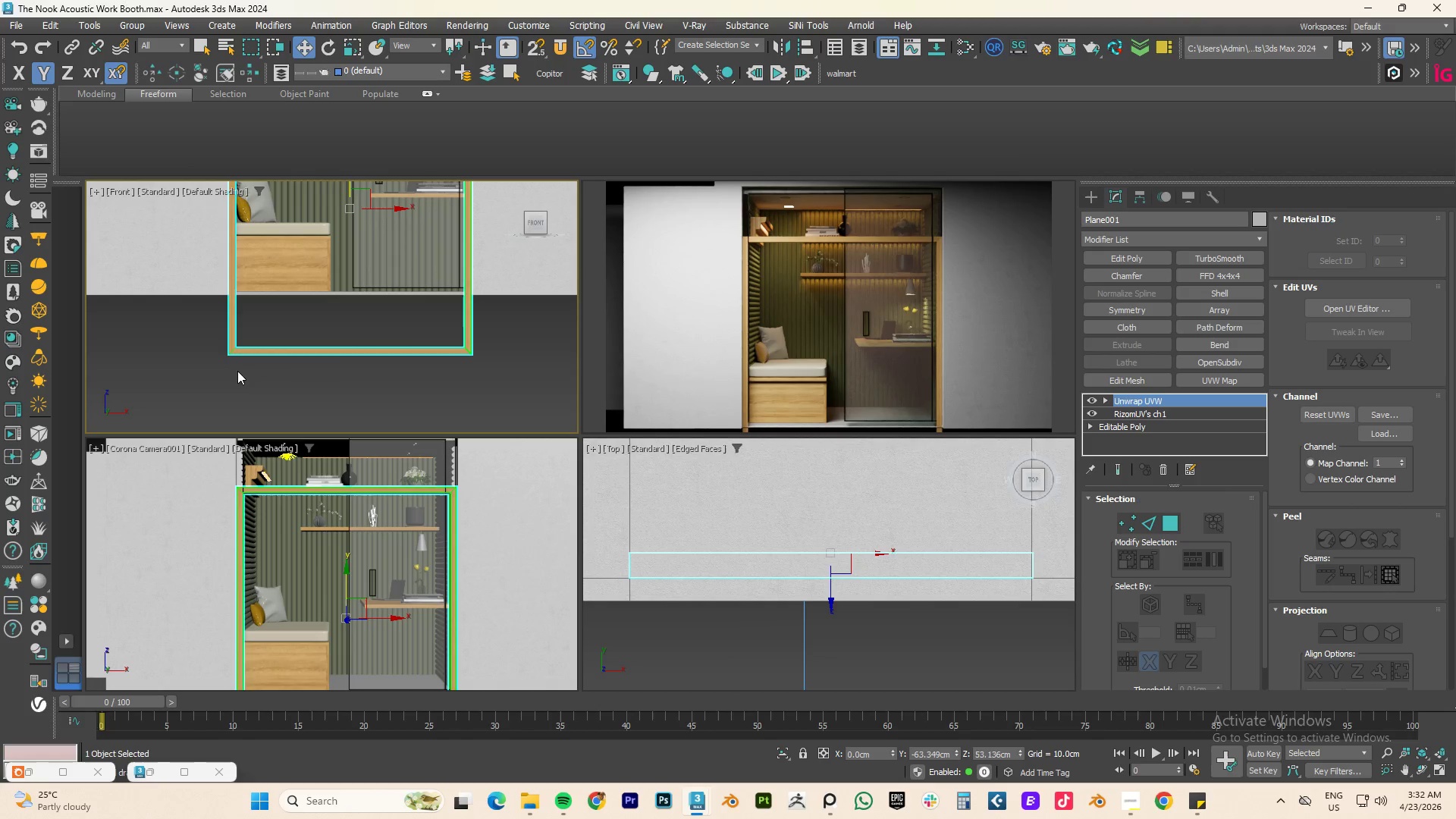 
key(S)
 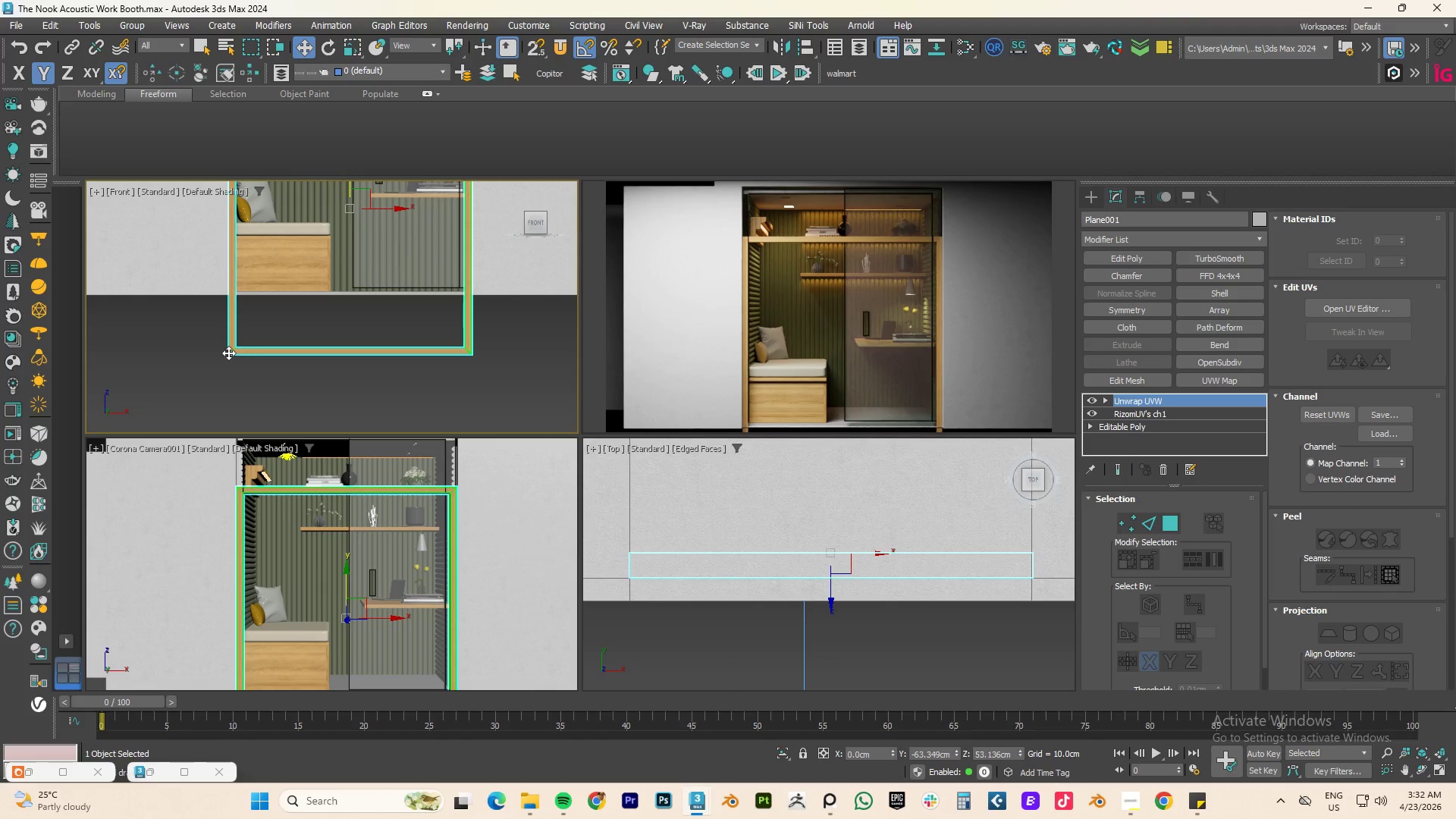 
left_click_drag(start_coordinate=[228, 353], to_coordinate=[229, 299])
 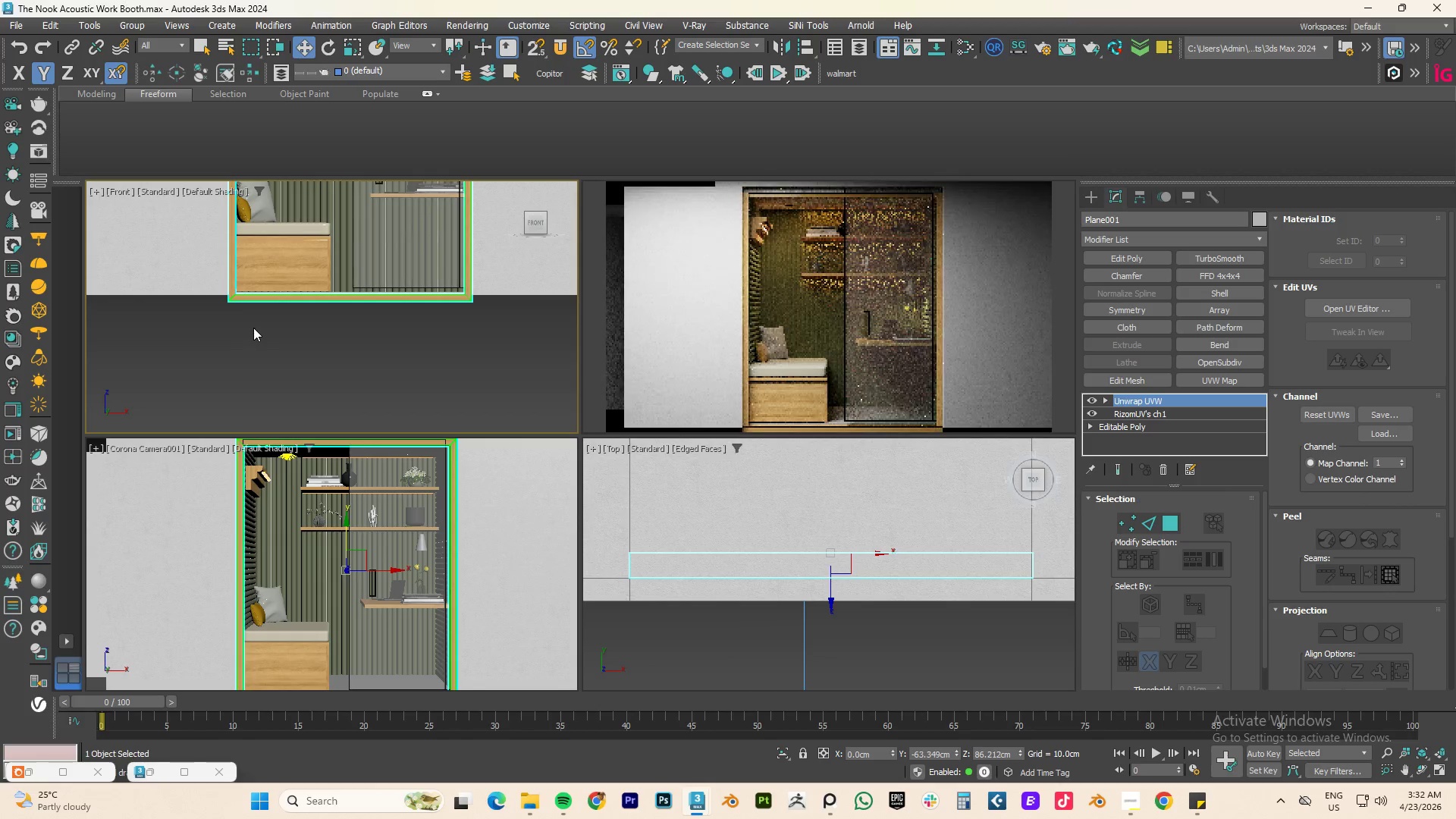 
key(S)
 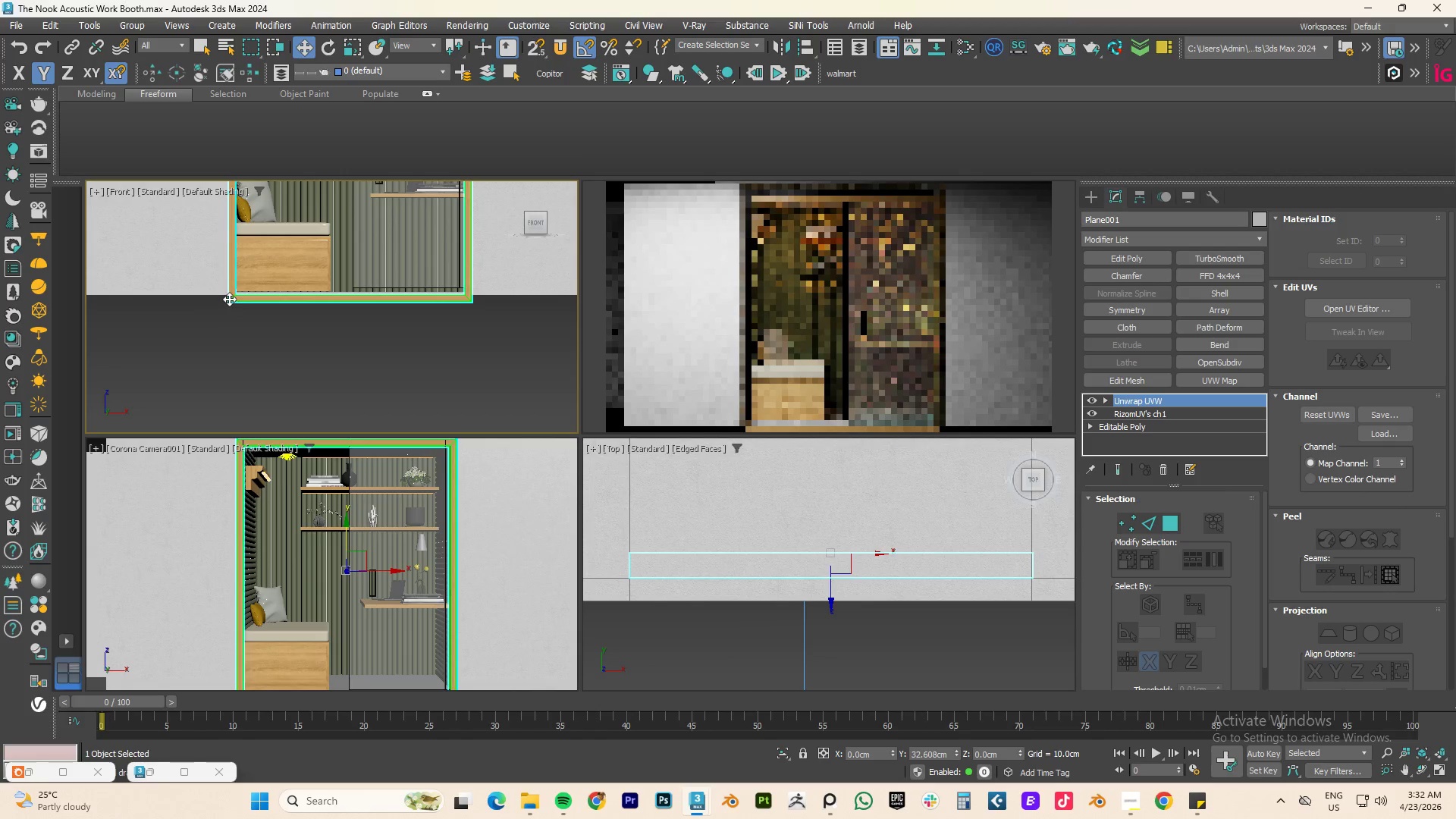 
key(S)
 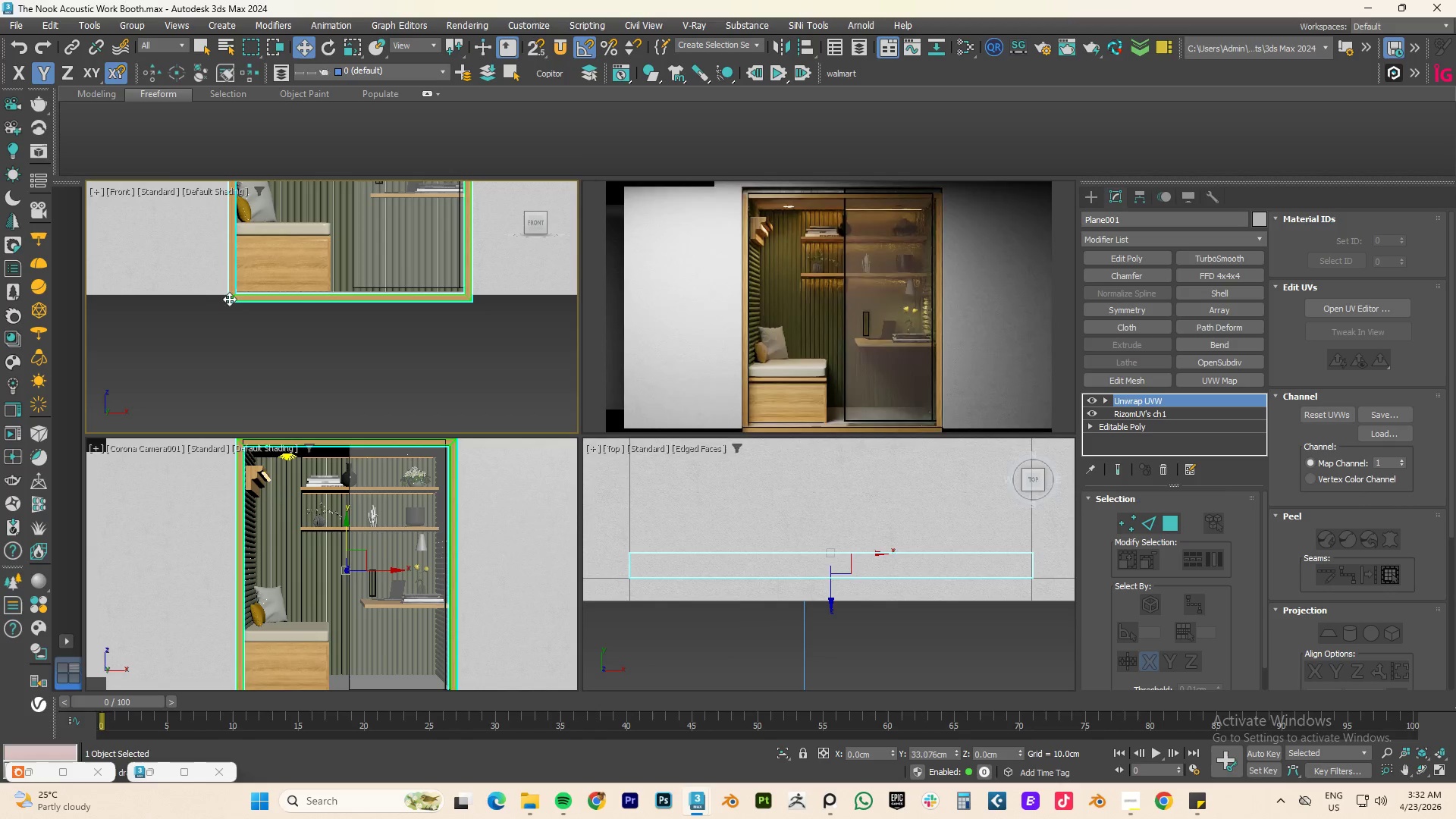 
key(S)
 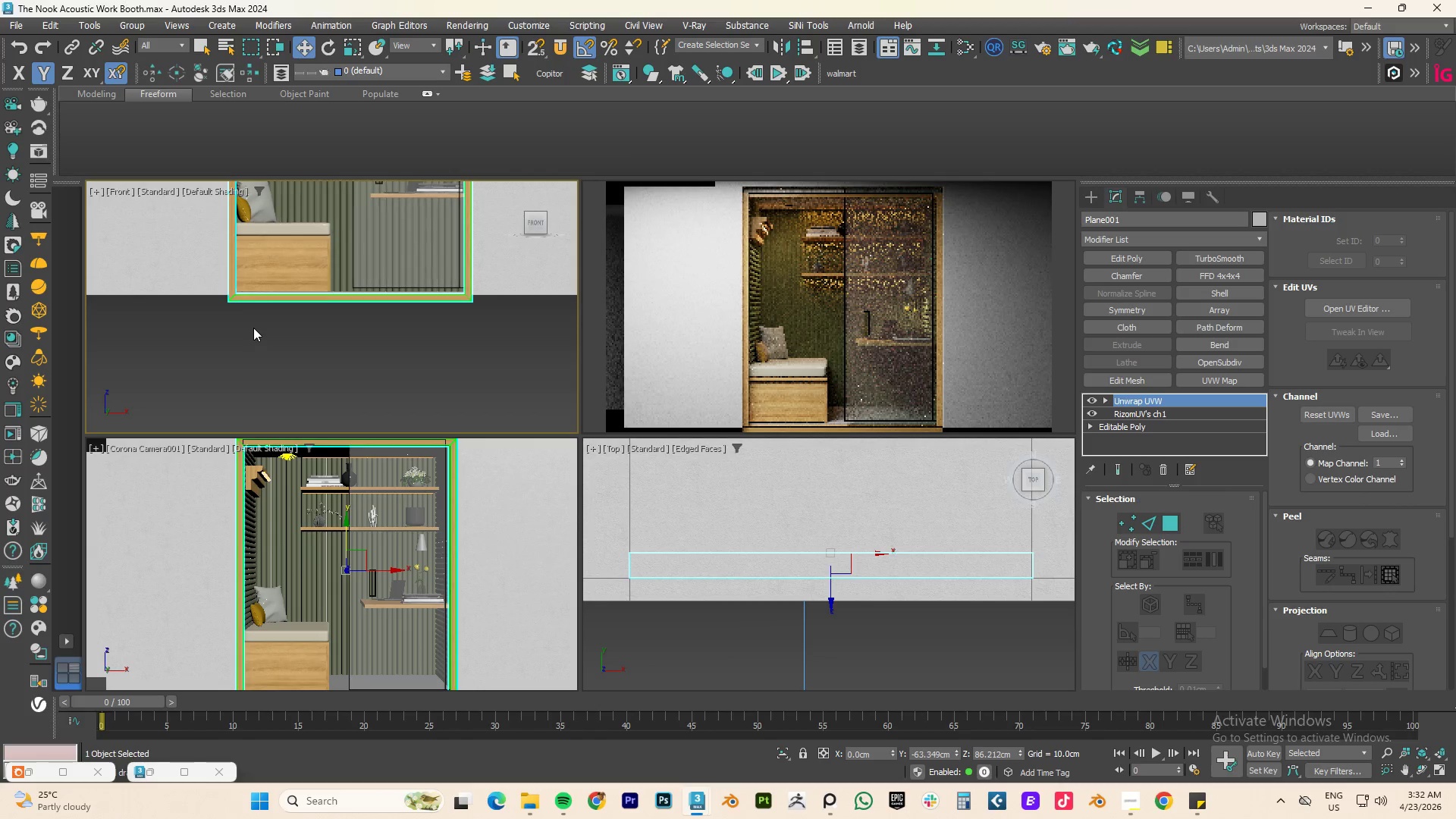 
left_click([253, 328])
 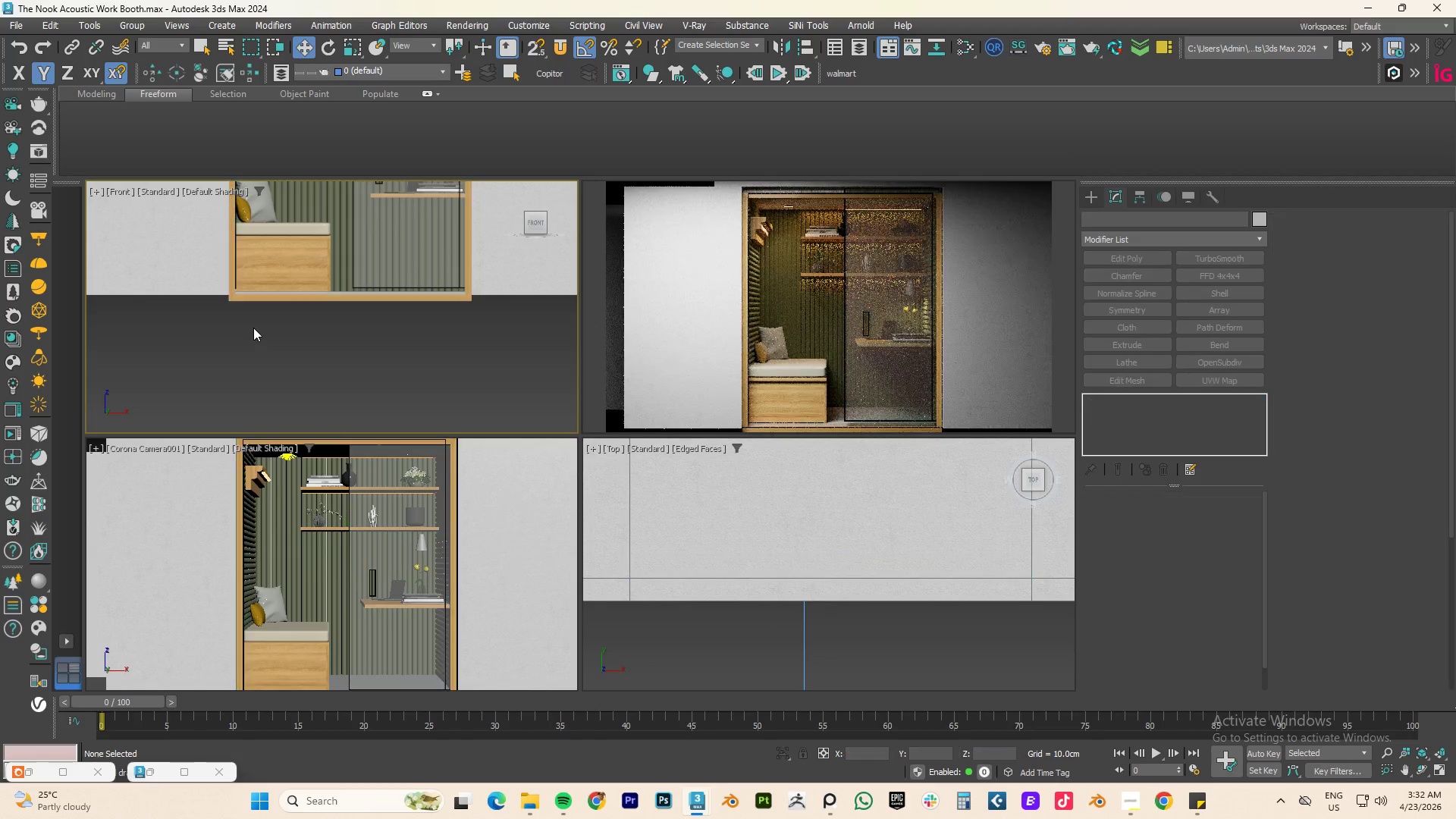 
key(S)
 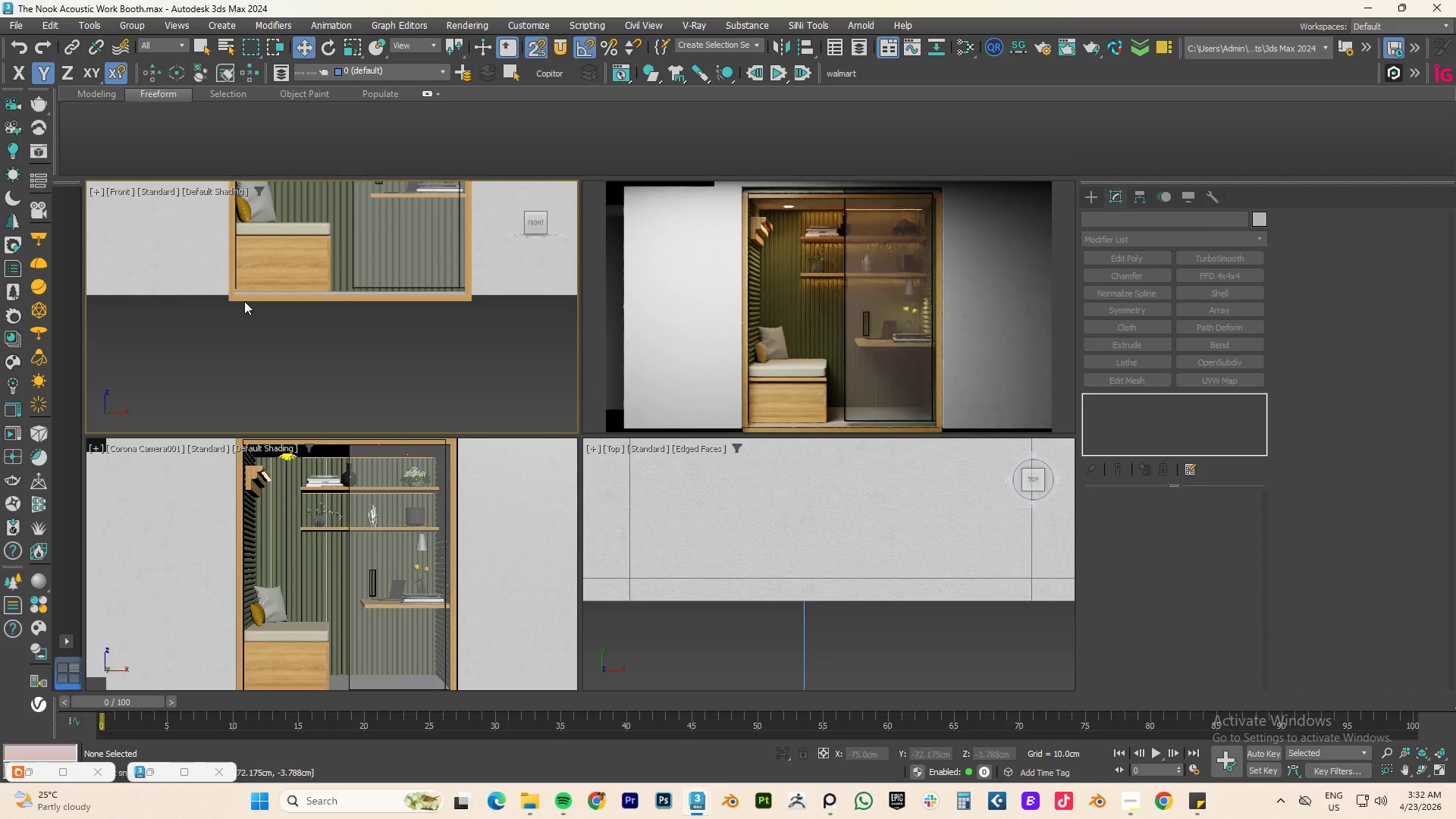 
scroll: coordinate [244, 300], scroll_direction: up, amount: 4.0
 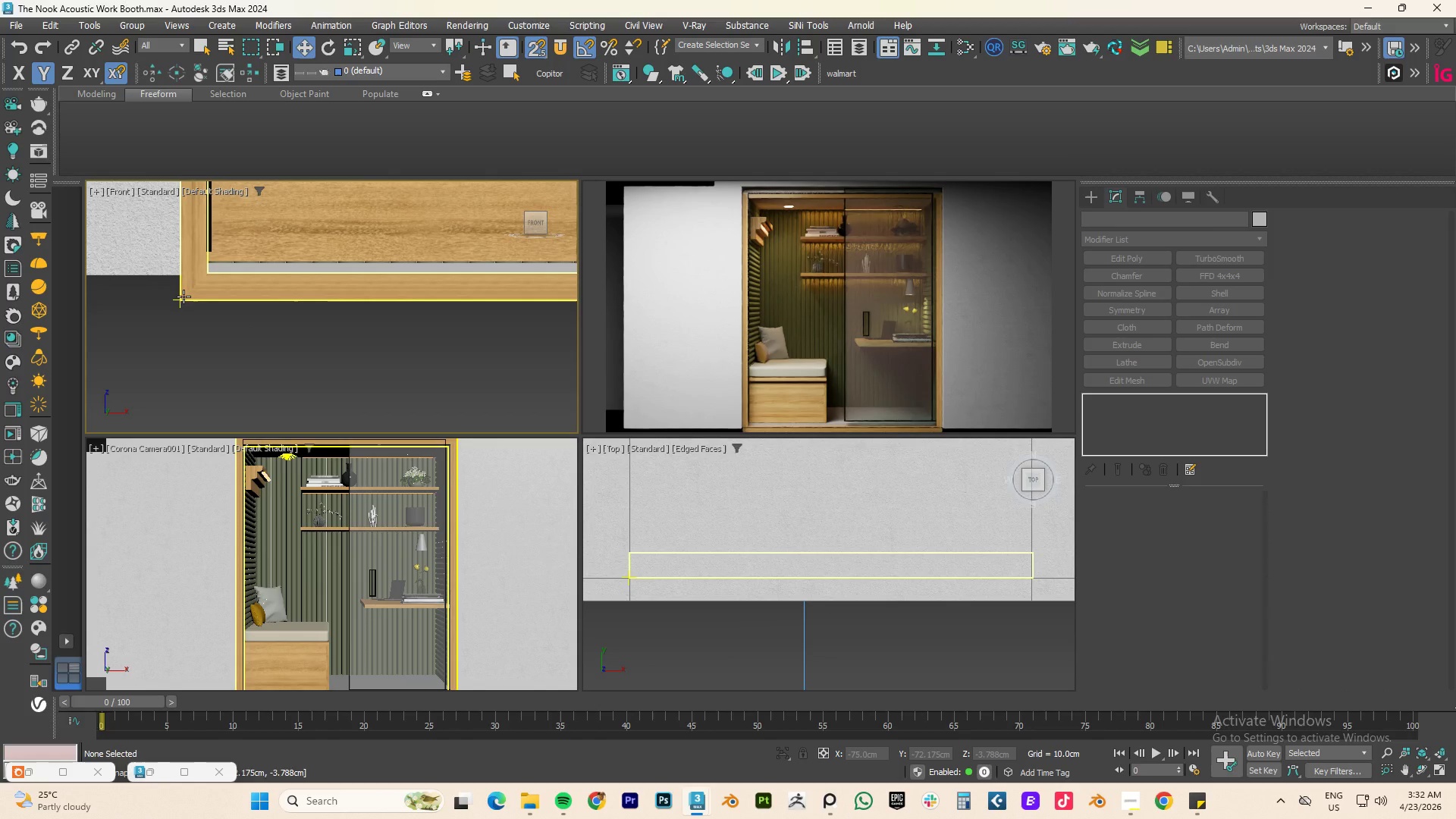 
left_click_drag(start_coordinate=[184, 297], to_coordinate=[189, 273])
 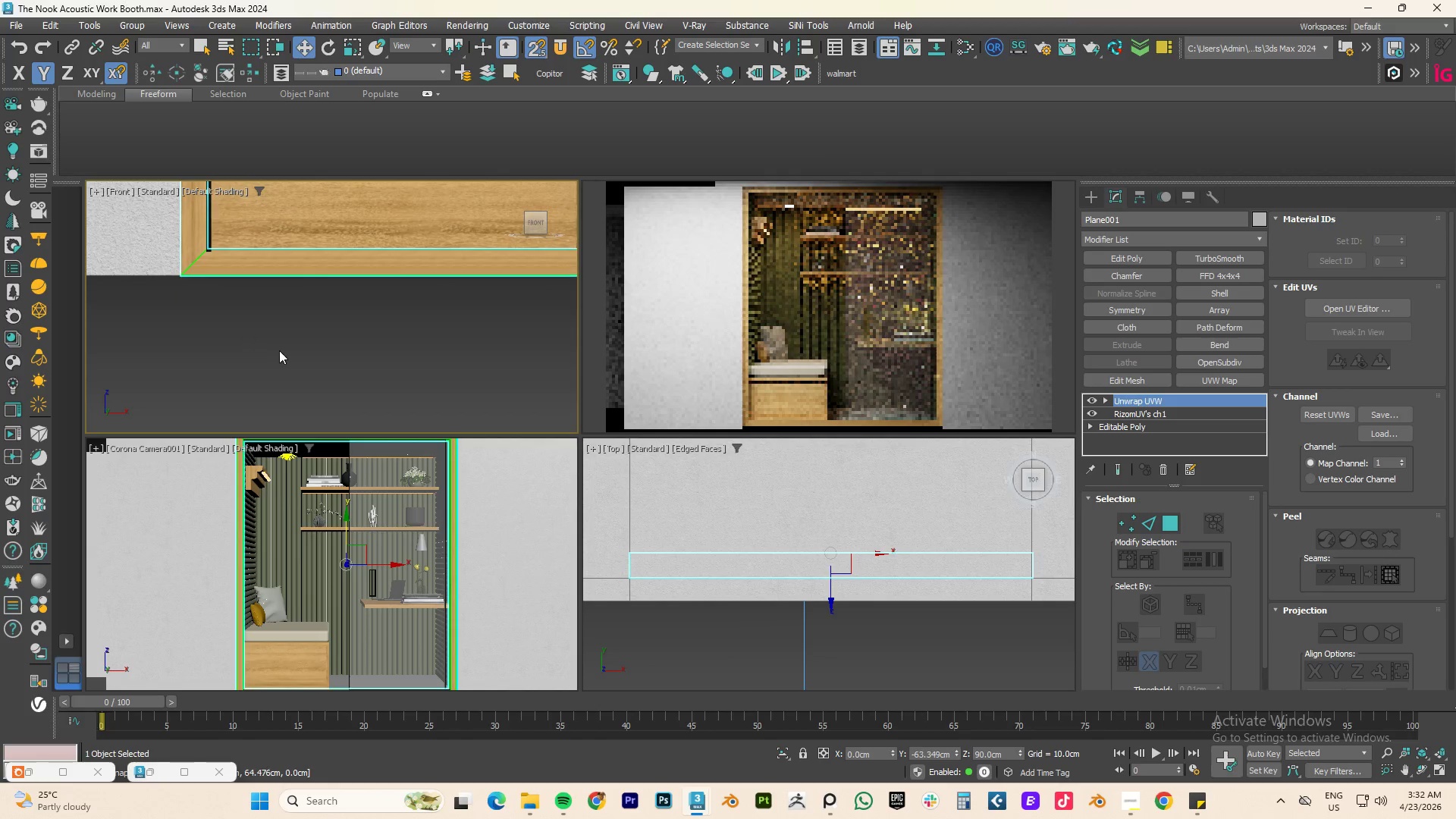 
left_click([364, 359])
 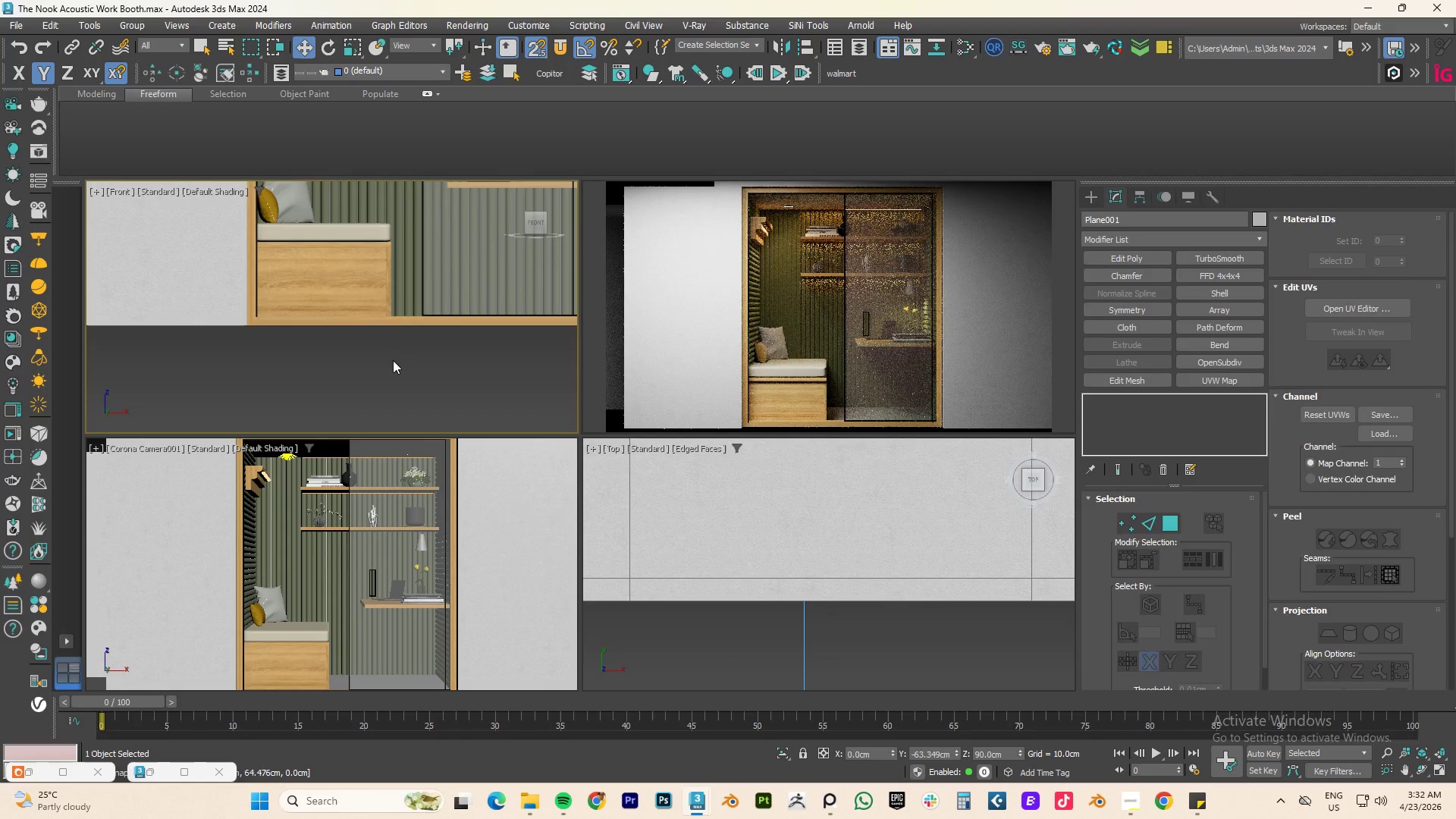 
scroll: coordinate [393, 360], scroll_direction: down, amount: 6.0
 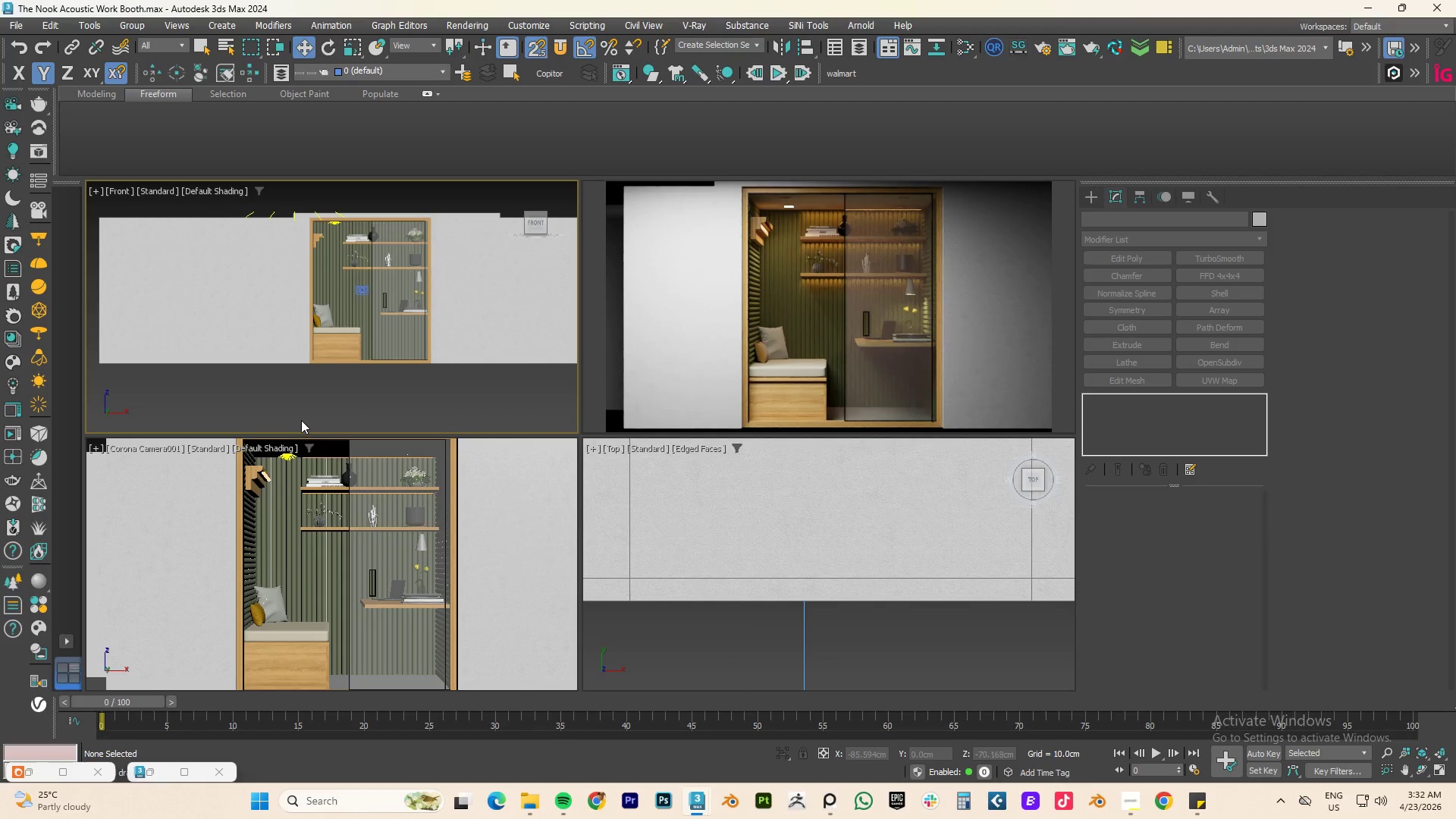 
wait(9.01)
 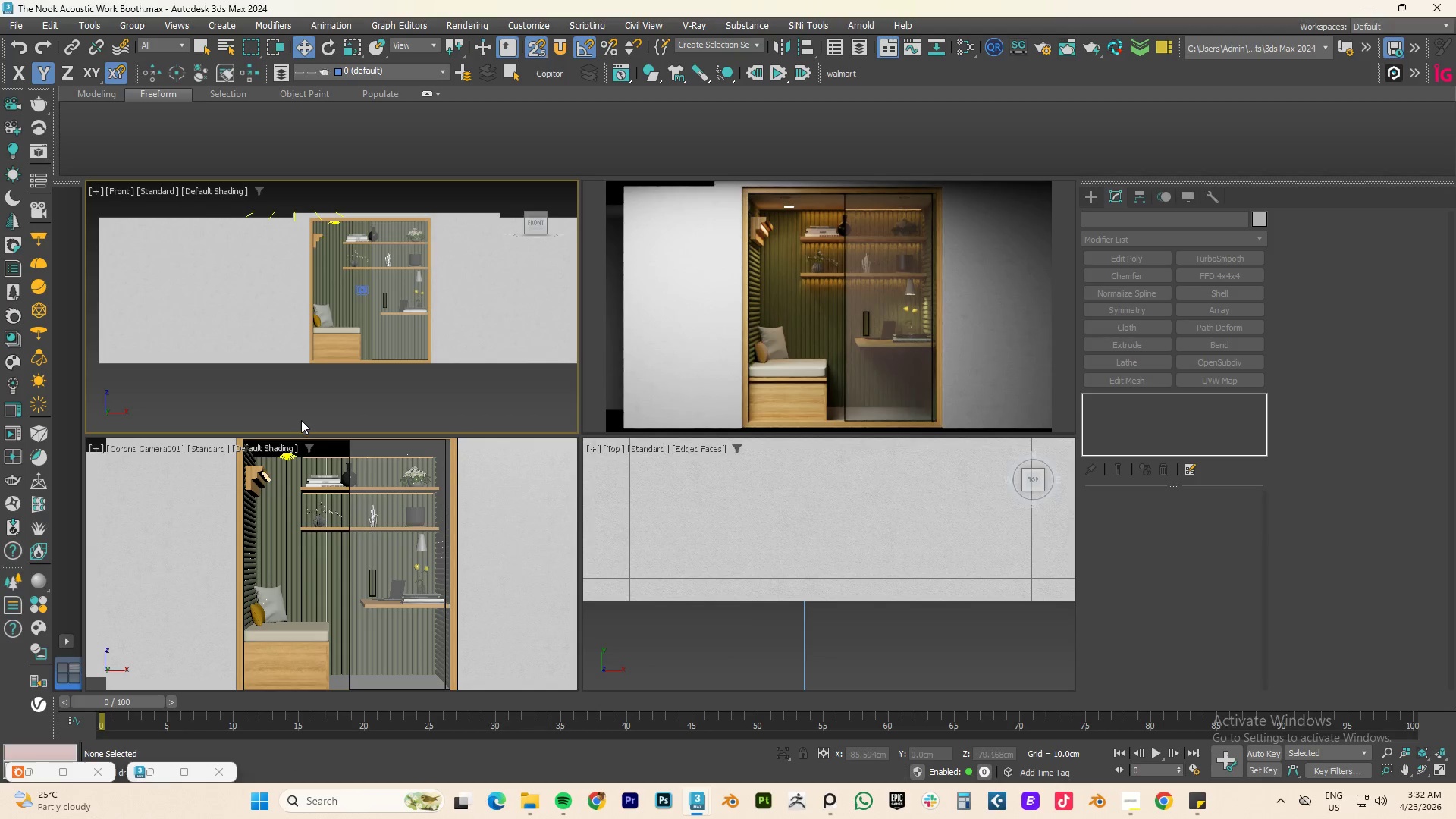 
scroll: coordinate [347, 339], scroll_direction: down, amount: 2.0
 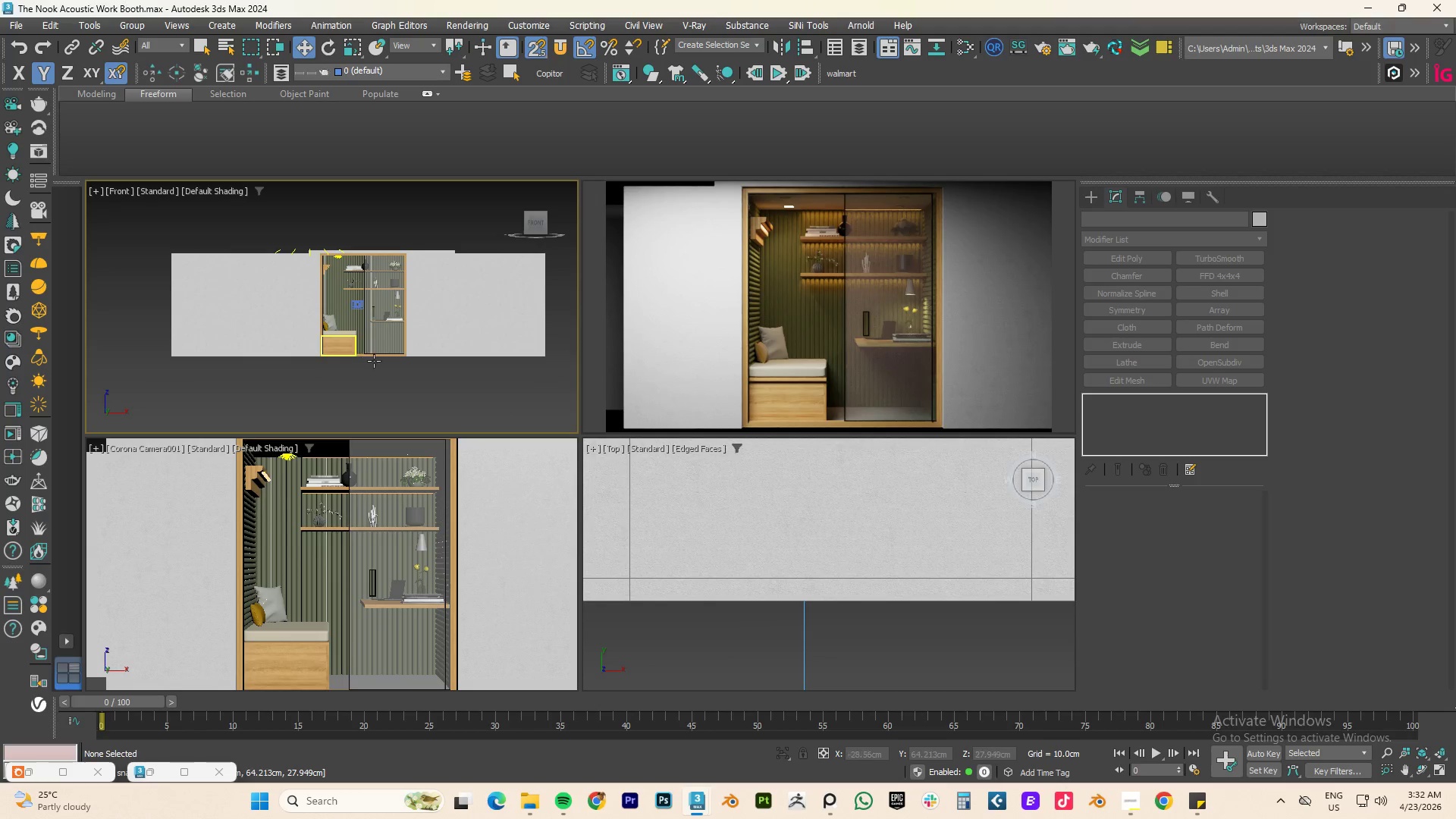 
hold_key(key=AltLeft, duration=0.98)
 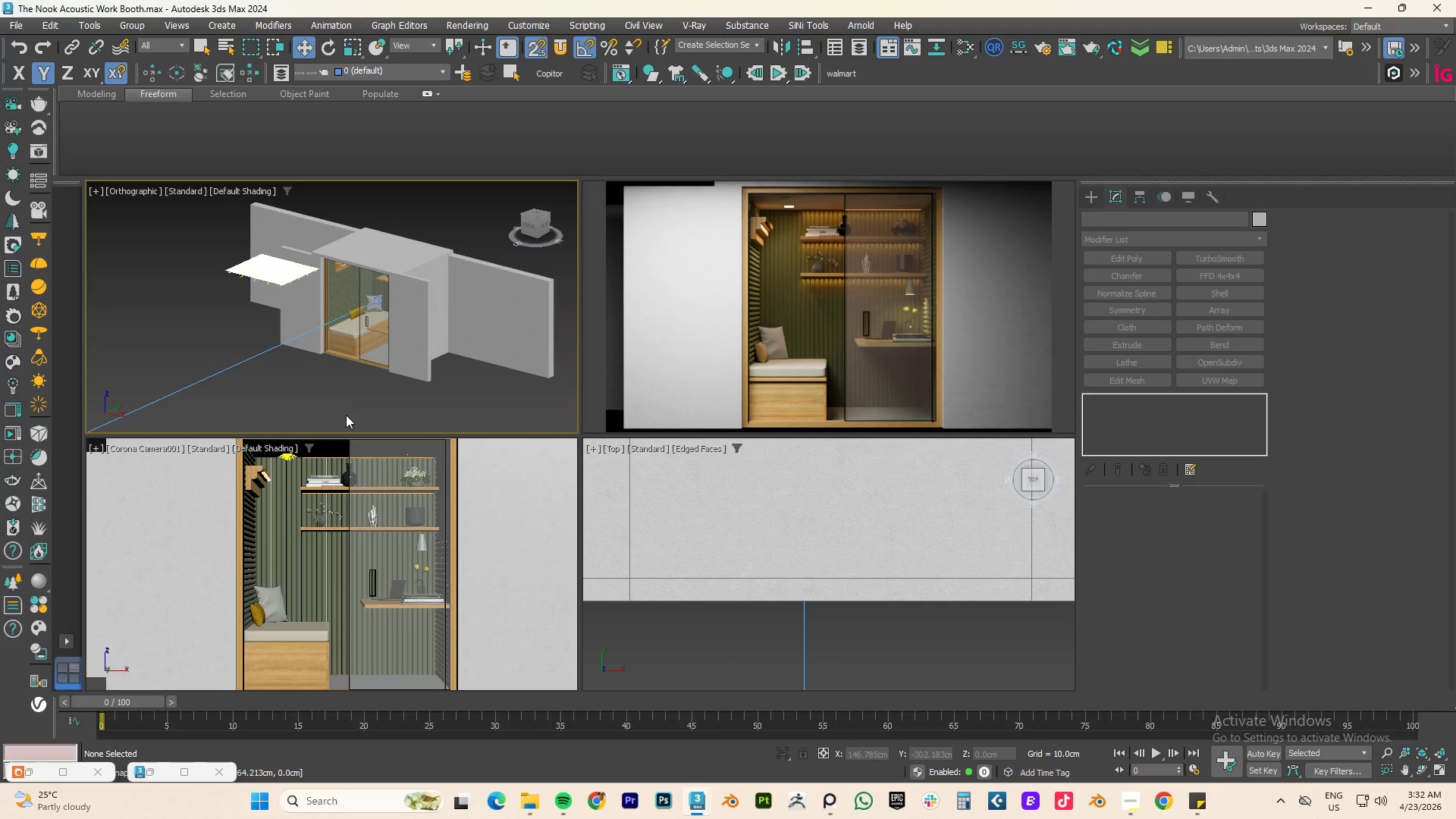 
key(W)
 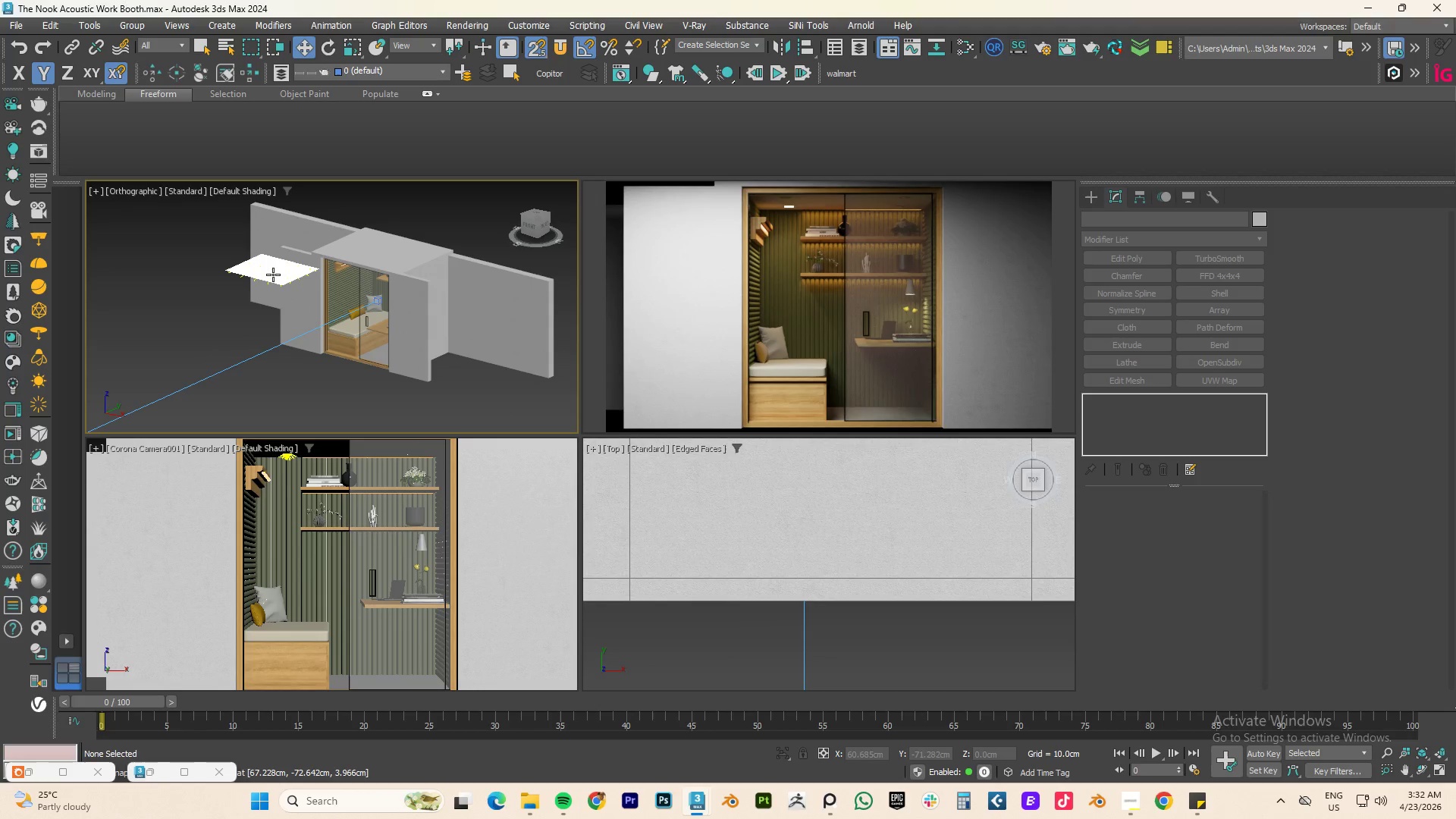 
left_click([270, 270])
 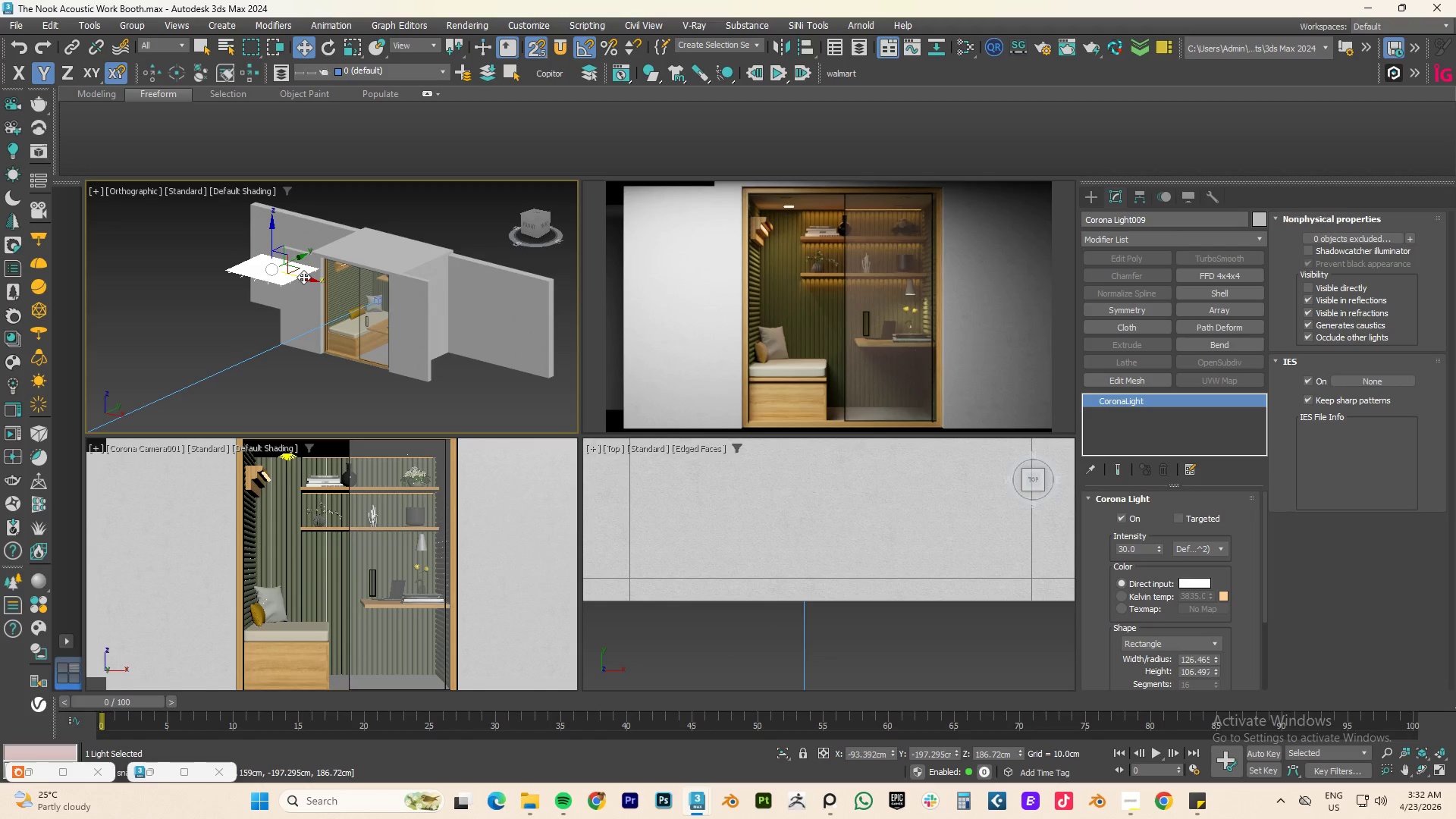 
key(S)
 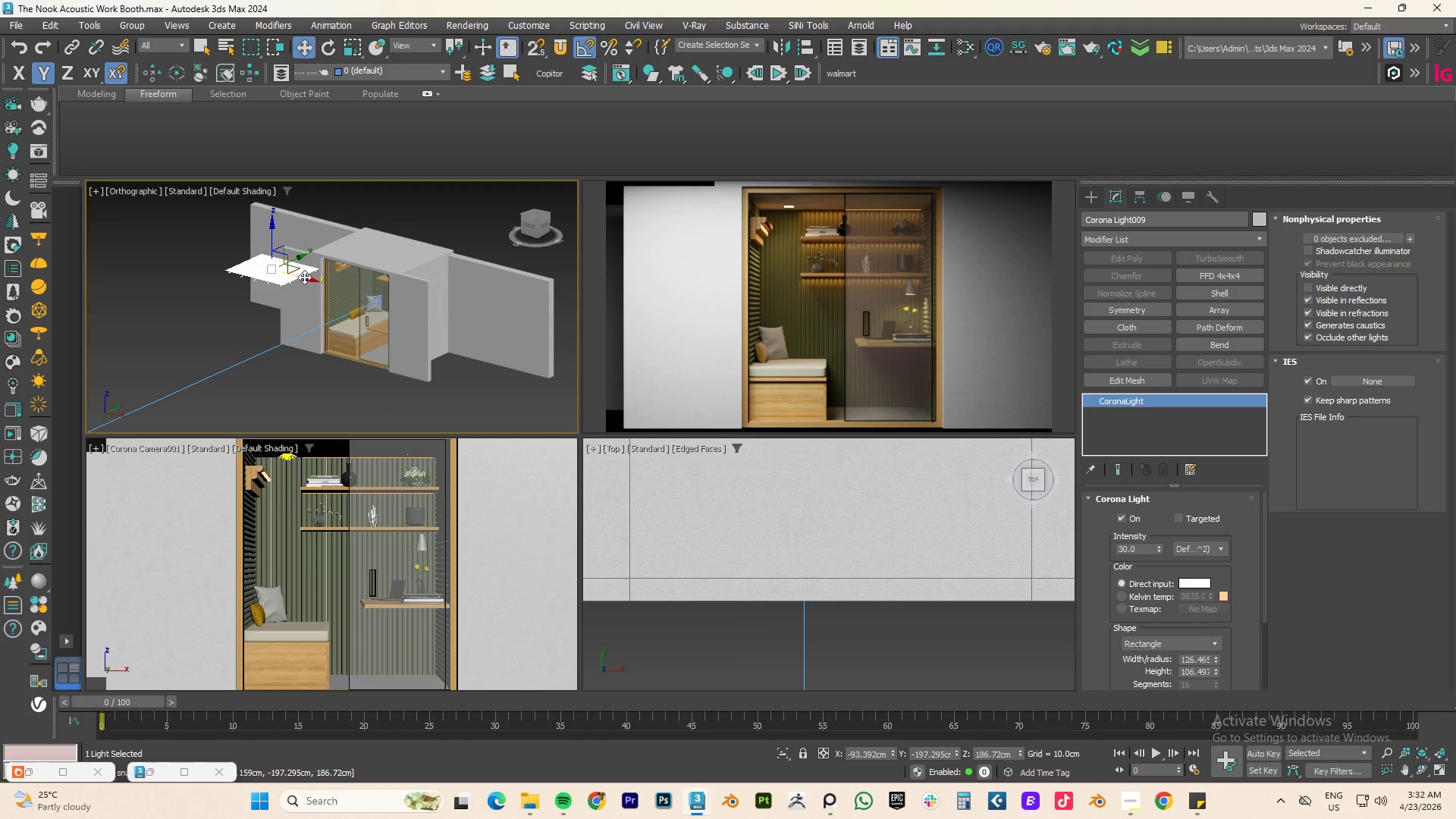 
left_click_drag(start_coordinate=[304, 277], to_coordinate=[350, 284])
 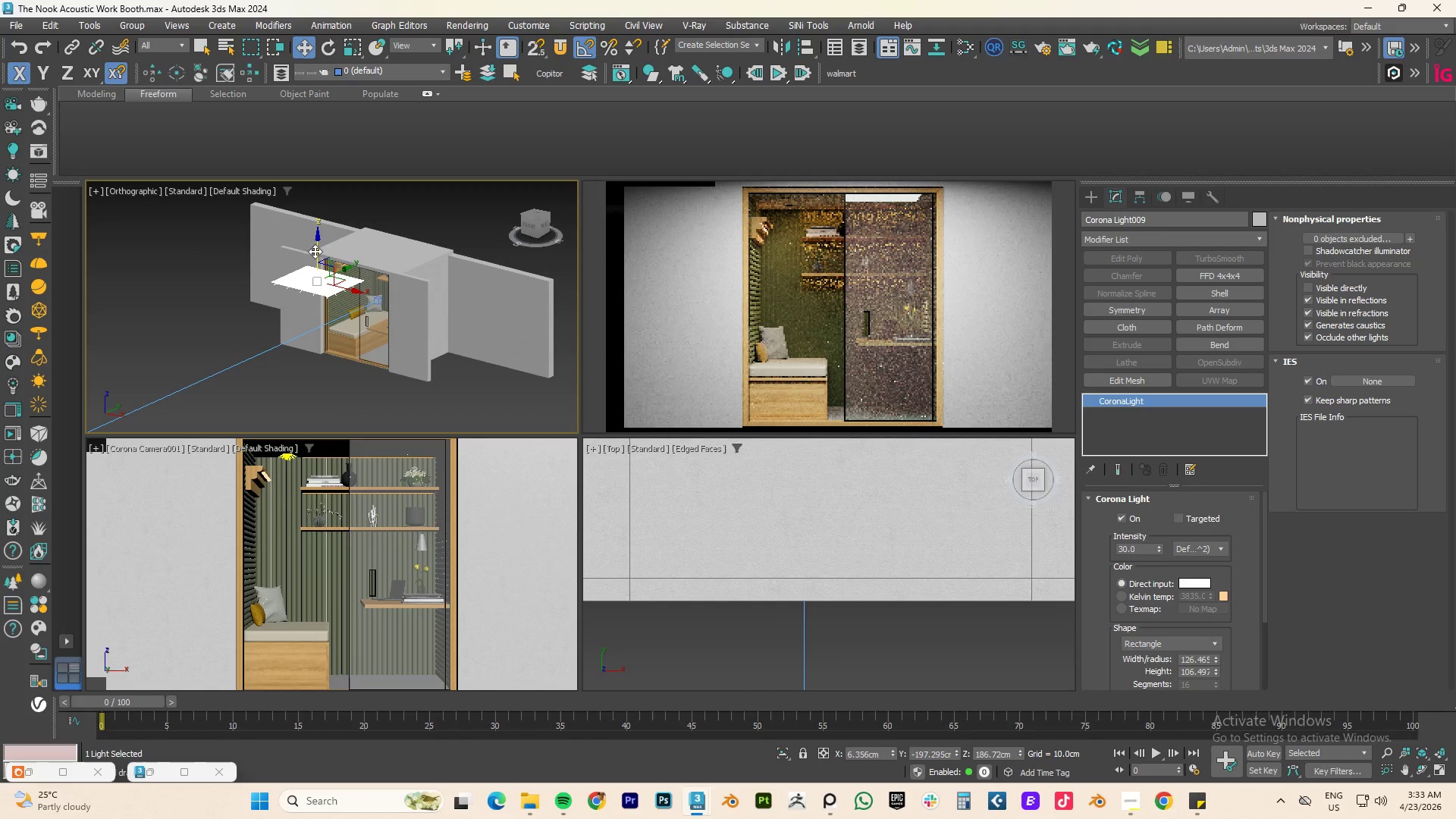 
left_click_drag(start_coordinate=[315, 251], to_coordinate=[316, 245])
 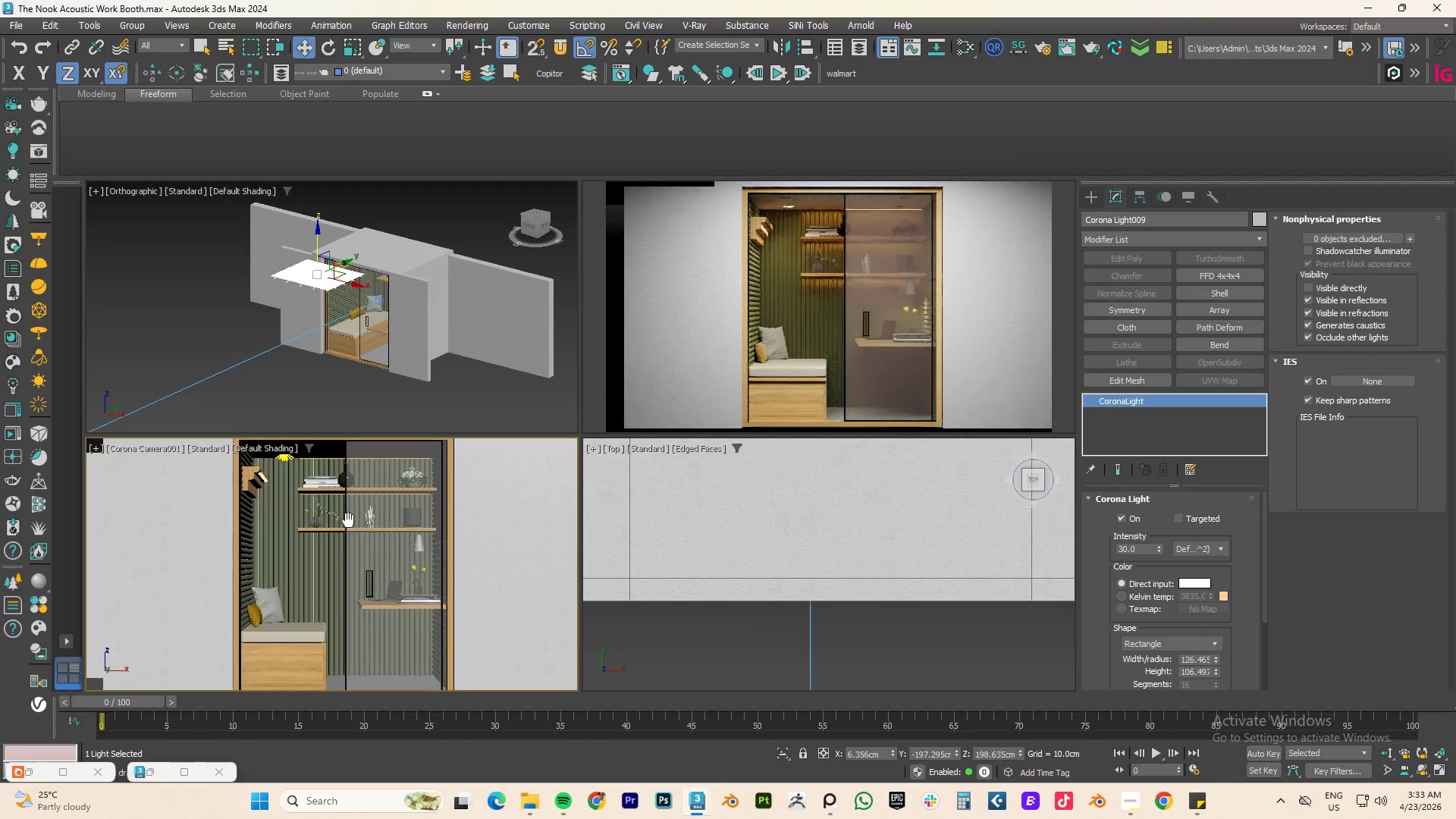 
mouse_move([344, 535])
 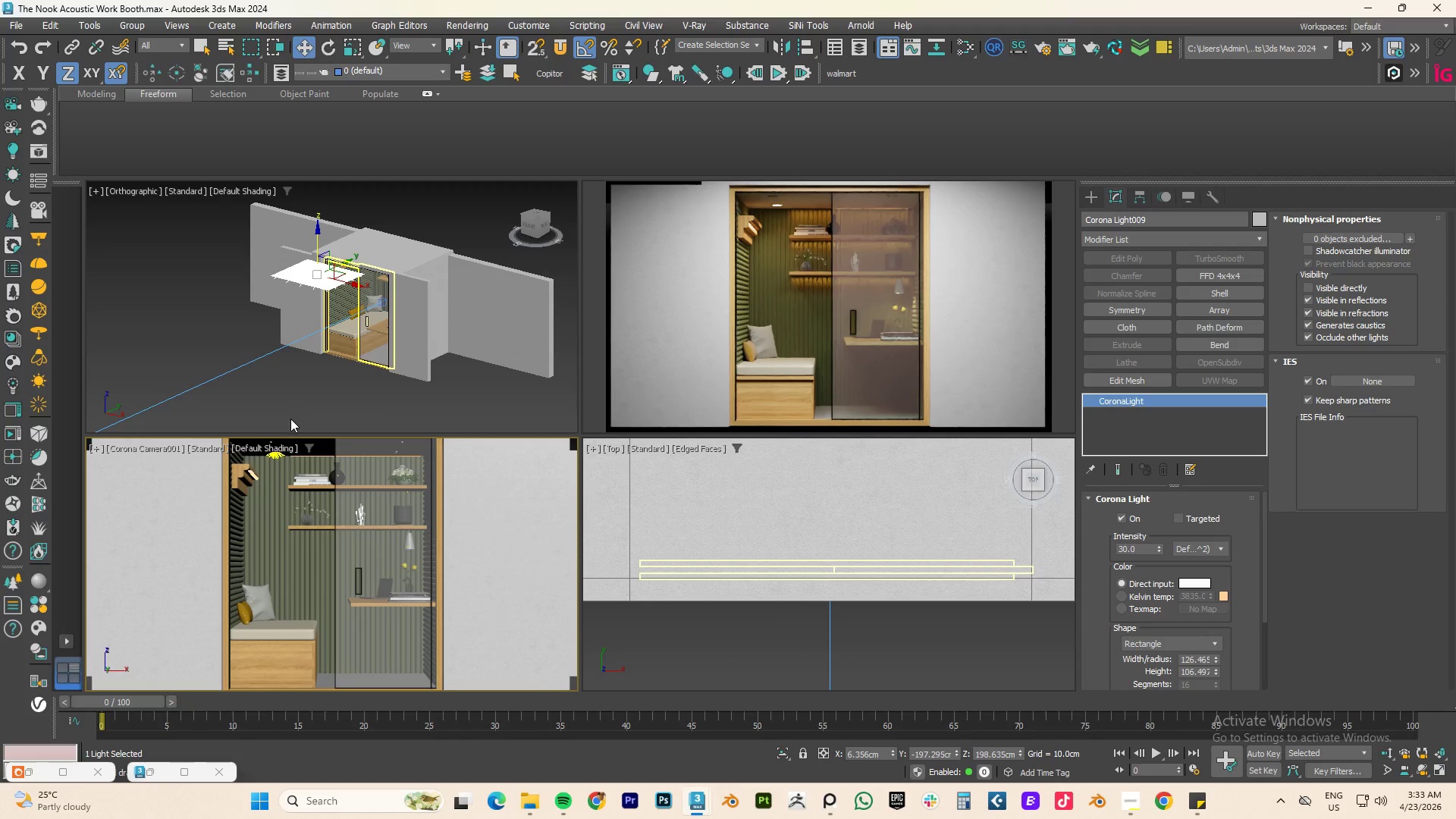 
scroll: coordinate [289, 418], scroll_direction: down, amount: 2.0
 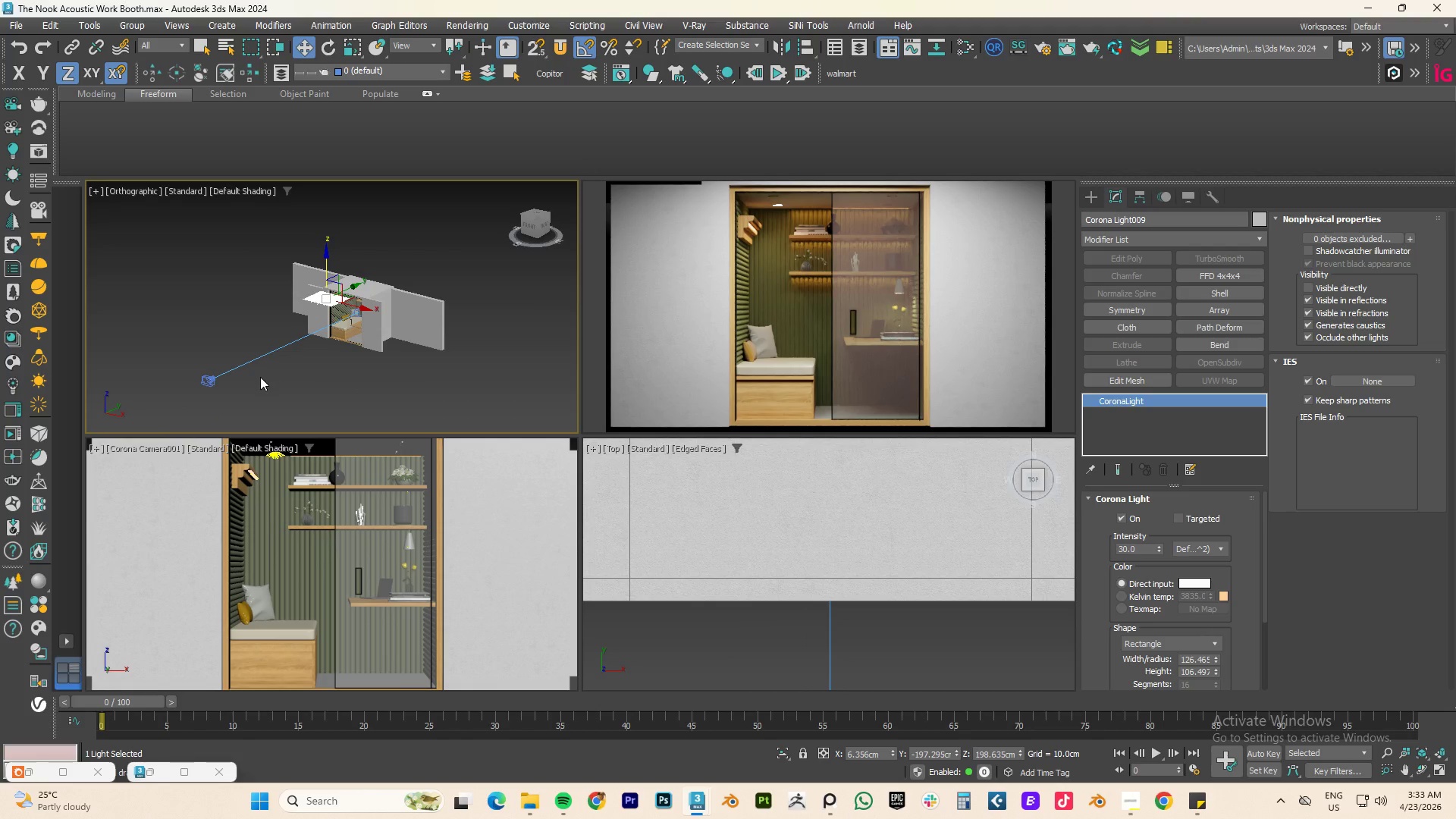 
left_click([202, 378])
 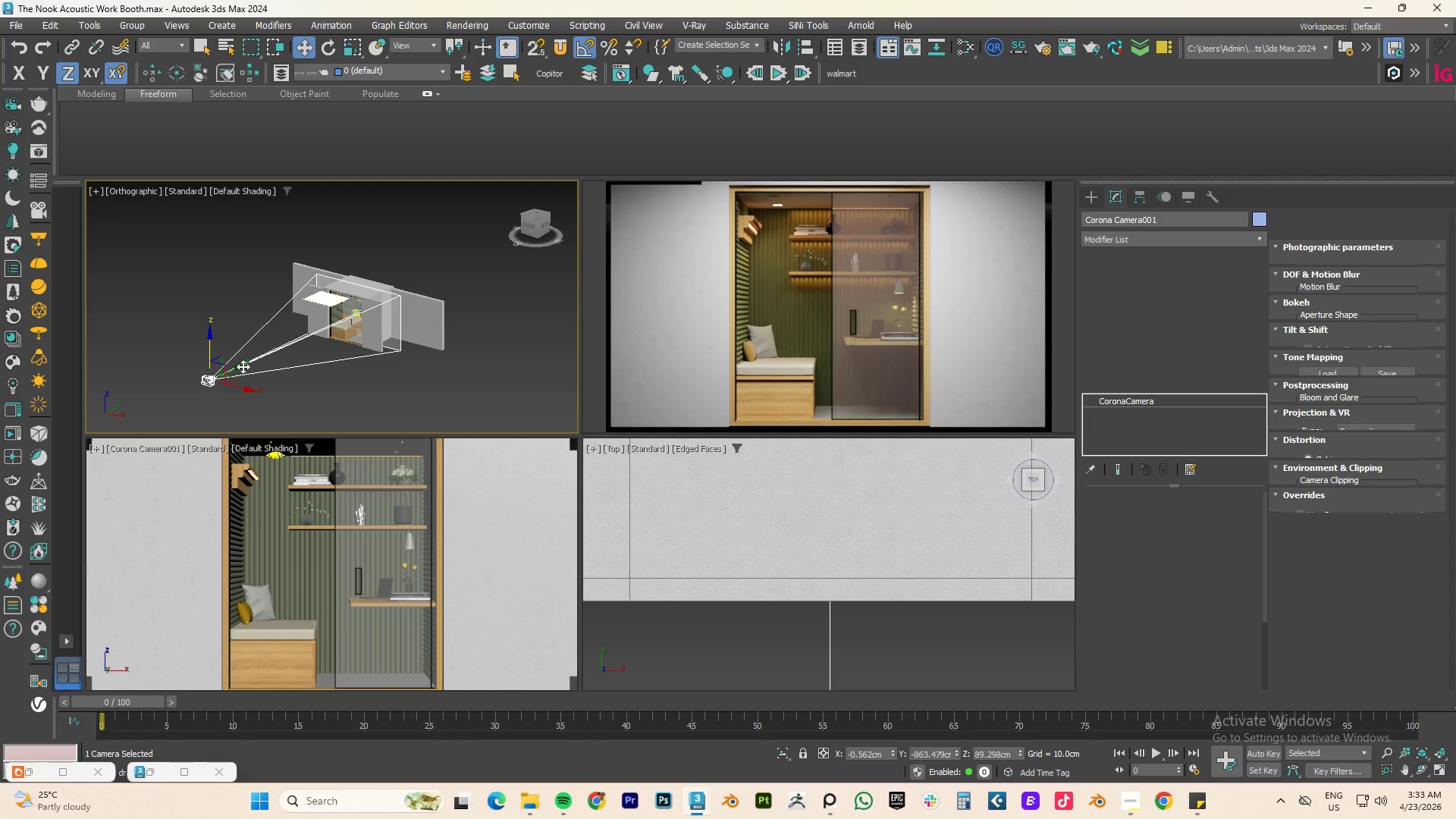 
left_click_drag(start_coordinate=[241, 365], to_coordinate=[231, 380])
 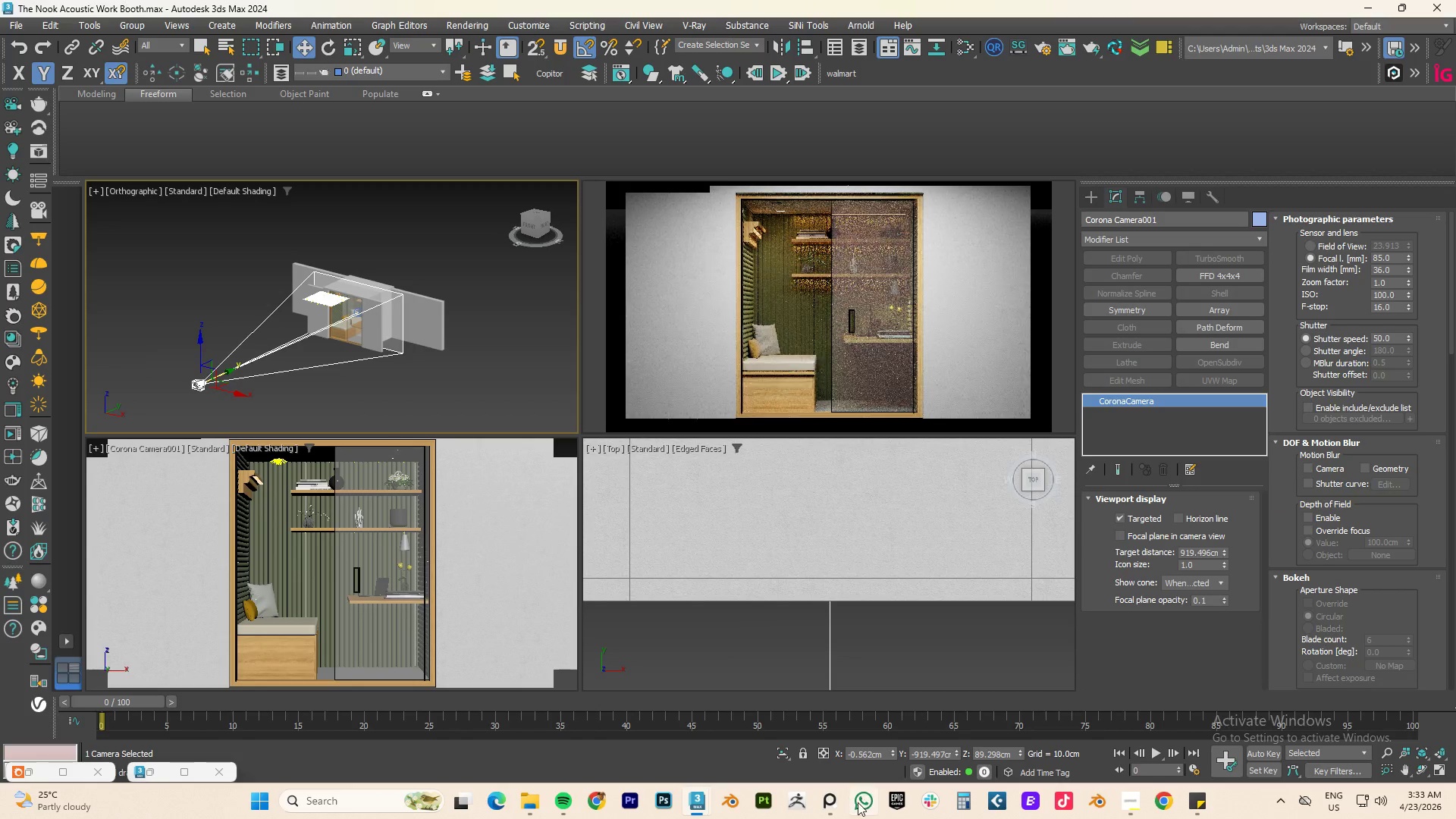 
left_click([830, 802])
 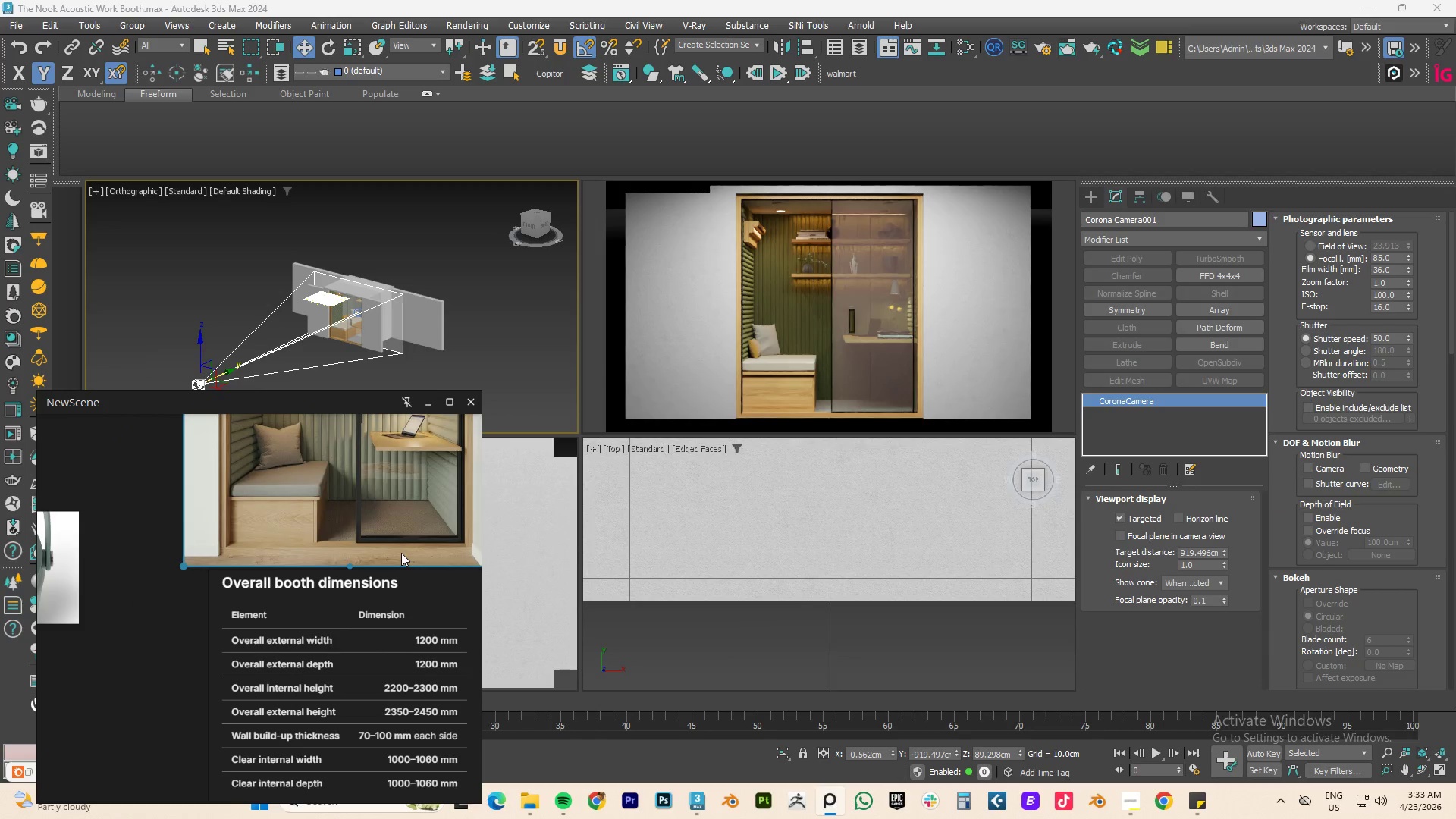 
scroll: coordinate [403, 553], scroll_direction: up, amount: 1.0
 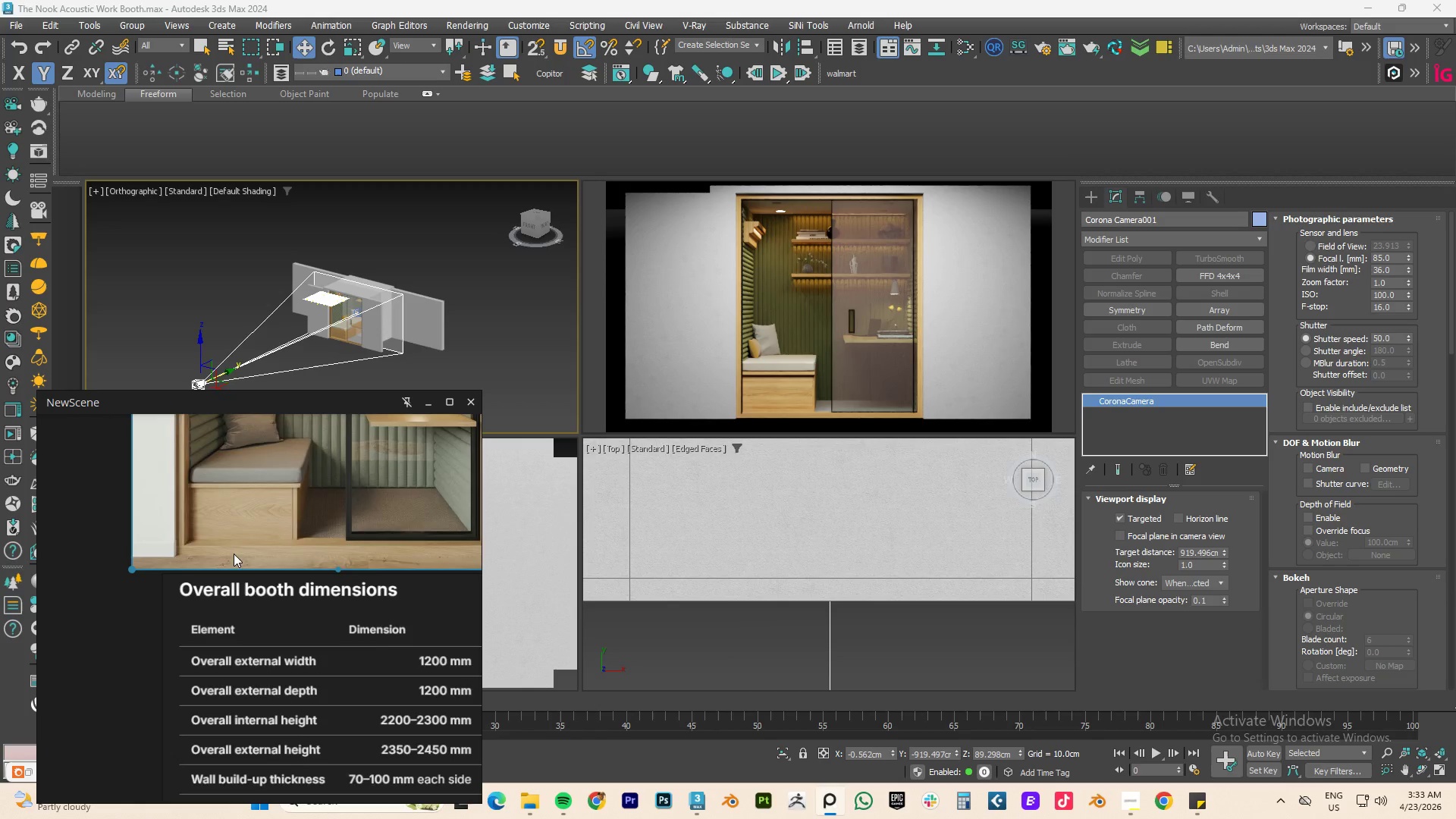 
scroll: coordinate [227, 554], scroll_direction: down, amount: 1.0
 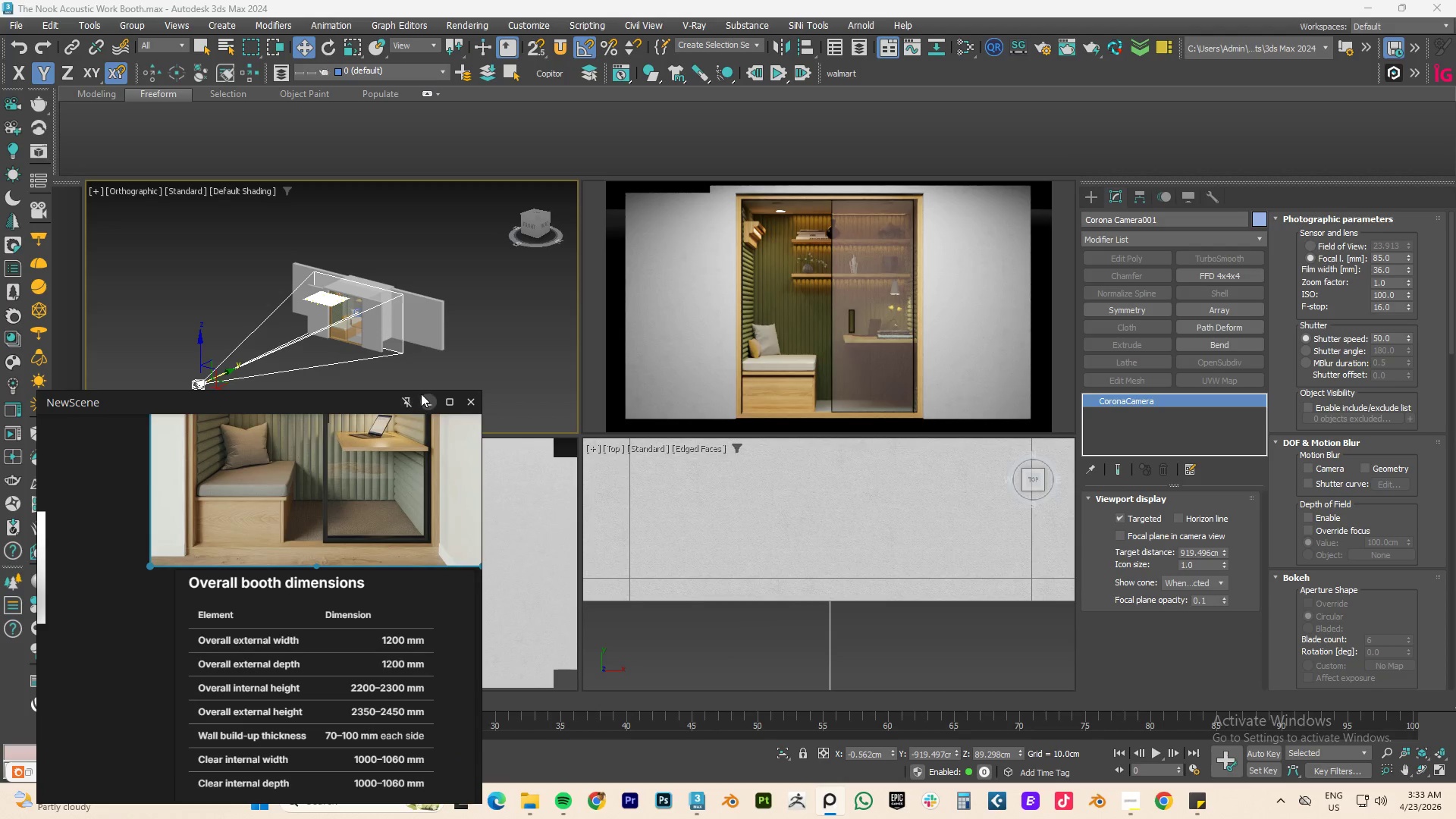 
left_click([423, 399])
 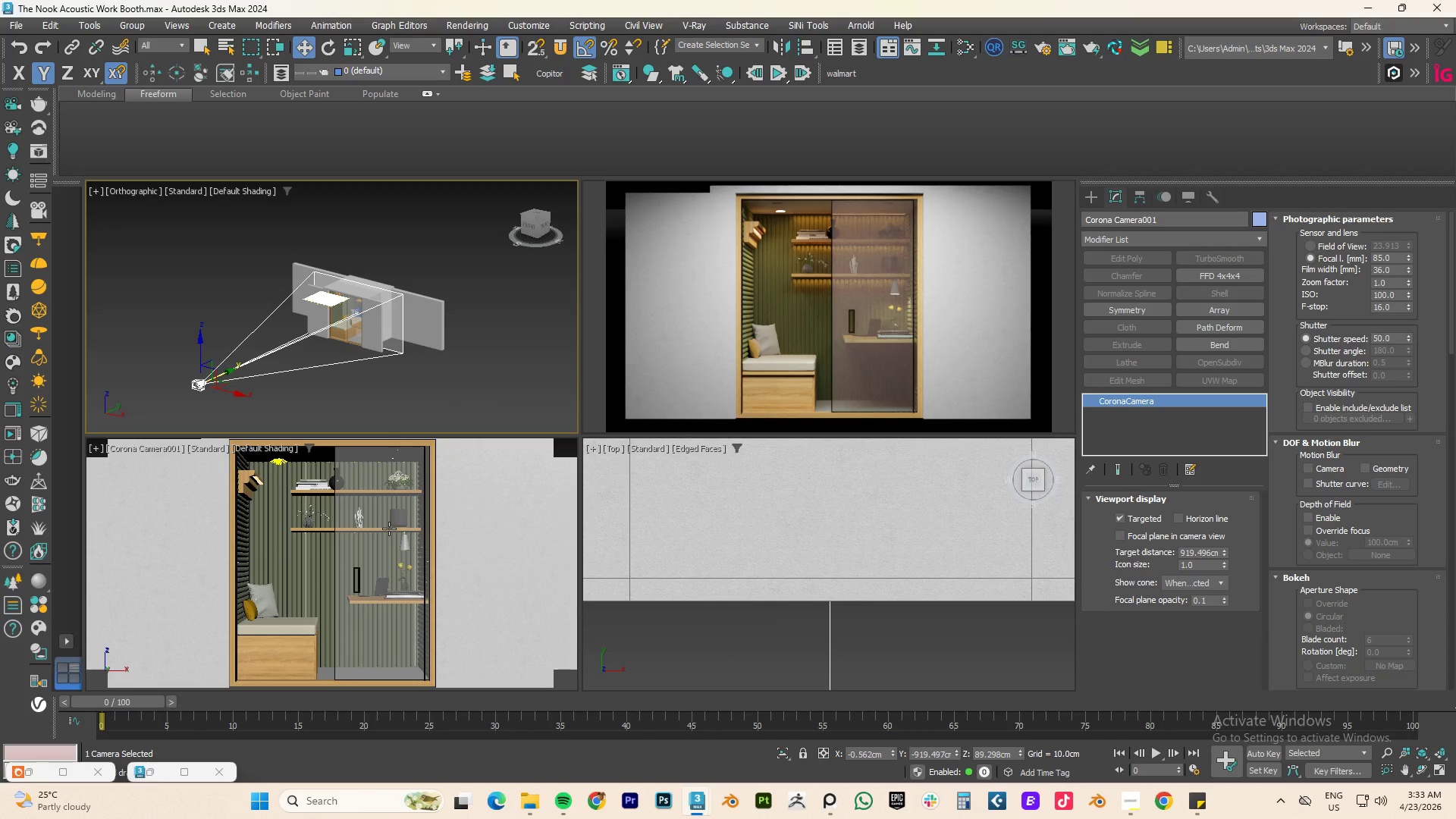 
scroll: coordinate [367, 376], scroll_direction: down, amount: 2.0
 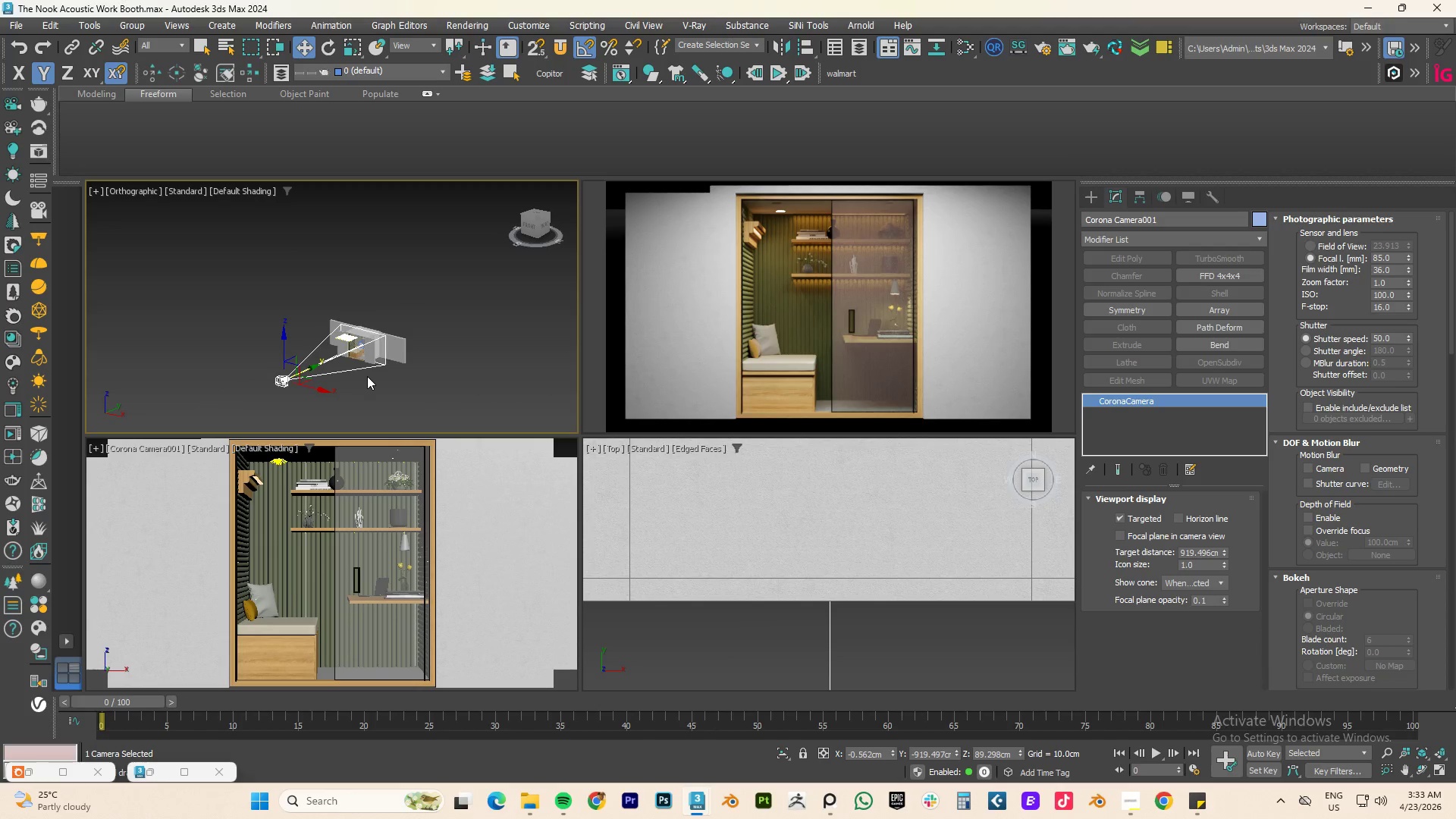 
type(tz)
 